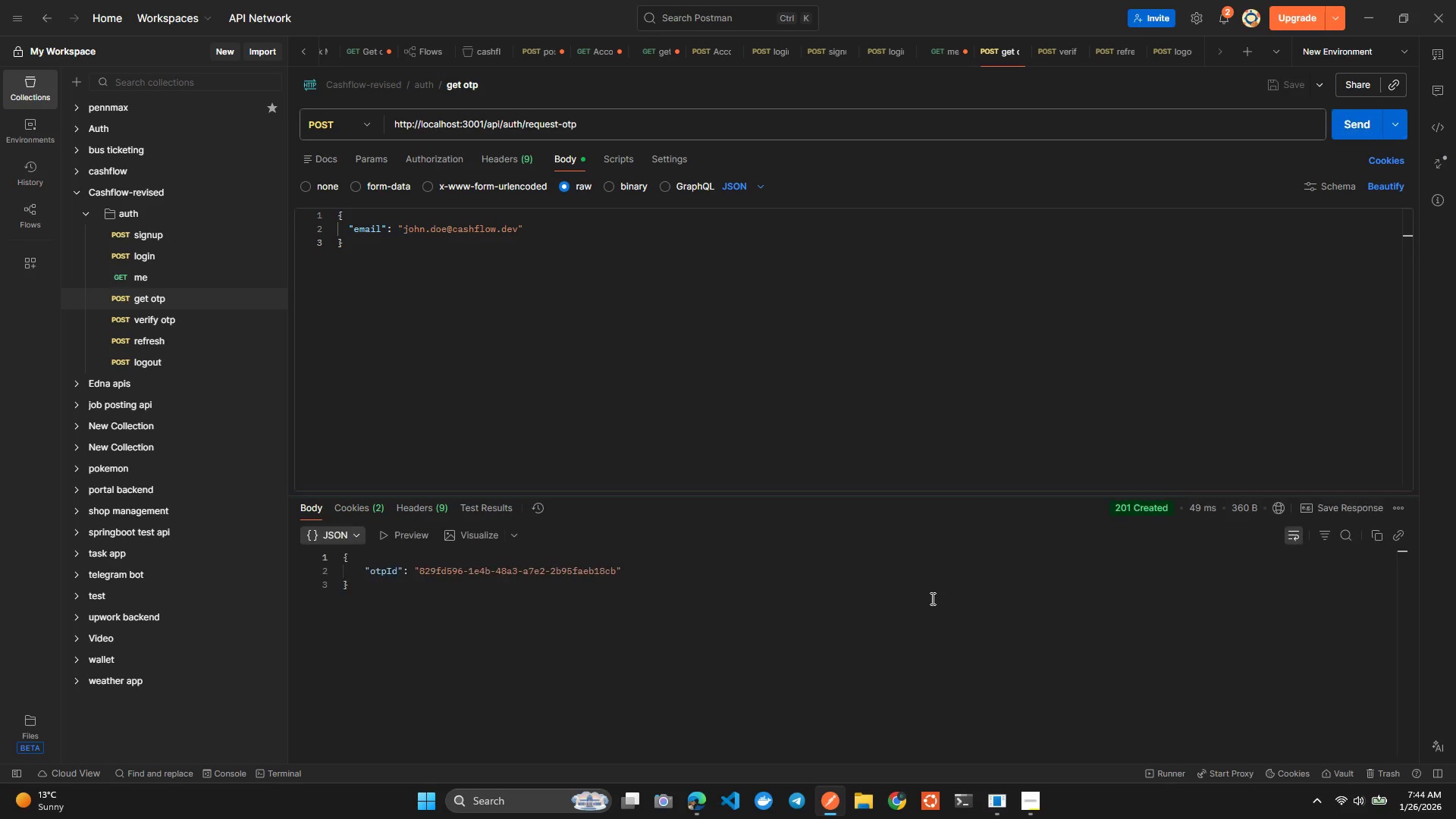 
key(Alt+Tab)
 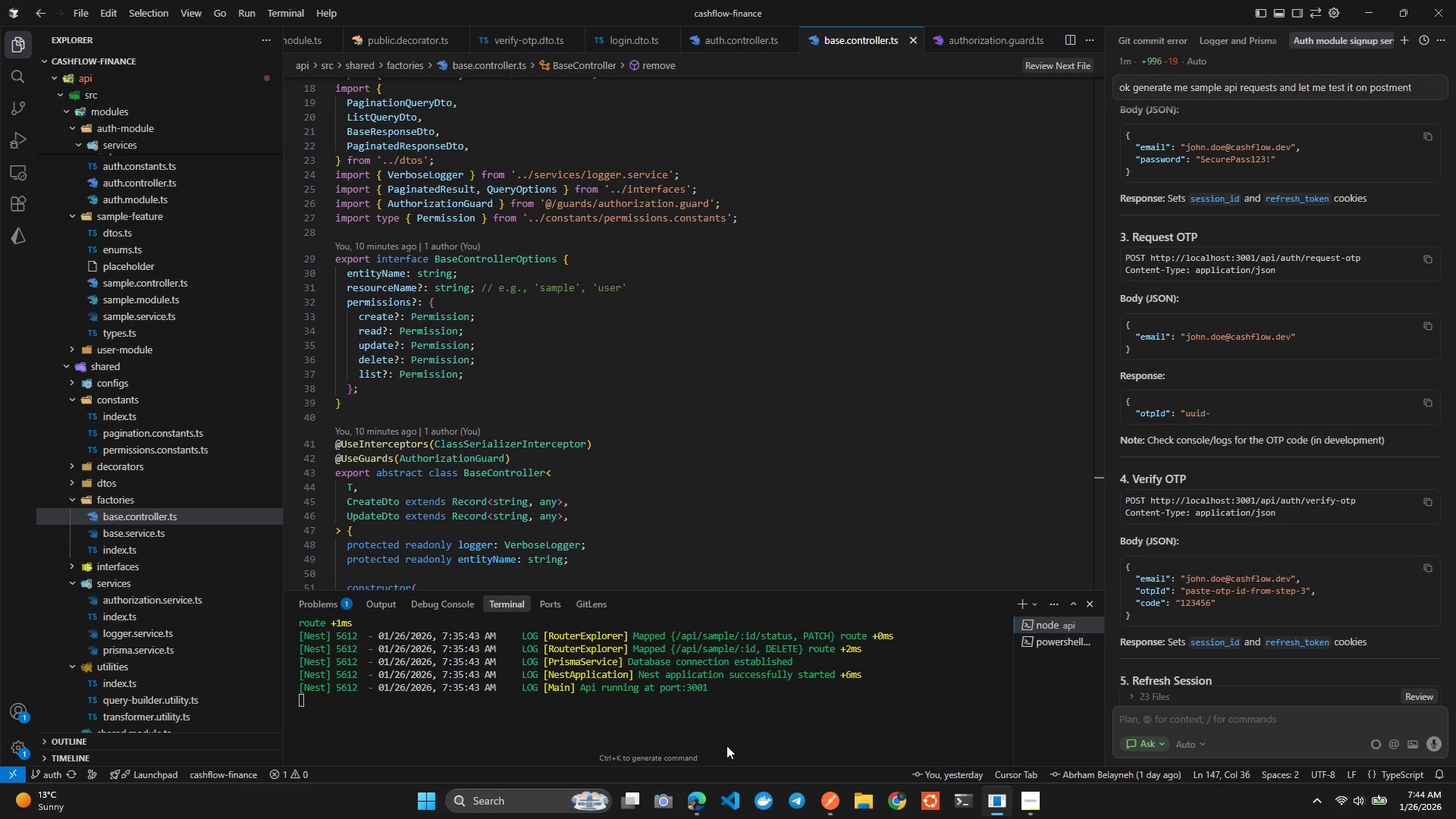 
left_click([734, 699])
 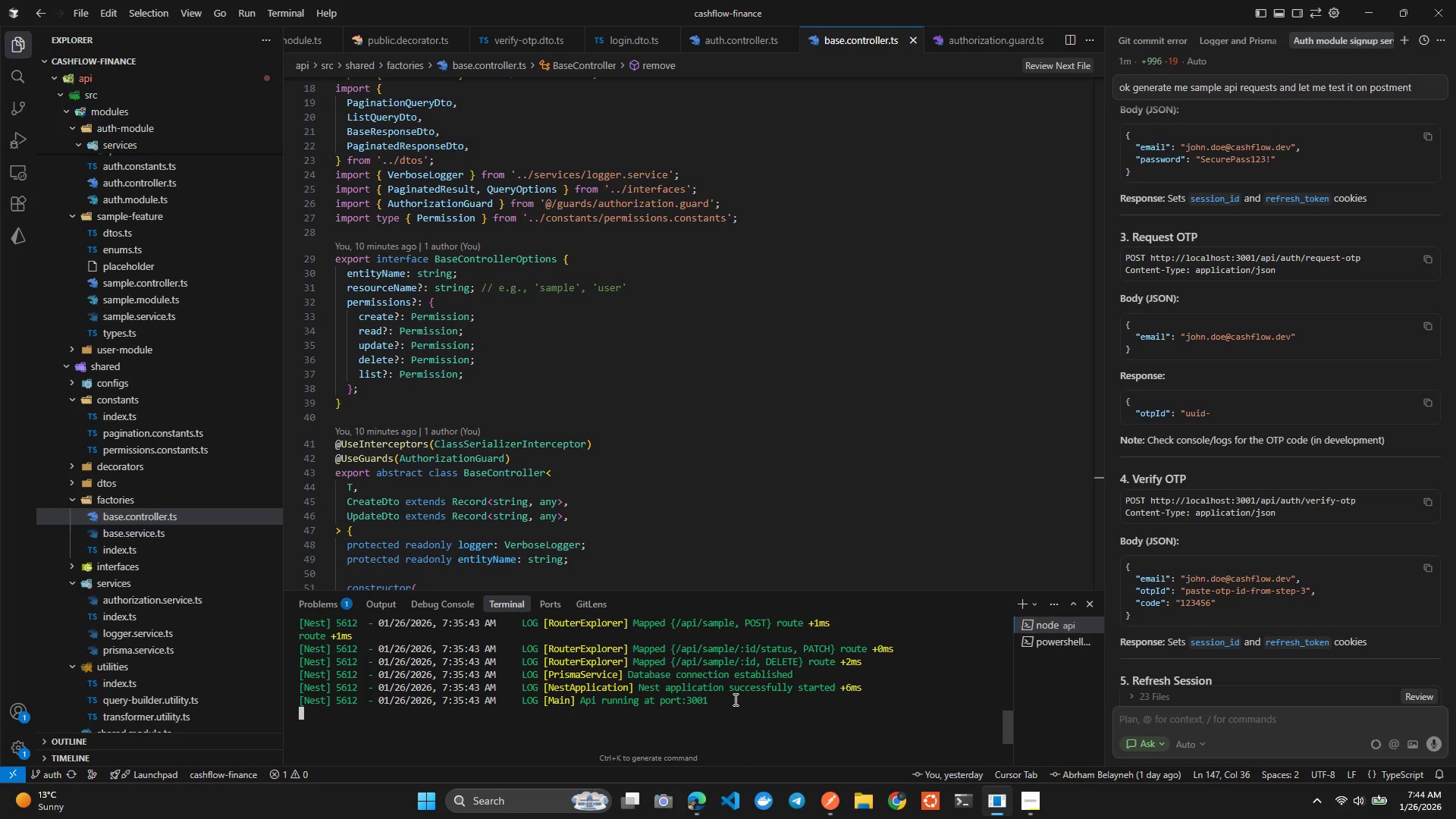 
left_click([629, 293])
 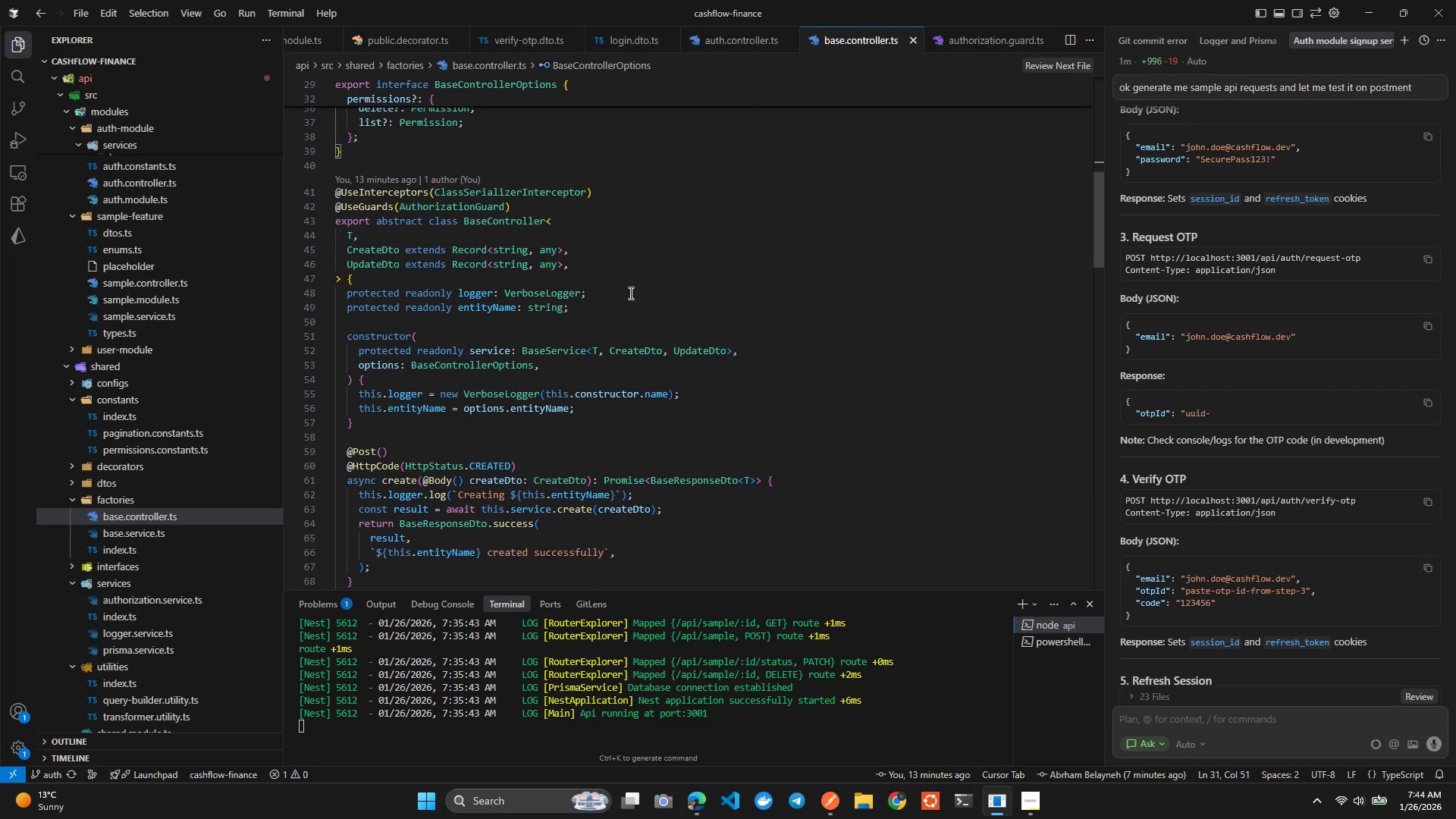 
wait(6.17)
 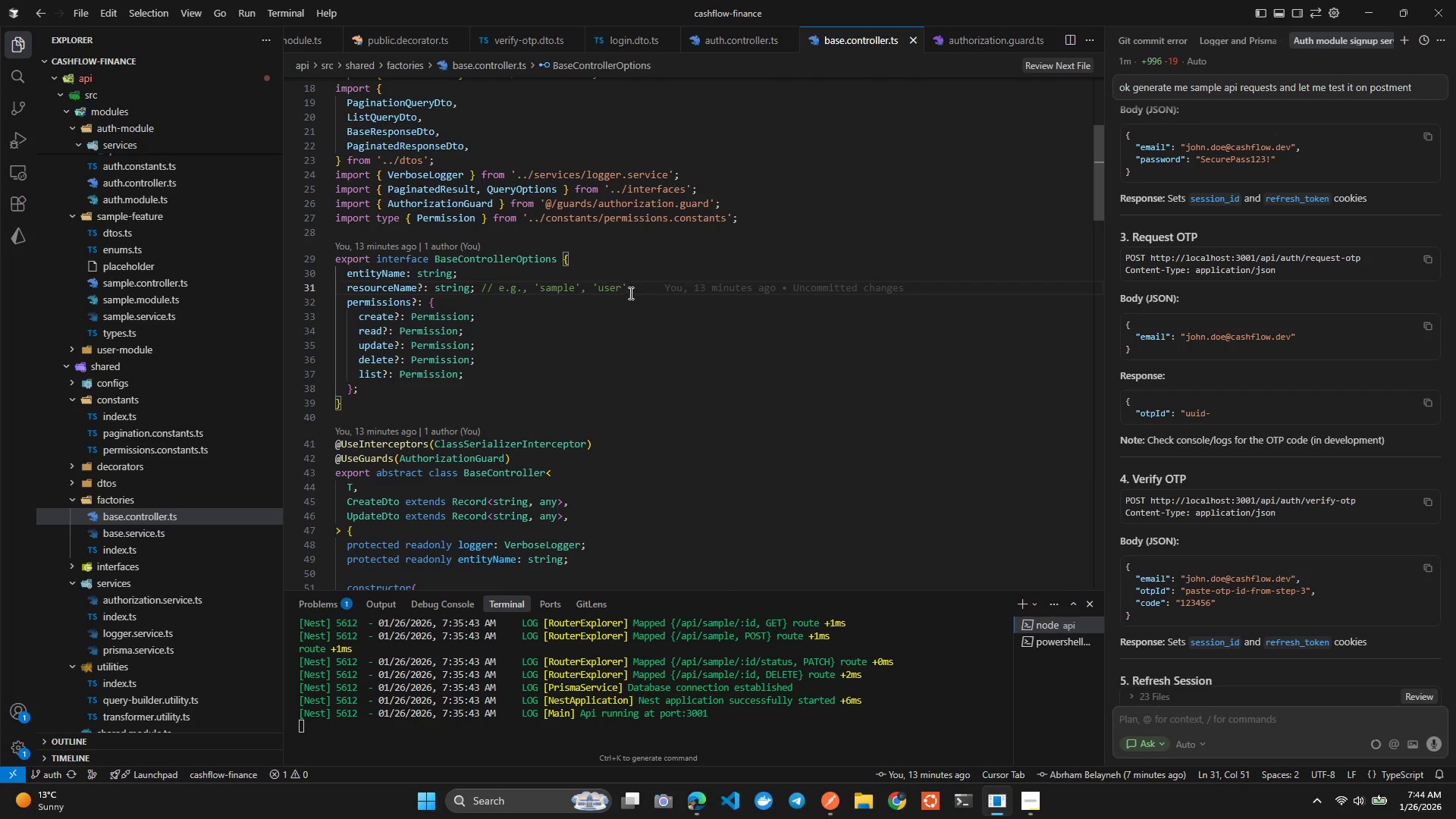 
key(Control+Tab)
 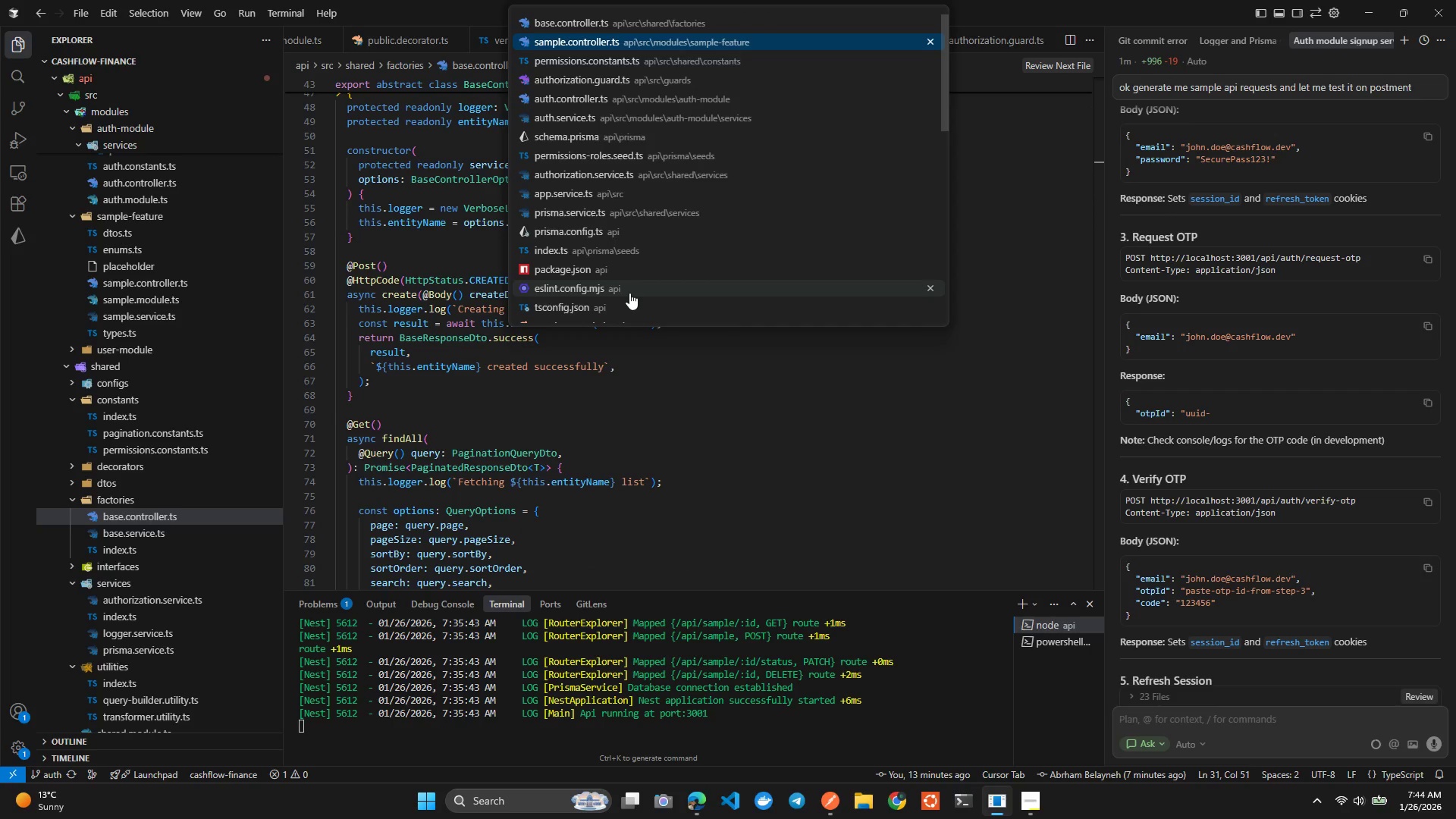 
key(Control+Tab)
 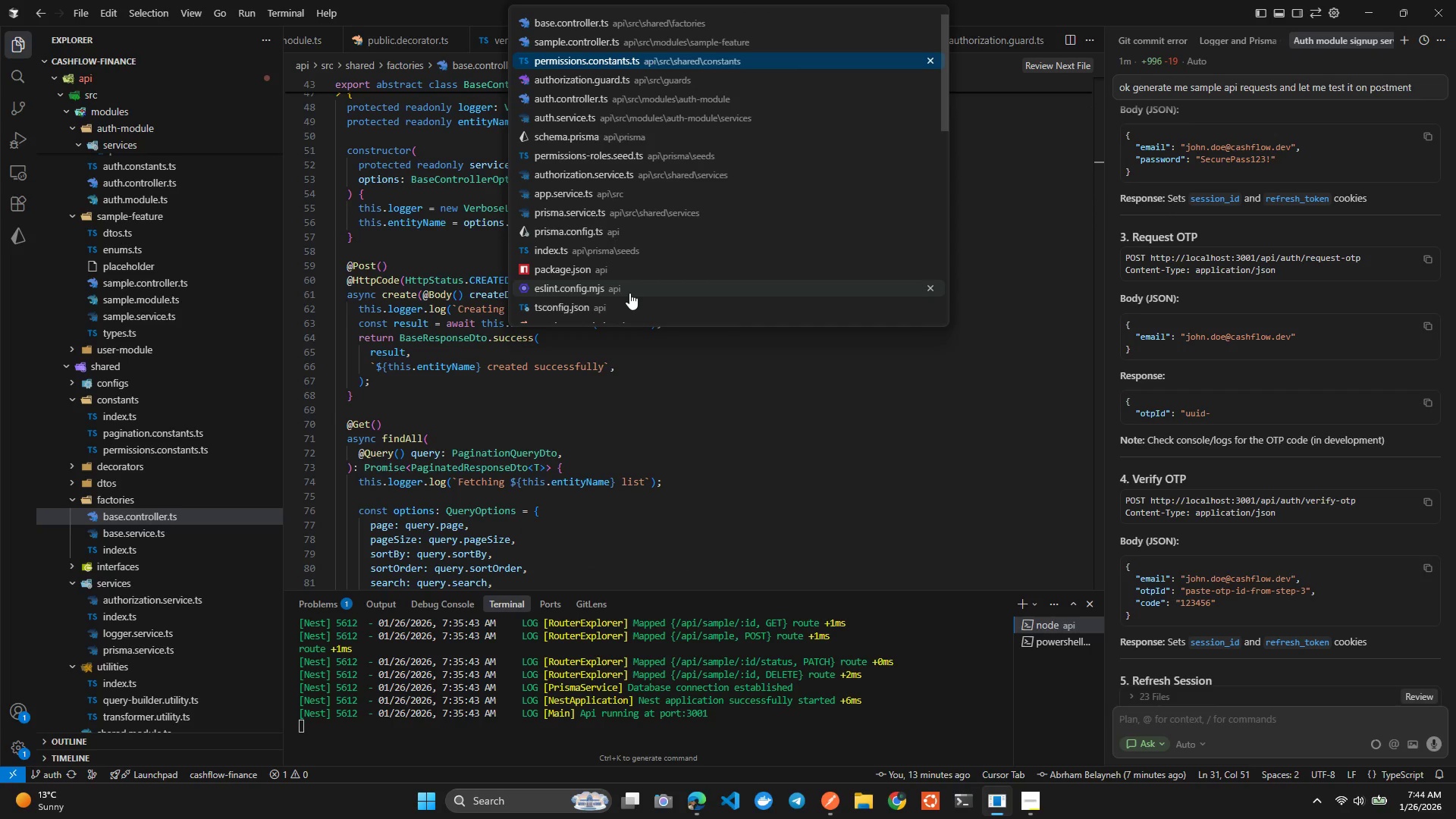 
key(Control+Tab)
 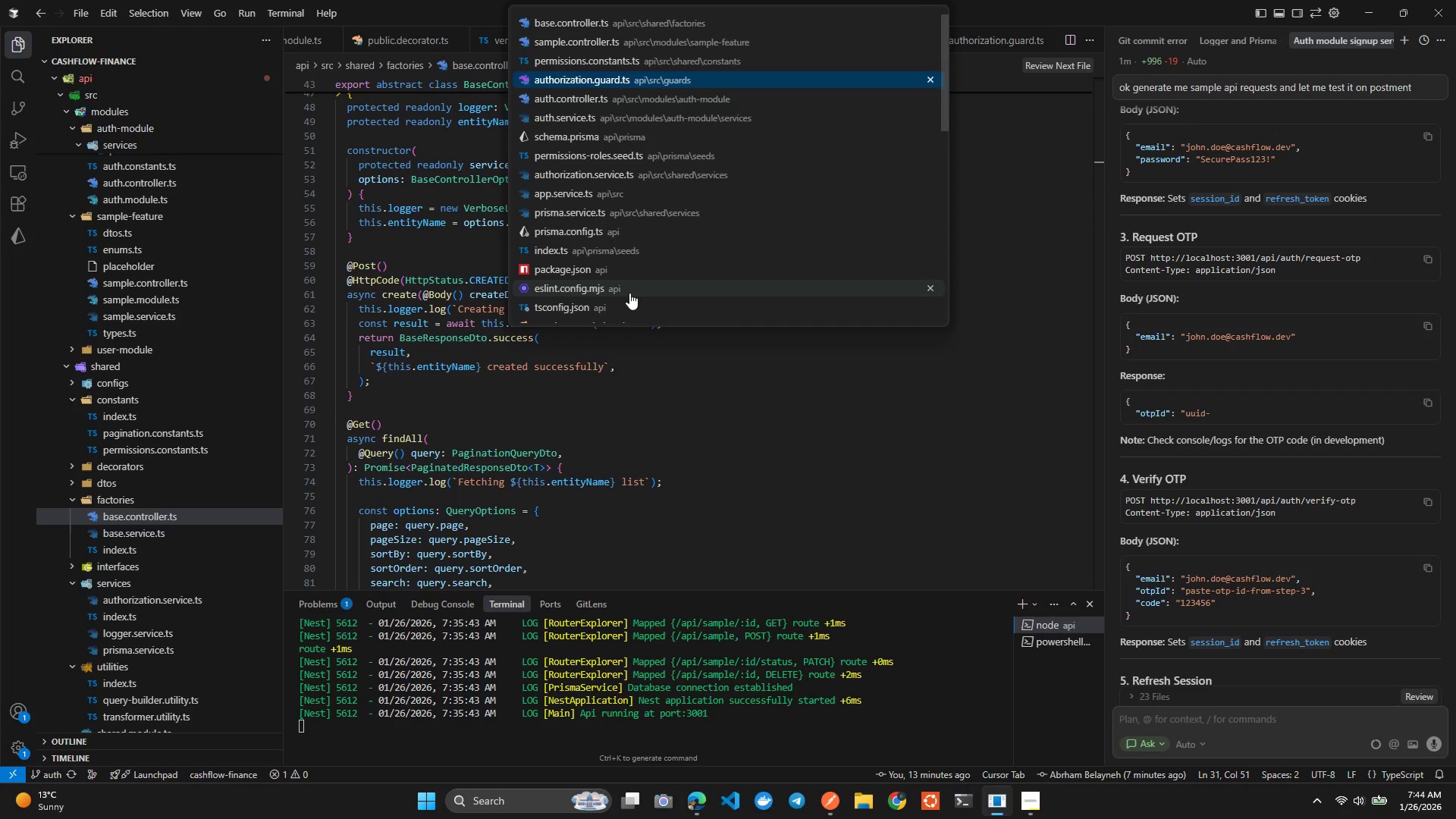 
key(Control+Tab)
 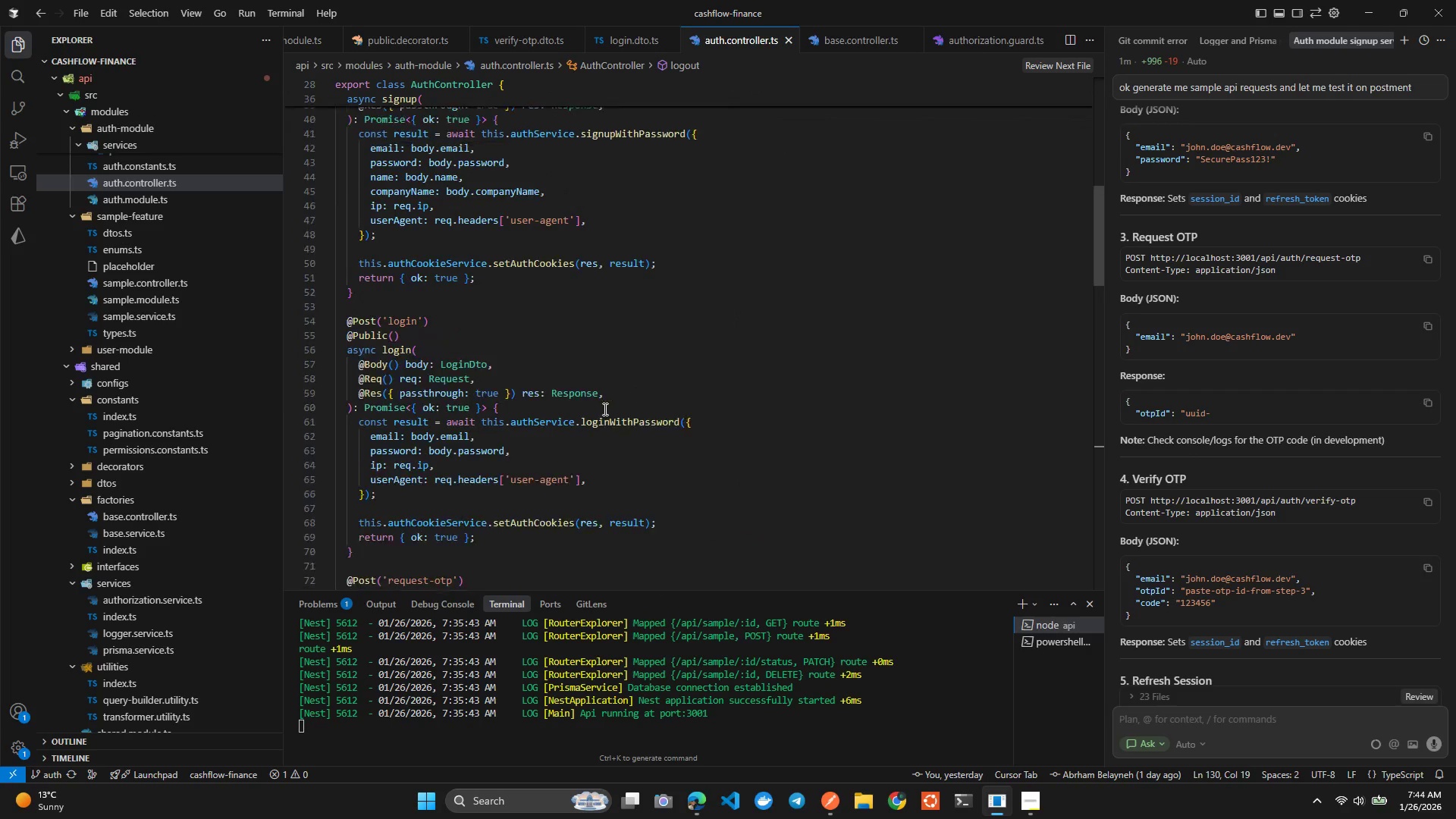 
wait(10.61)
 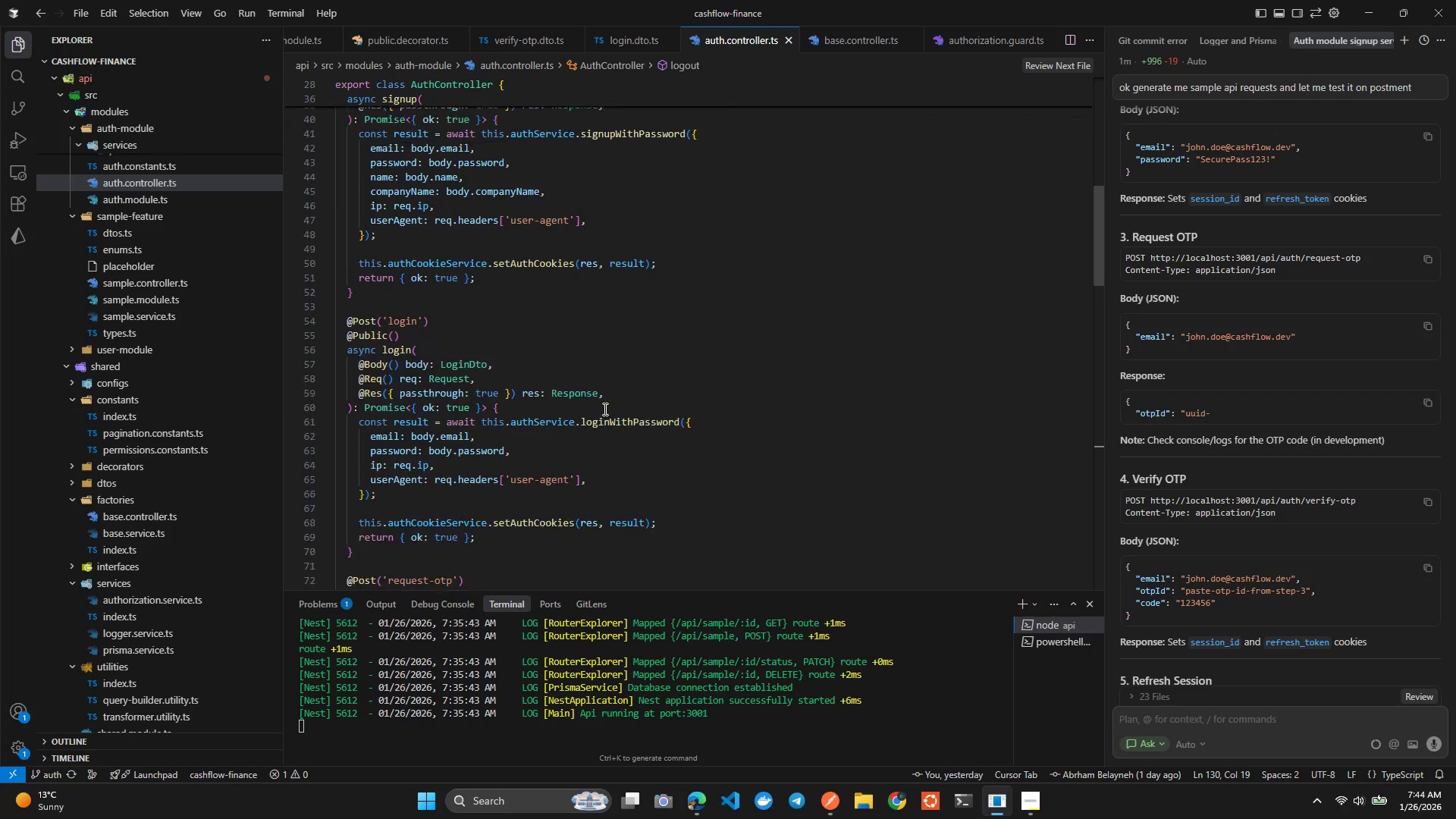 
left_click([614, 193])
 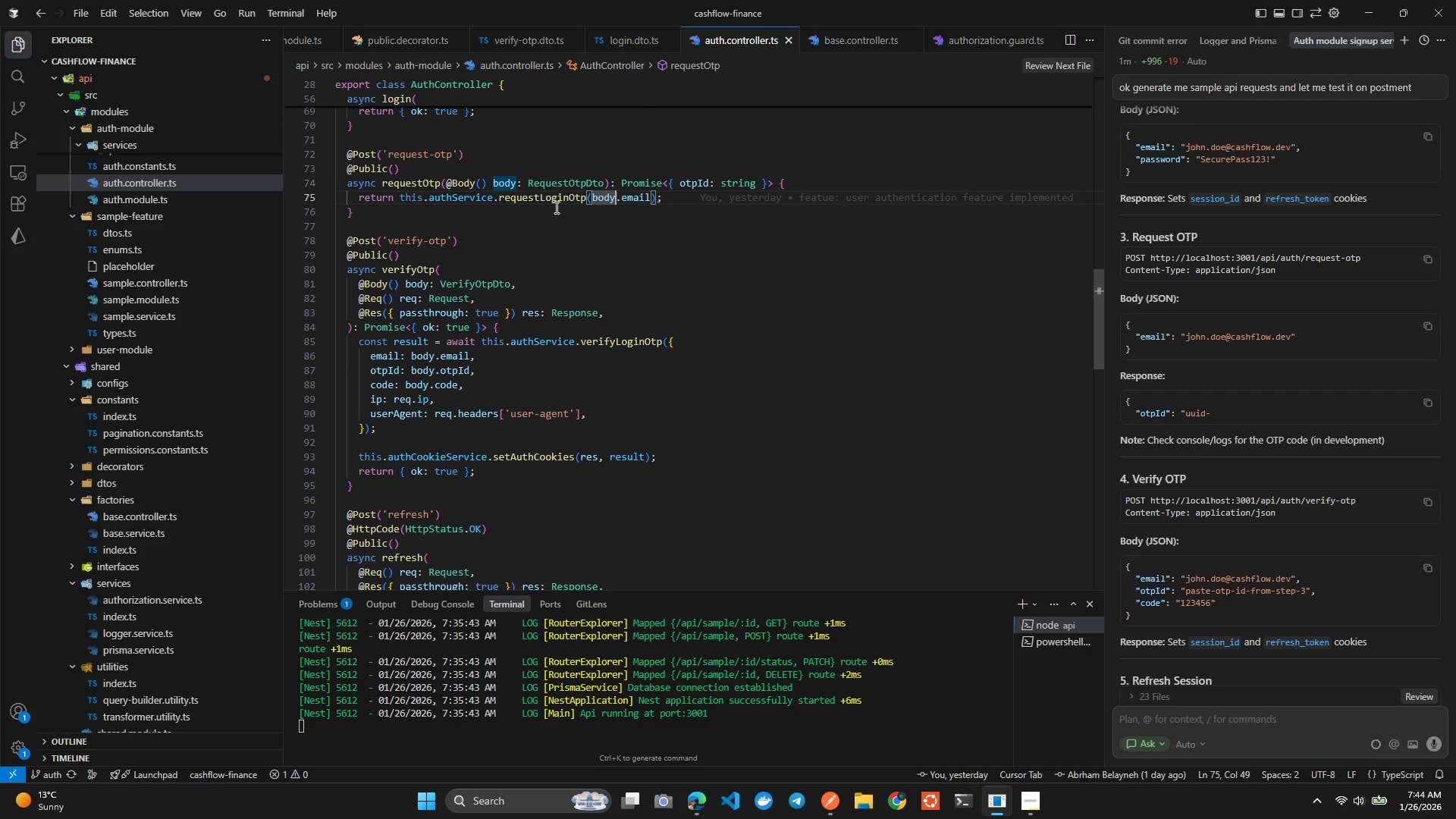 
left_click([555, 207])
 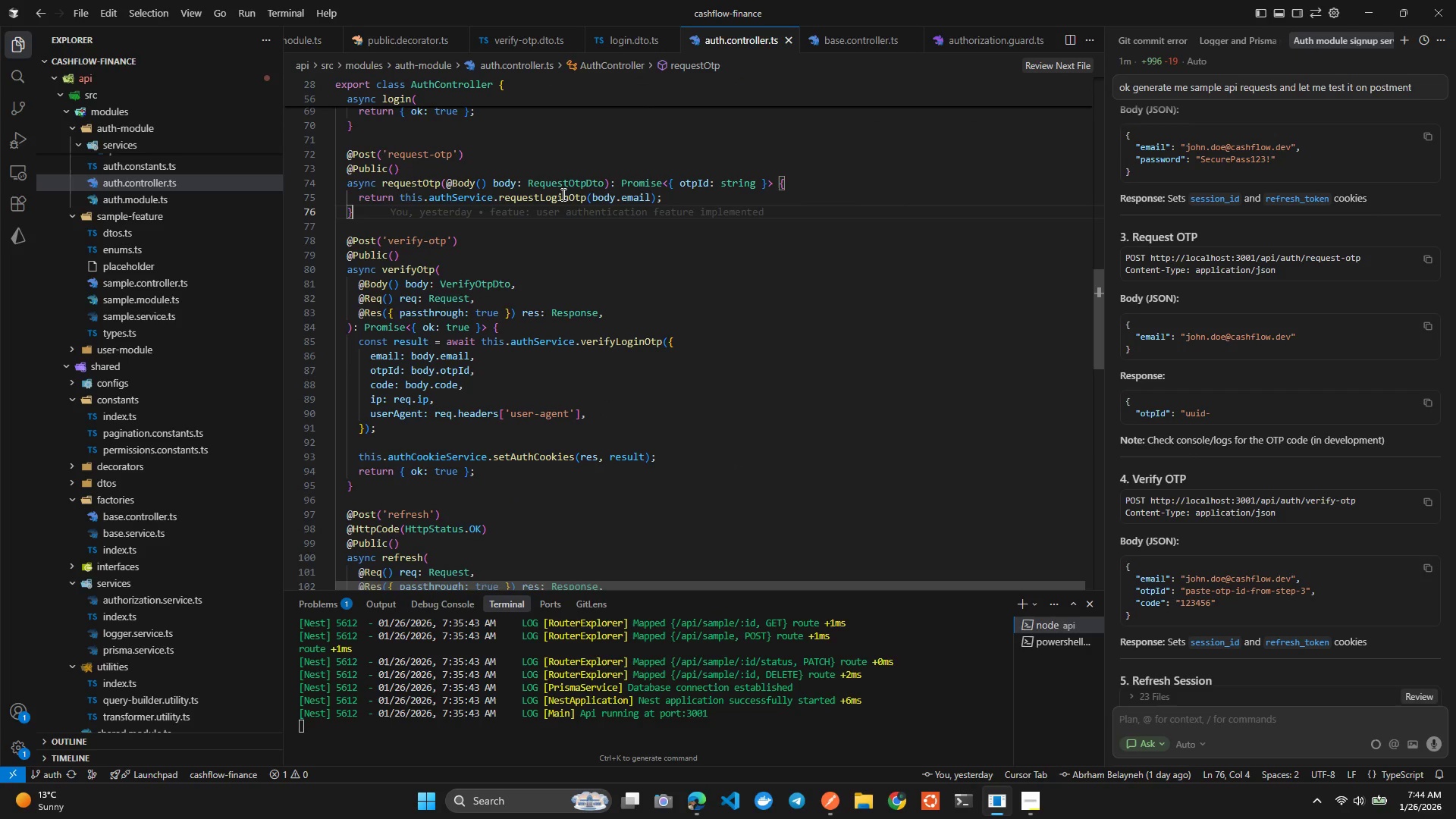 
left_click([562, 194])
 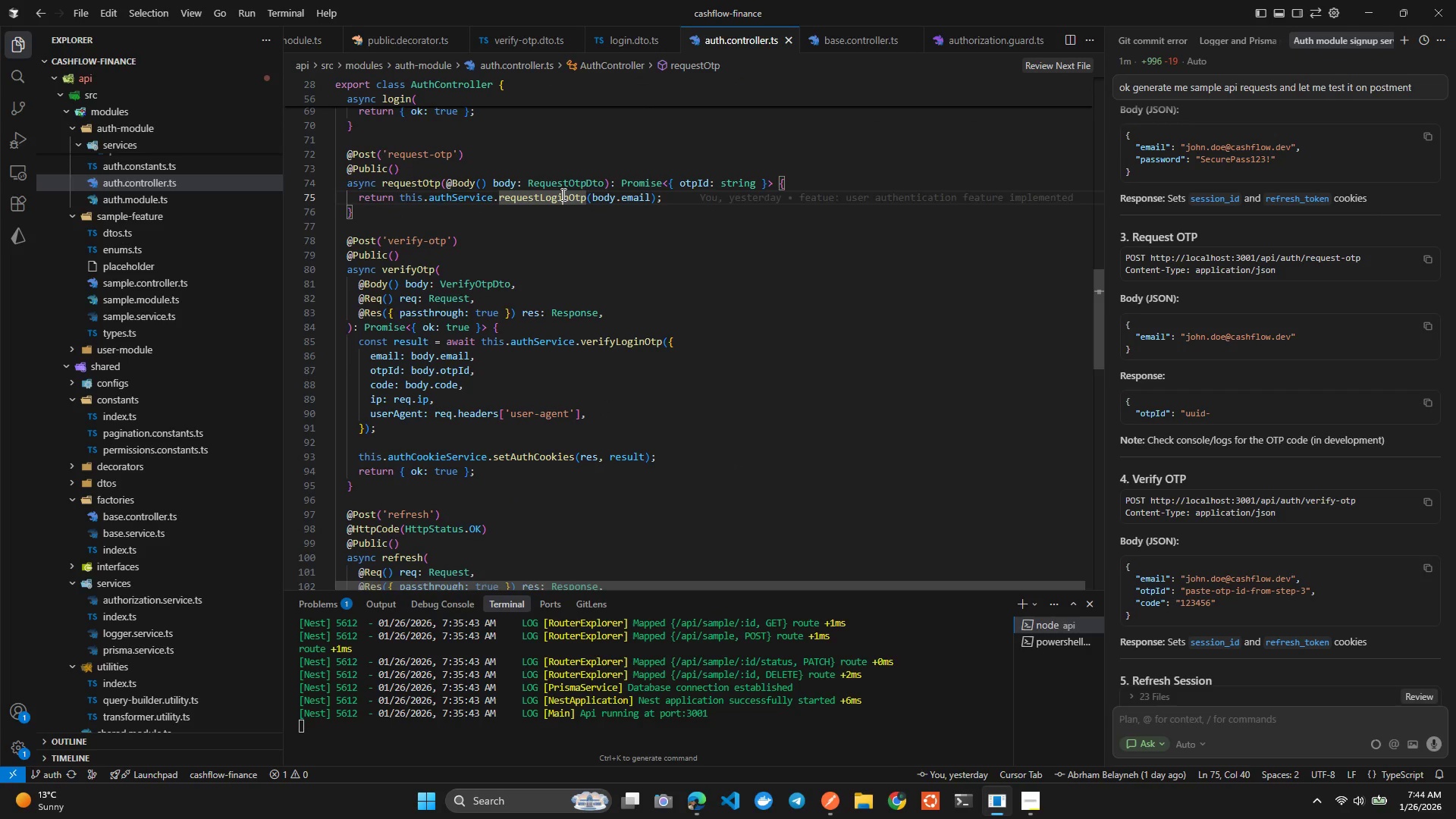 
hold_key(key=ControlLeft, duration=0.56)
left_click([562, 194])
 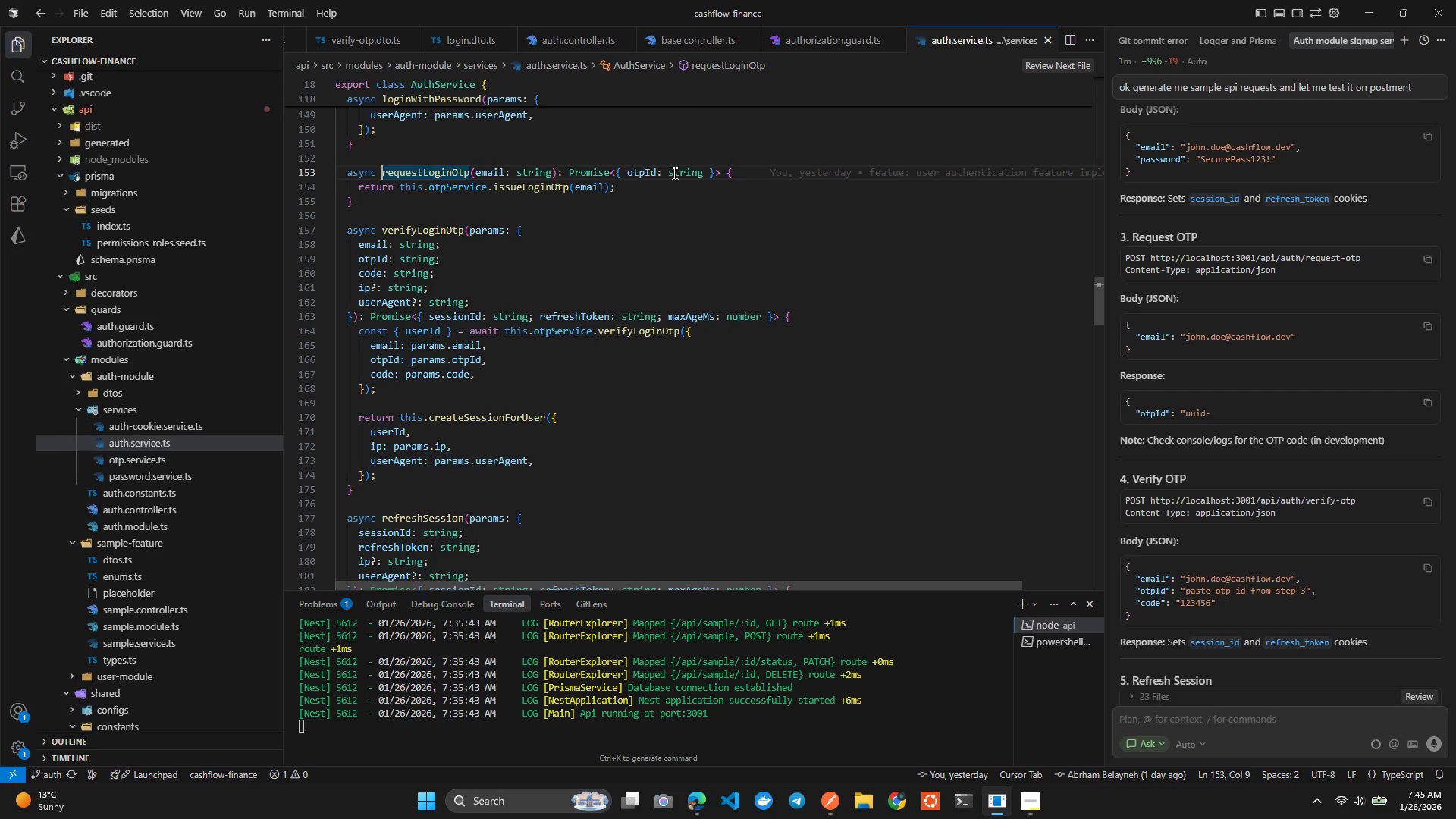 
left_click([546, 189])
 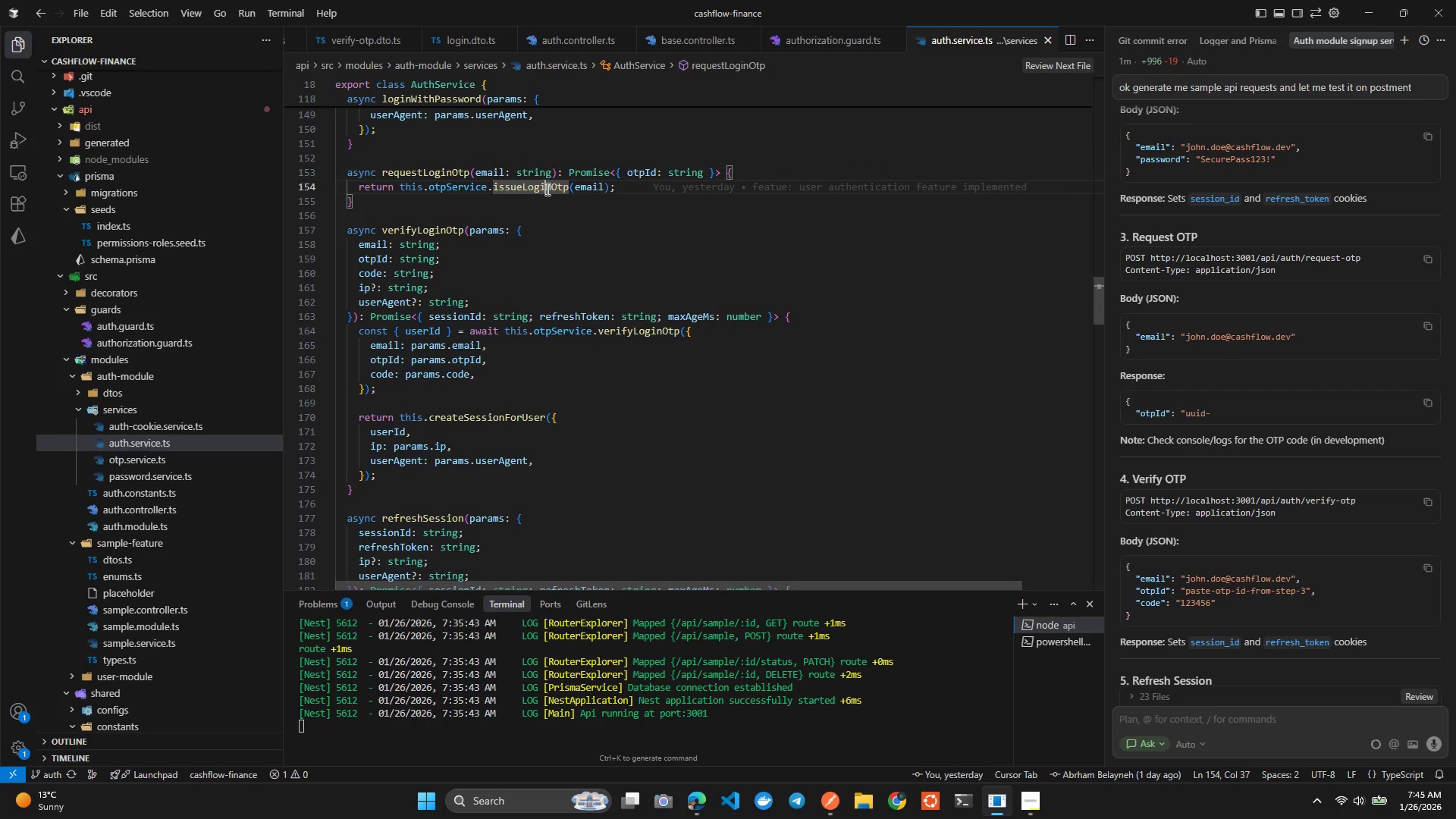 
hold_key(key=ControlLeft, duration=0.61)
left_click([546, 189])
 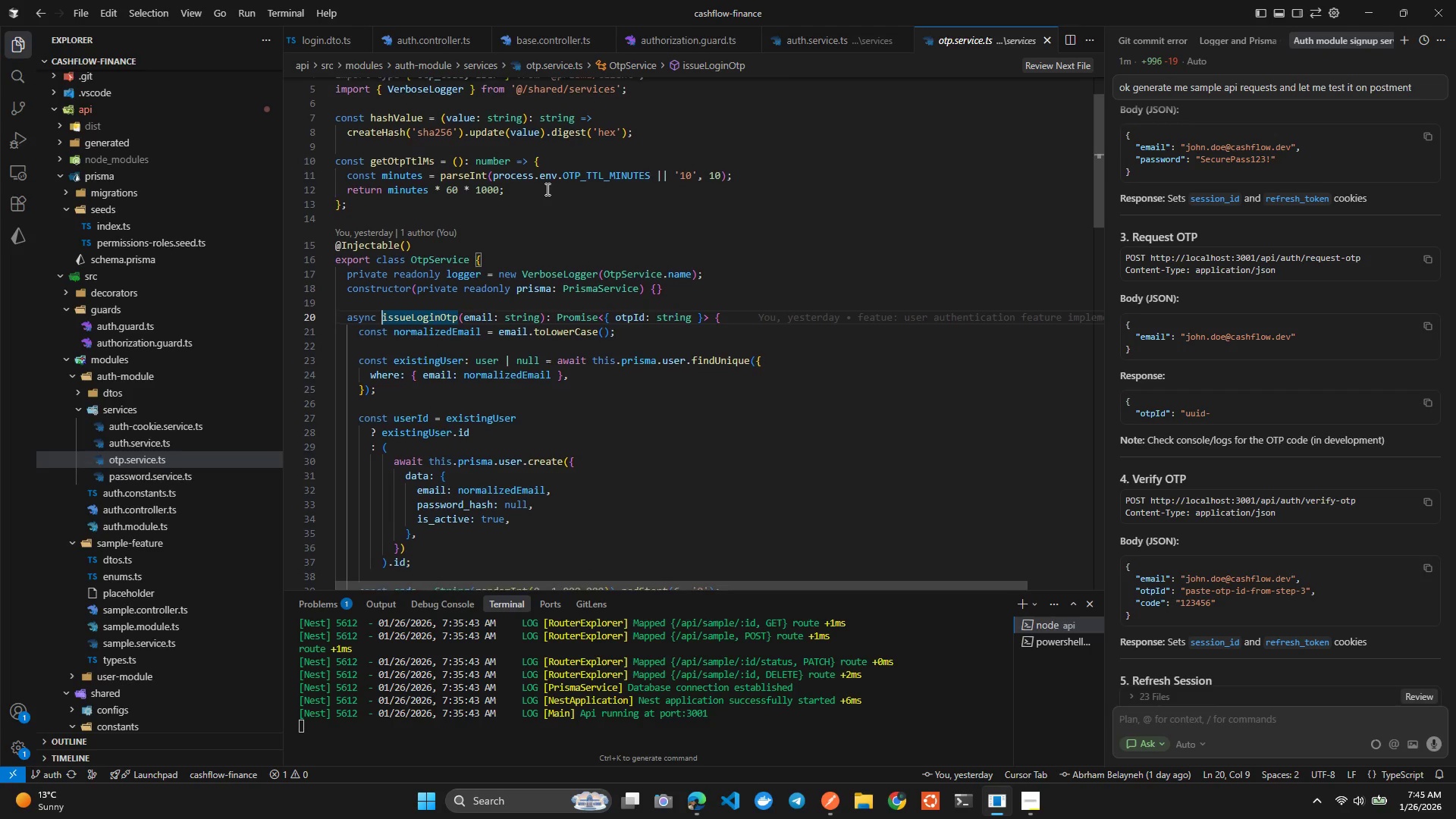 
wait(11.41)
 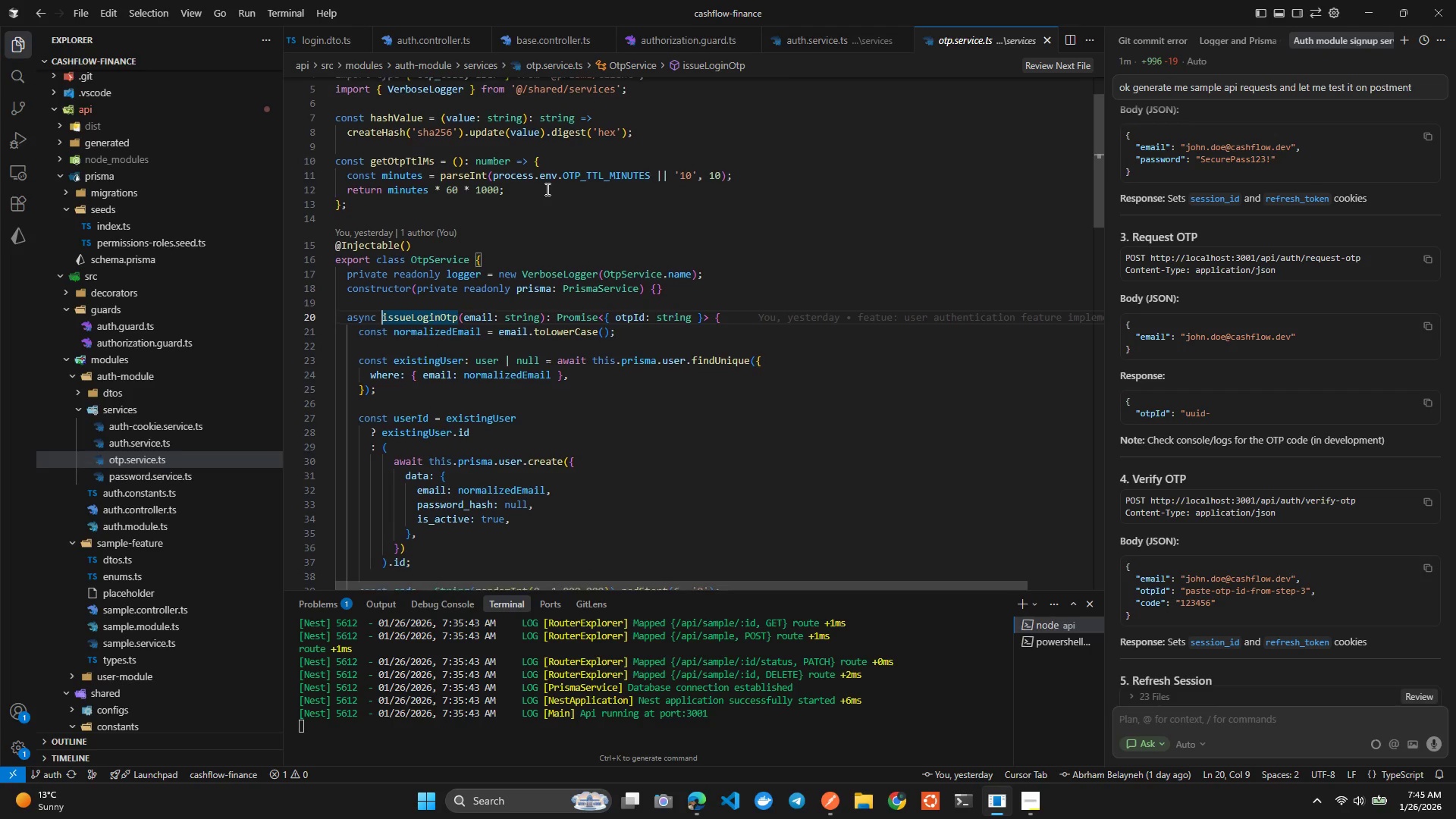 
left_click([523, 325])
 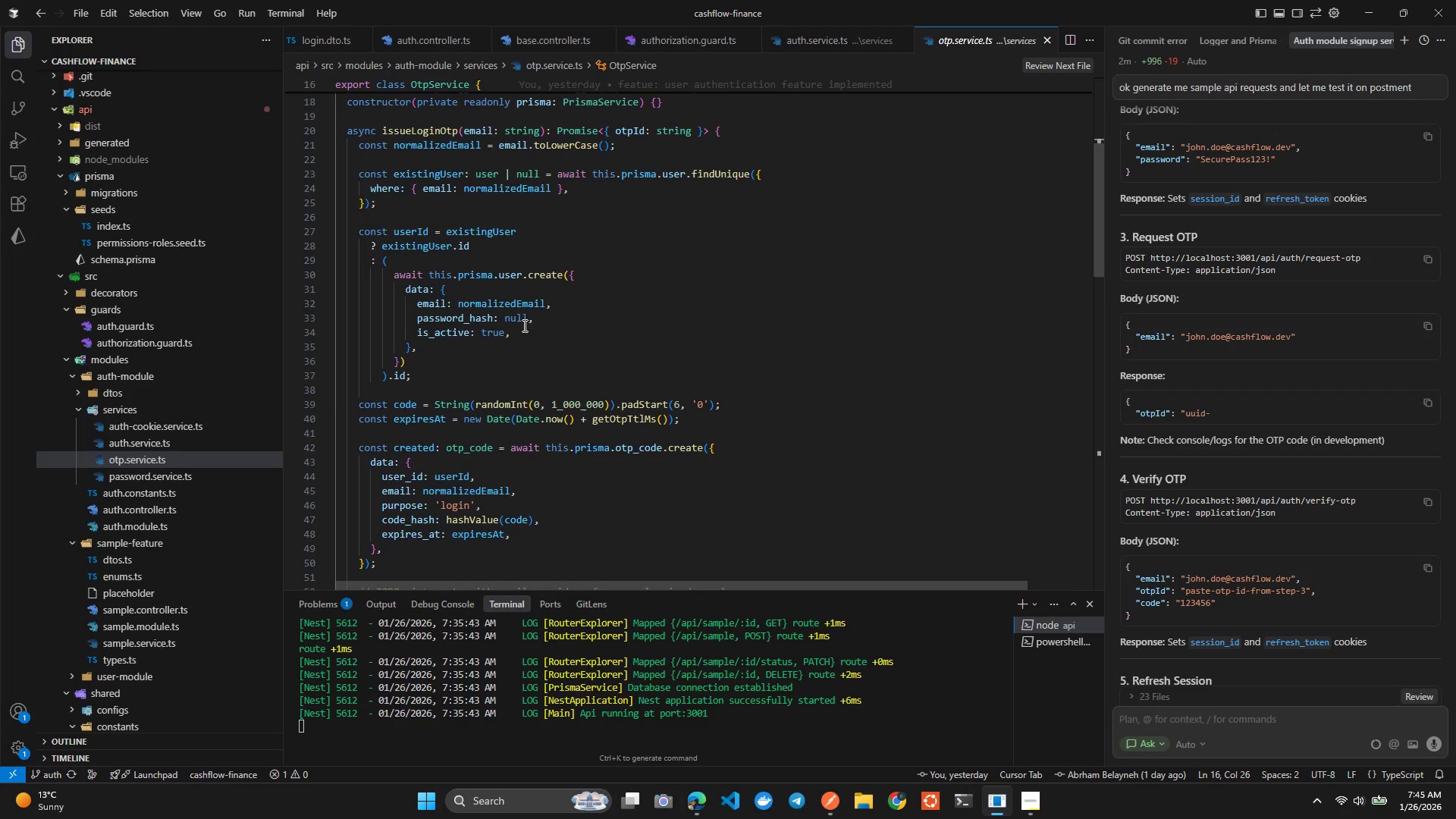 
wait(5.17)
 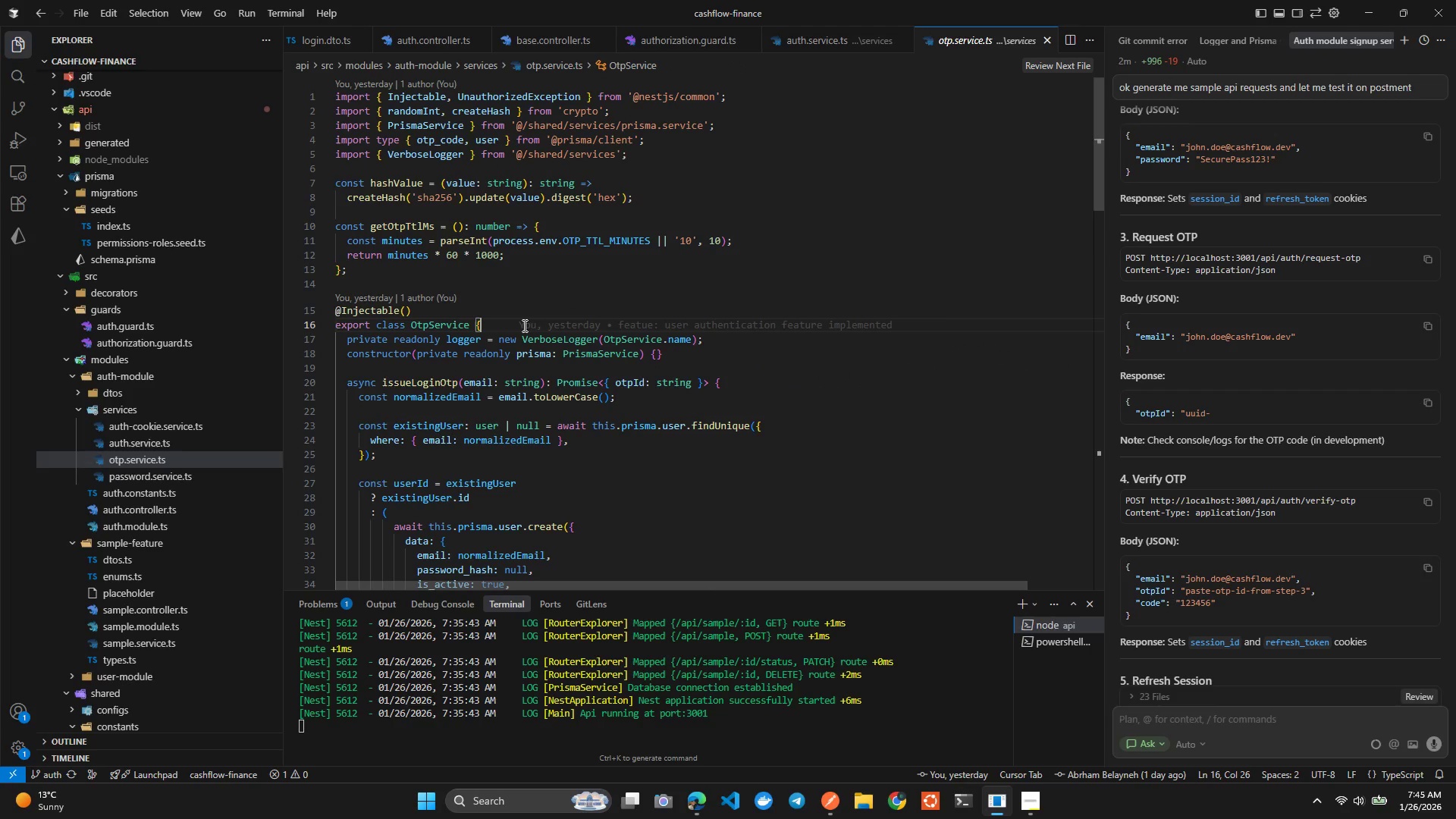 
left_click([484, 360])
 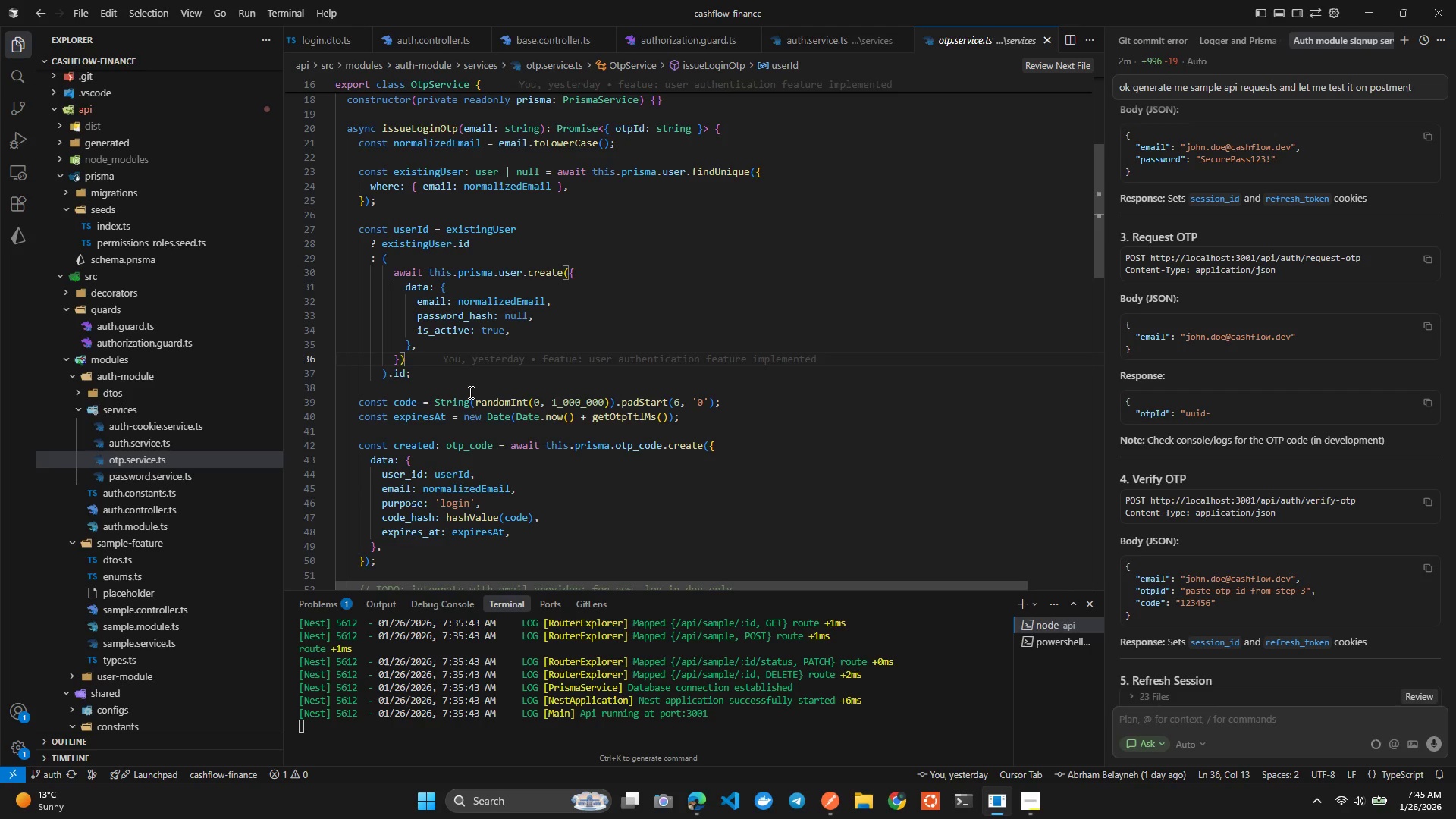 
left_click([469, 393])
 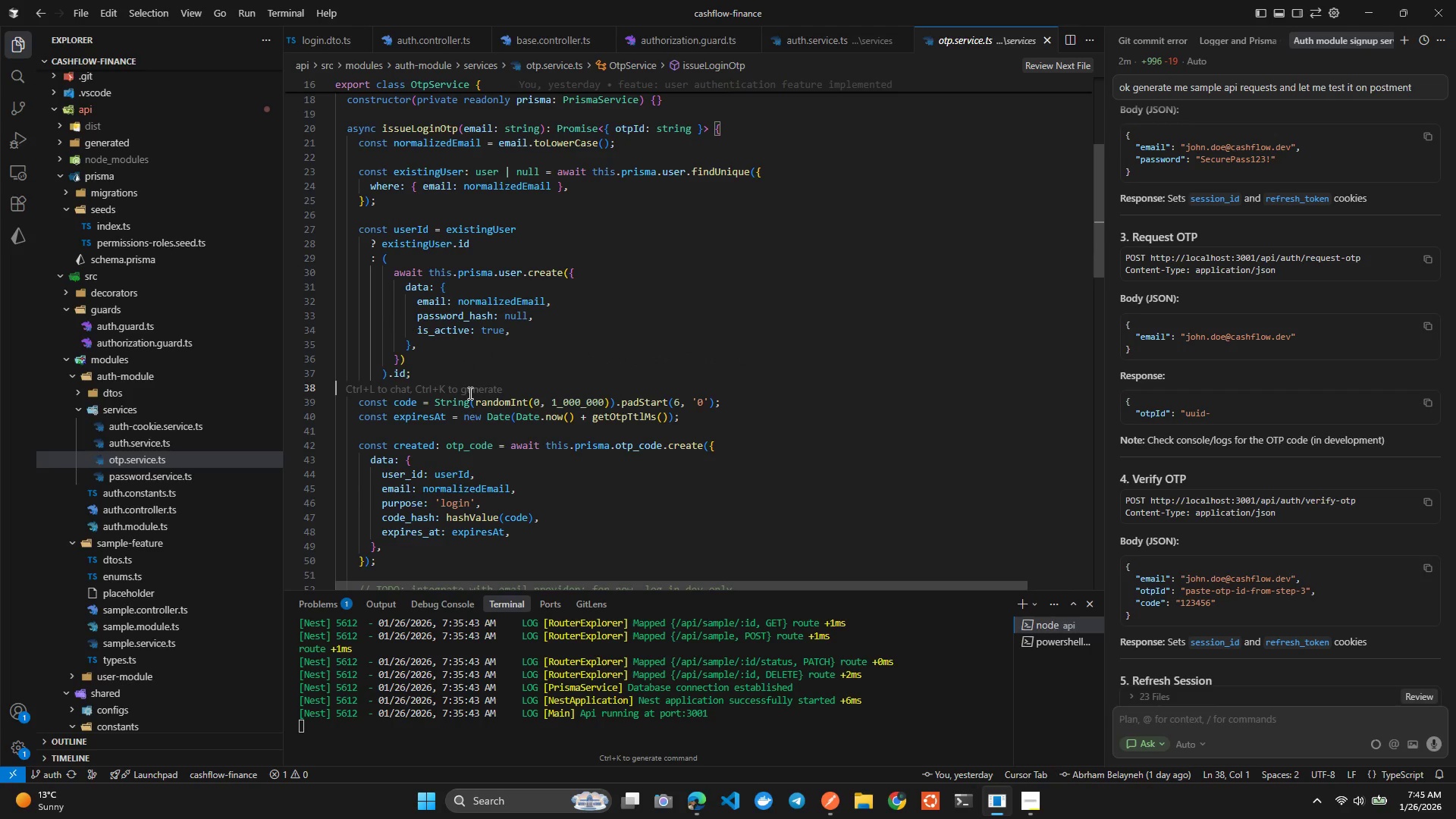 
key(Enter)
 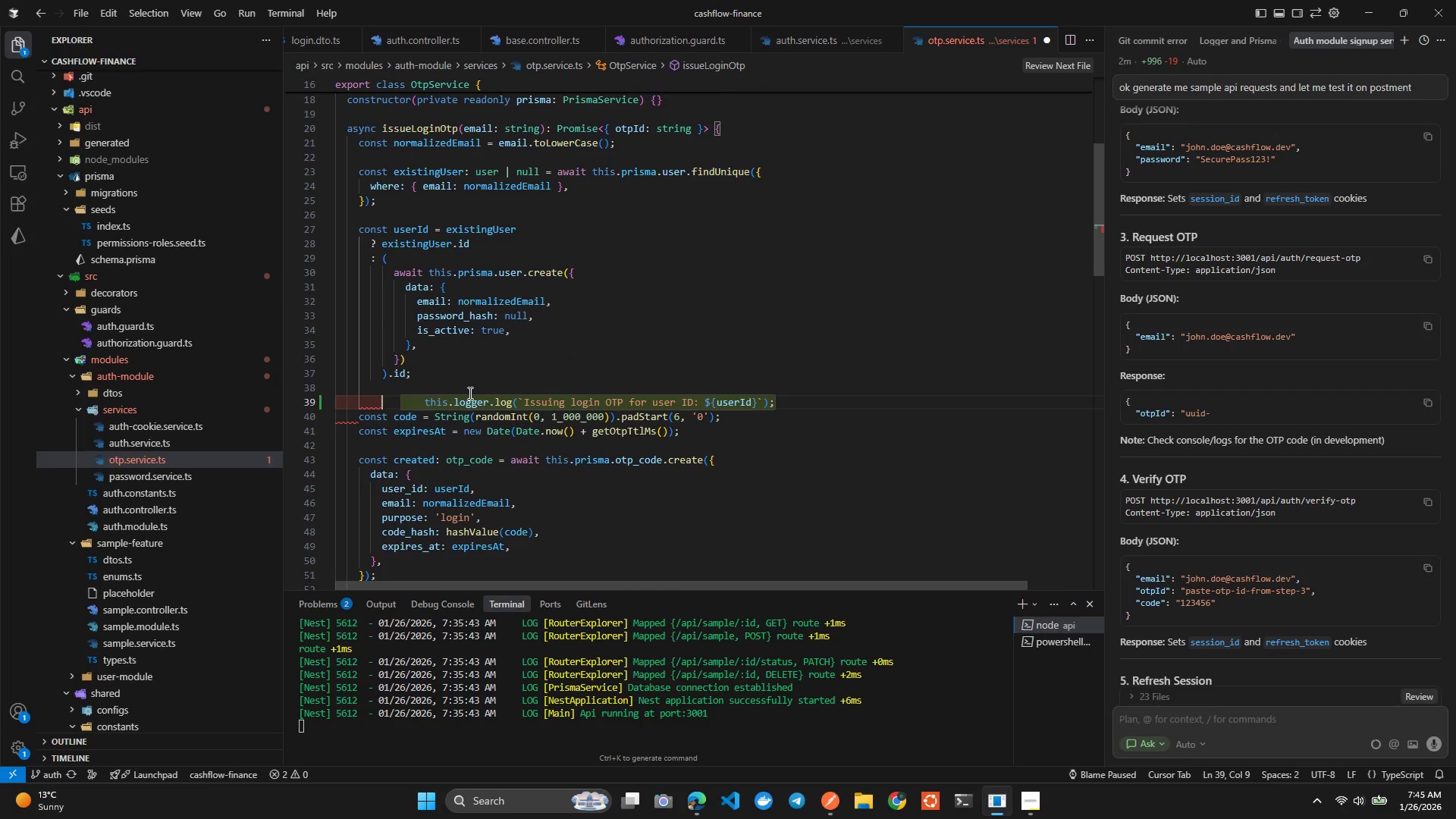 
key(Tab)
 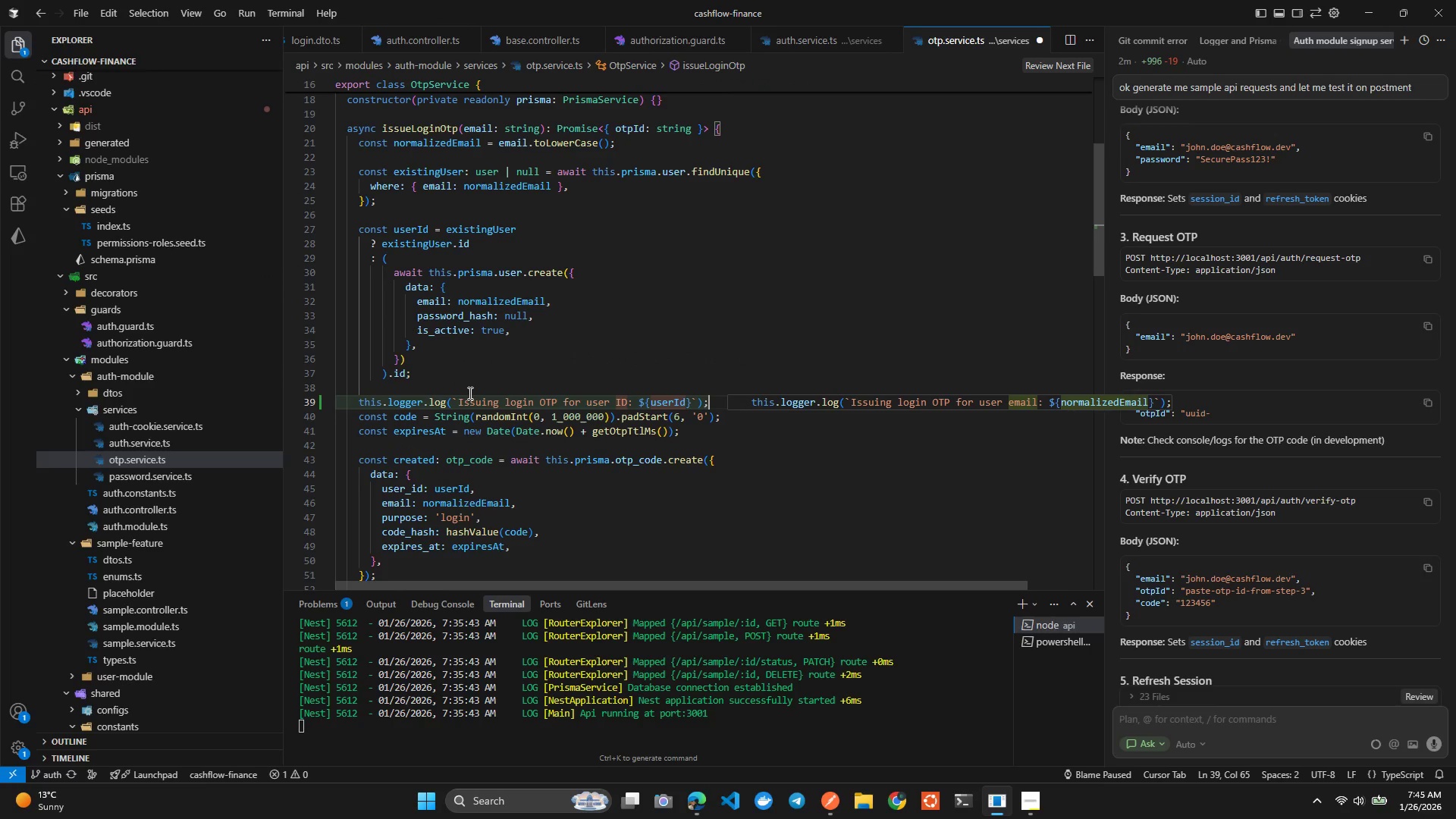 
key(Control+S)
 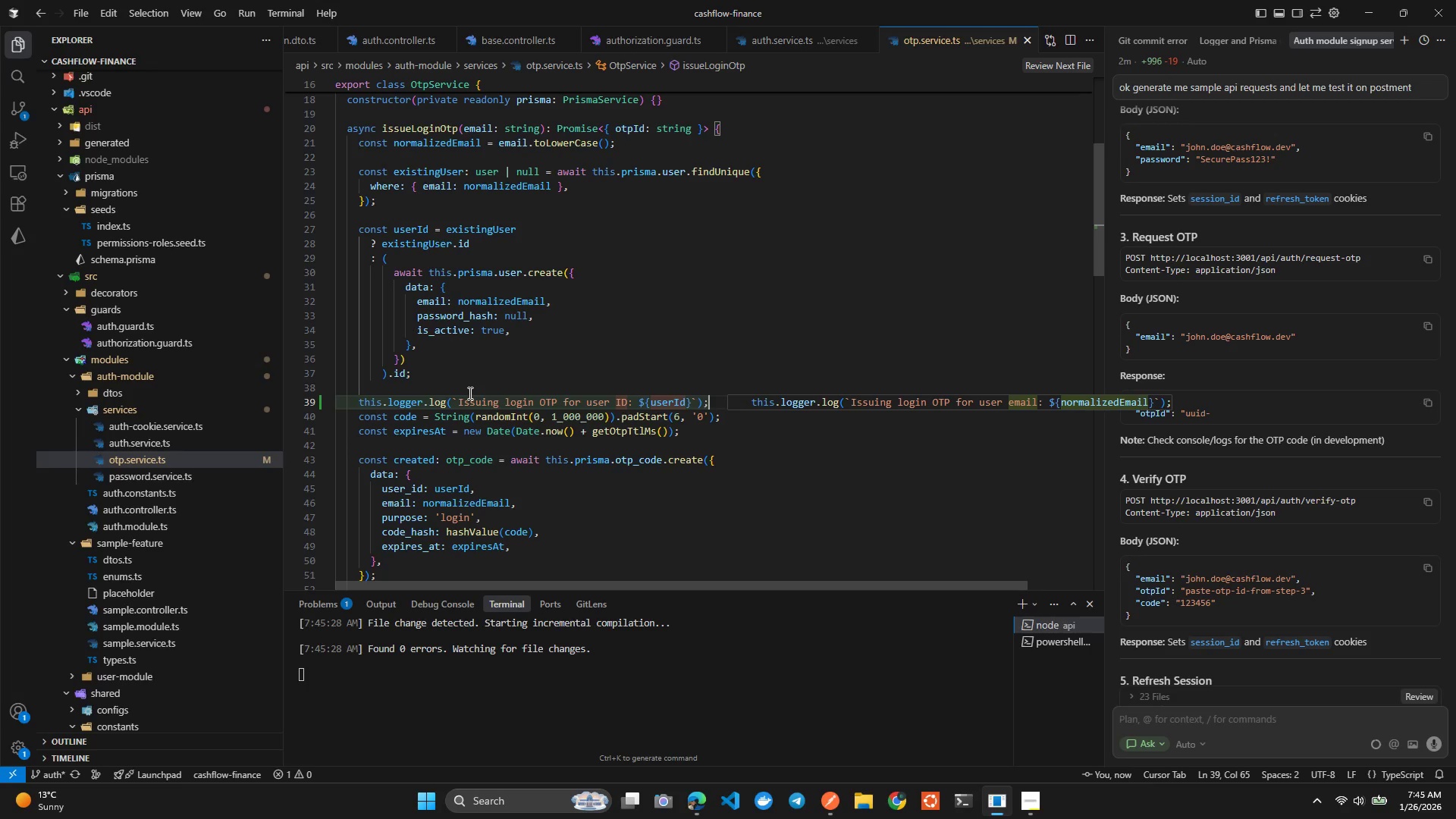 
wait(8.16)
 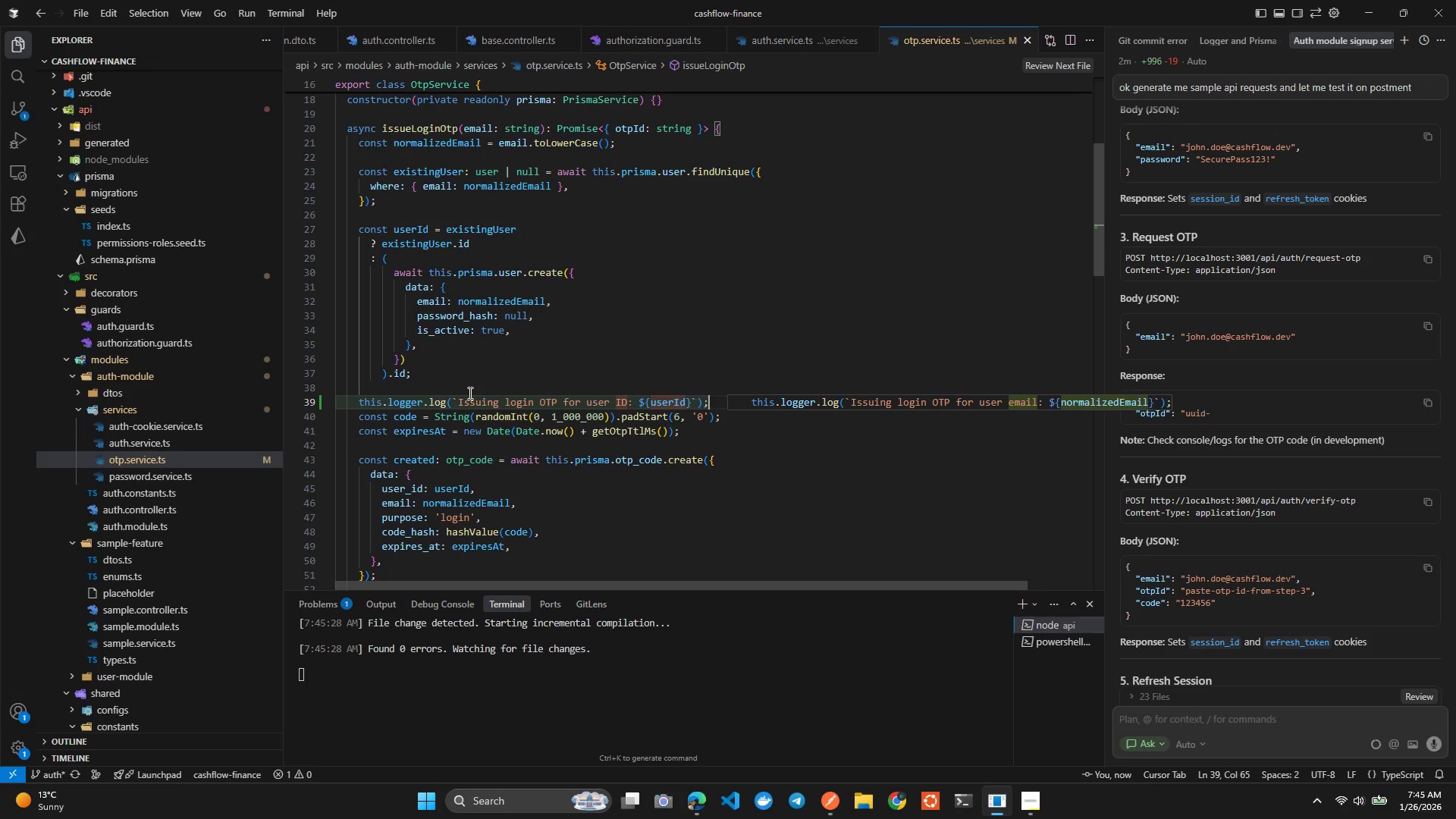 
left_click([440, 401])
 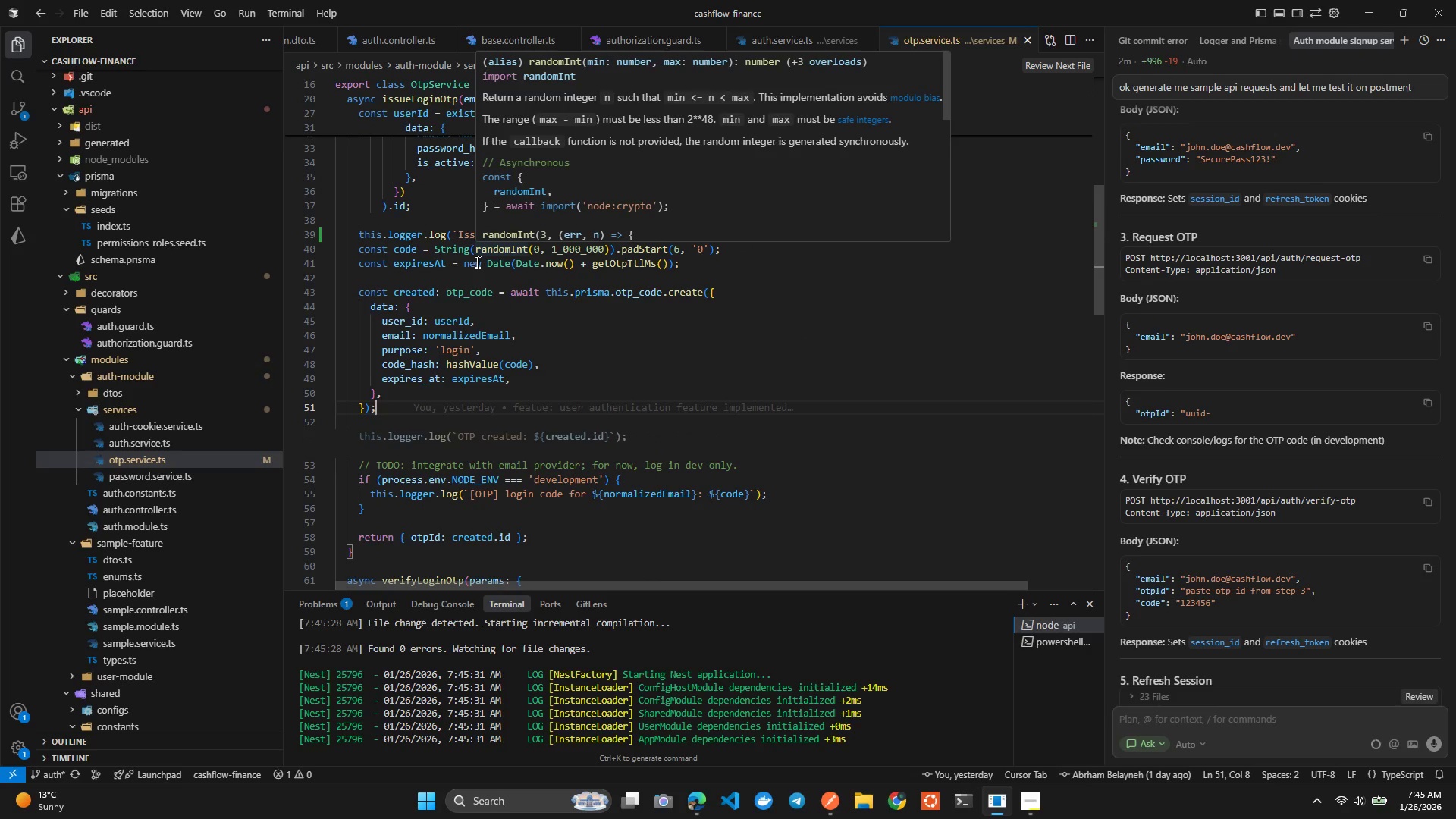 
key(Tab)
 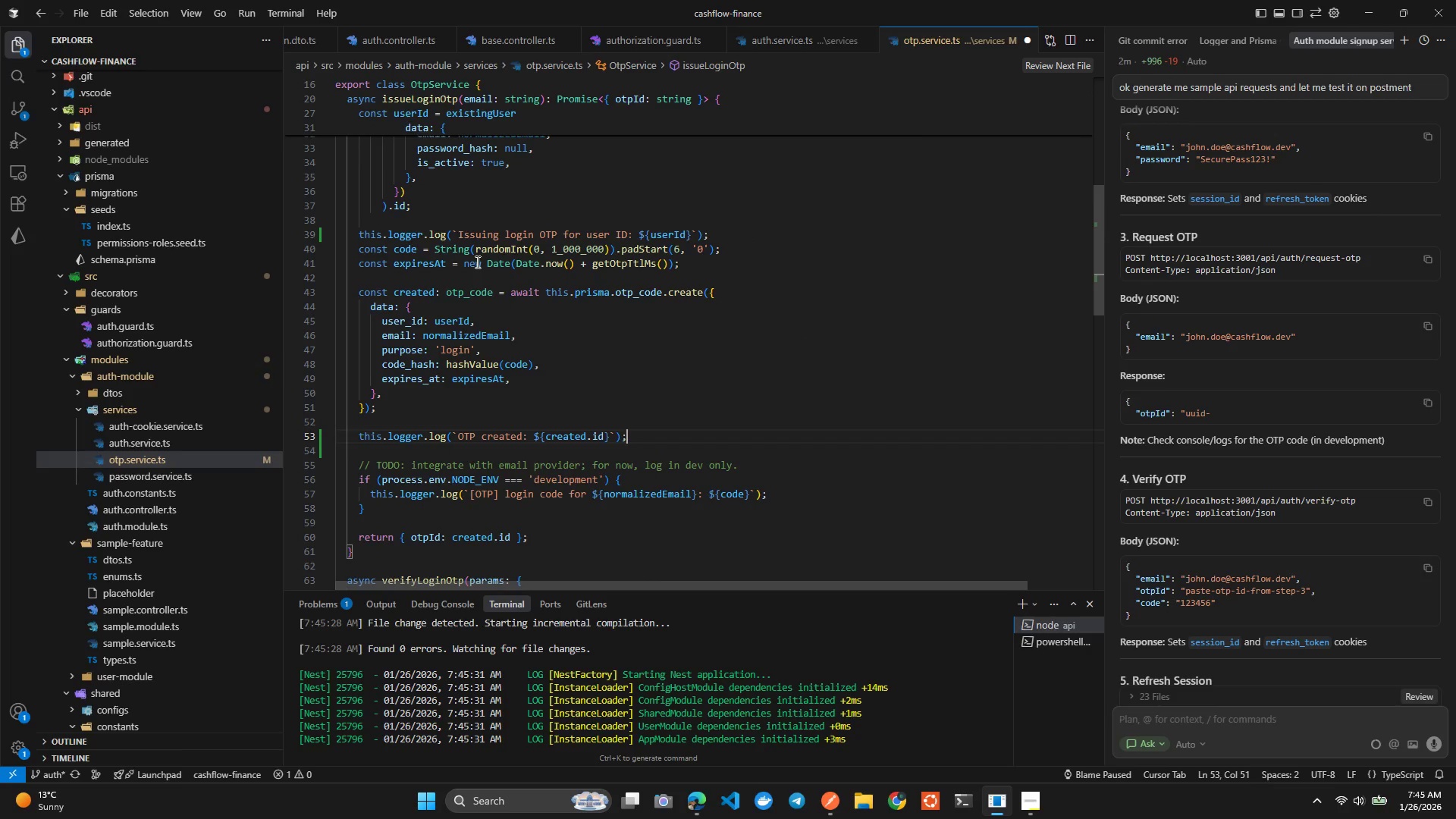 
key(Control+S)
 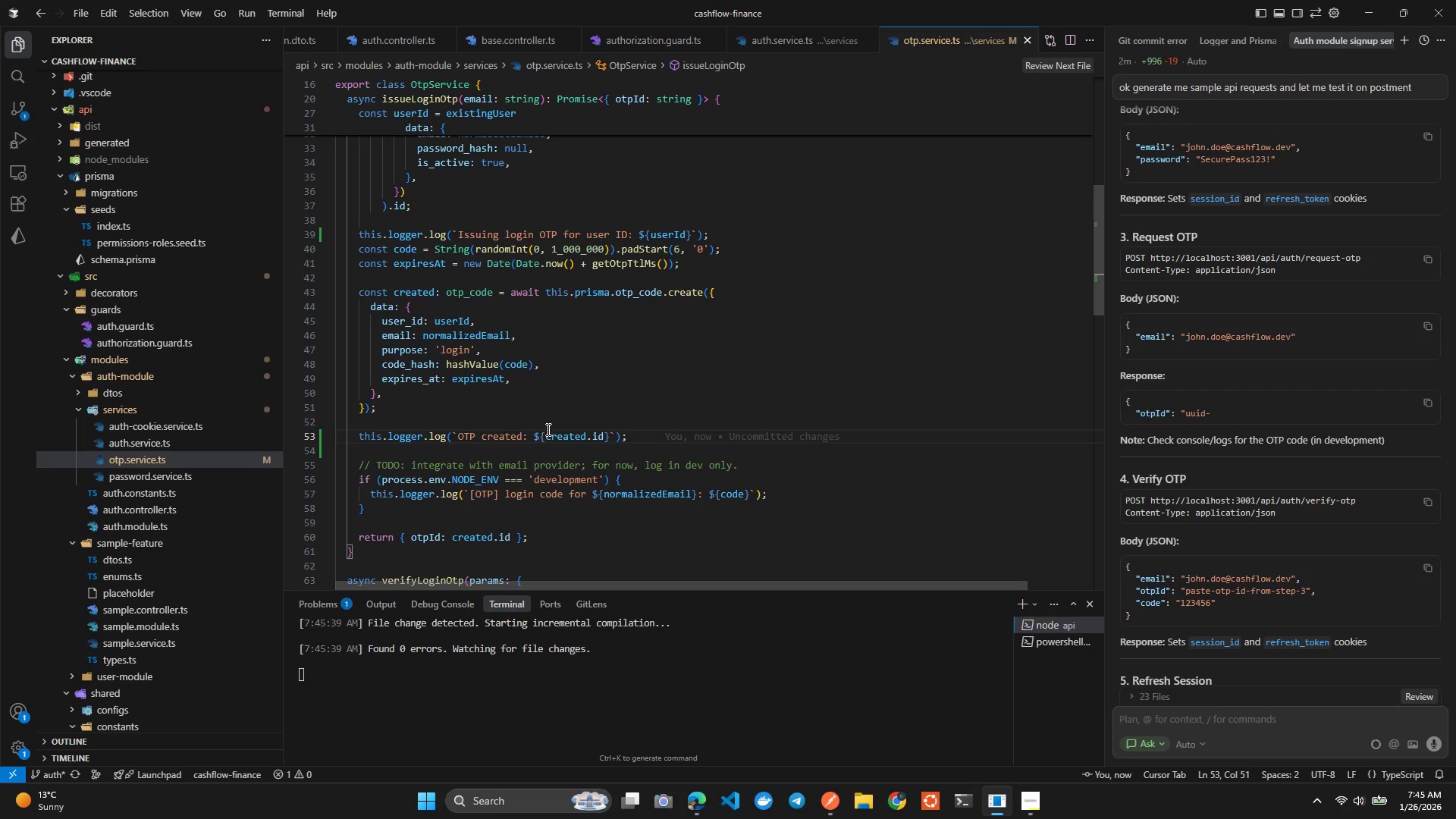 
left_click([554, 435])
 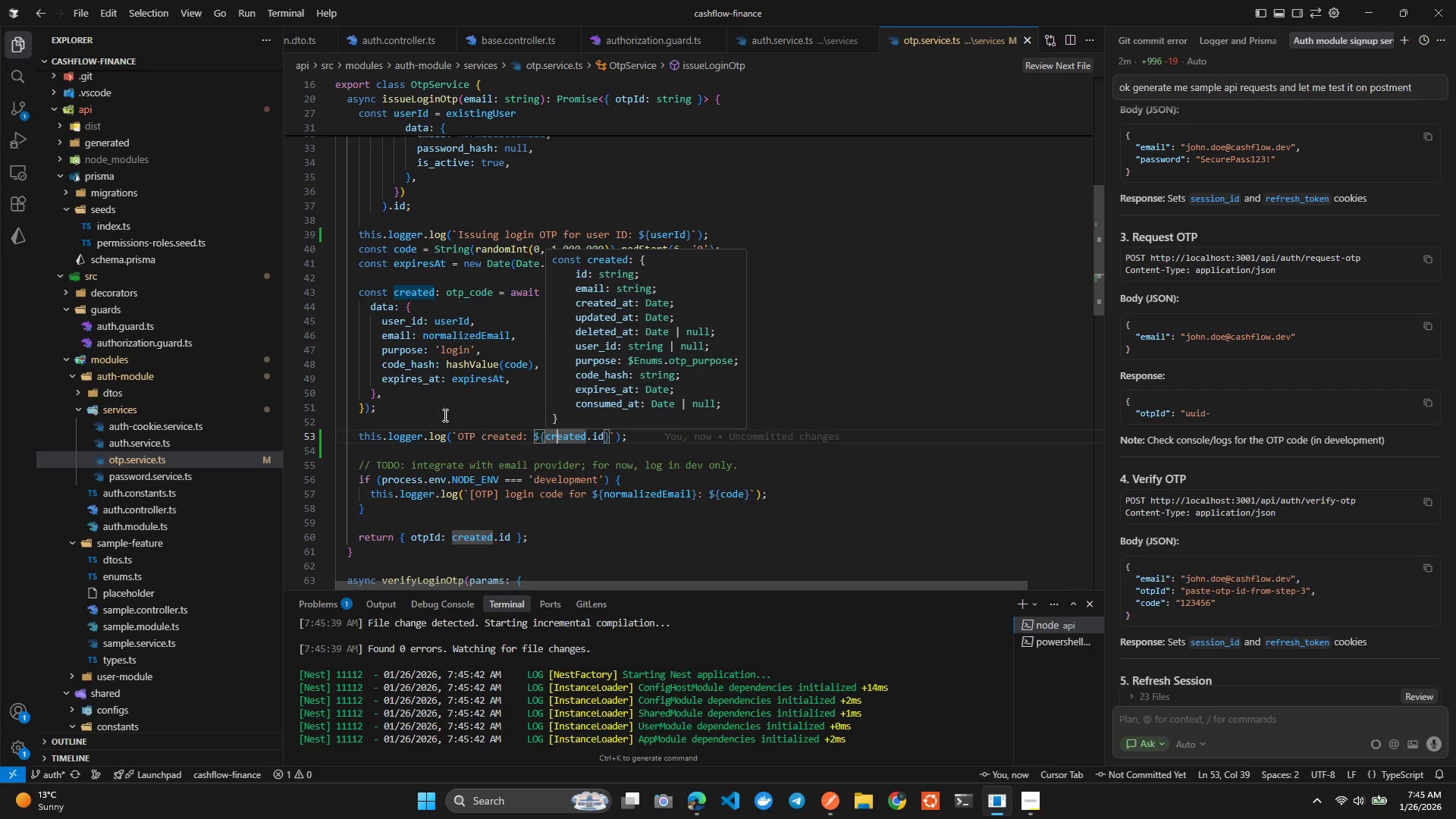 
left_click([412, 362])
 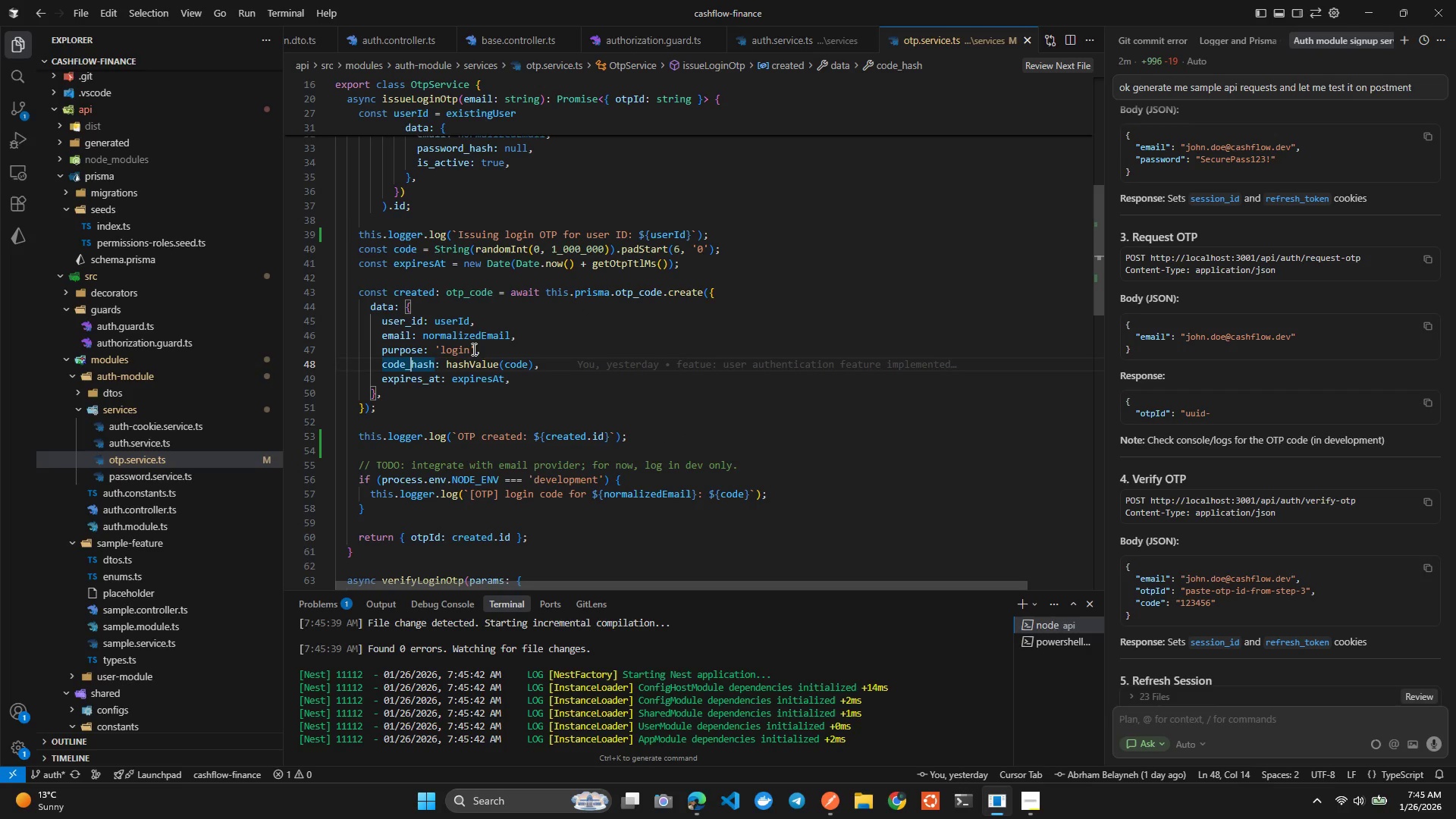 
left_click([475, 358])
 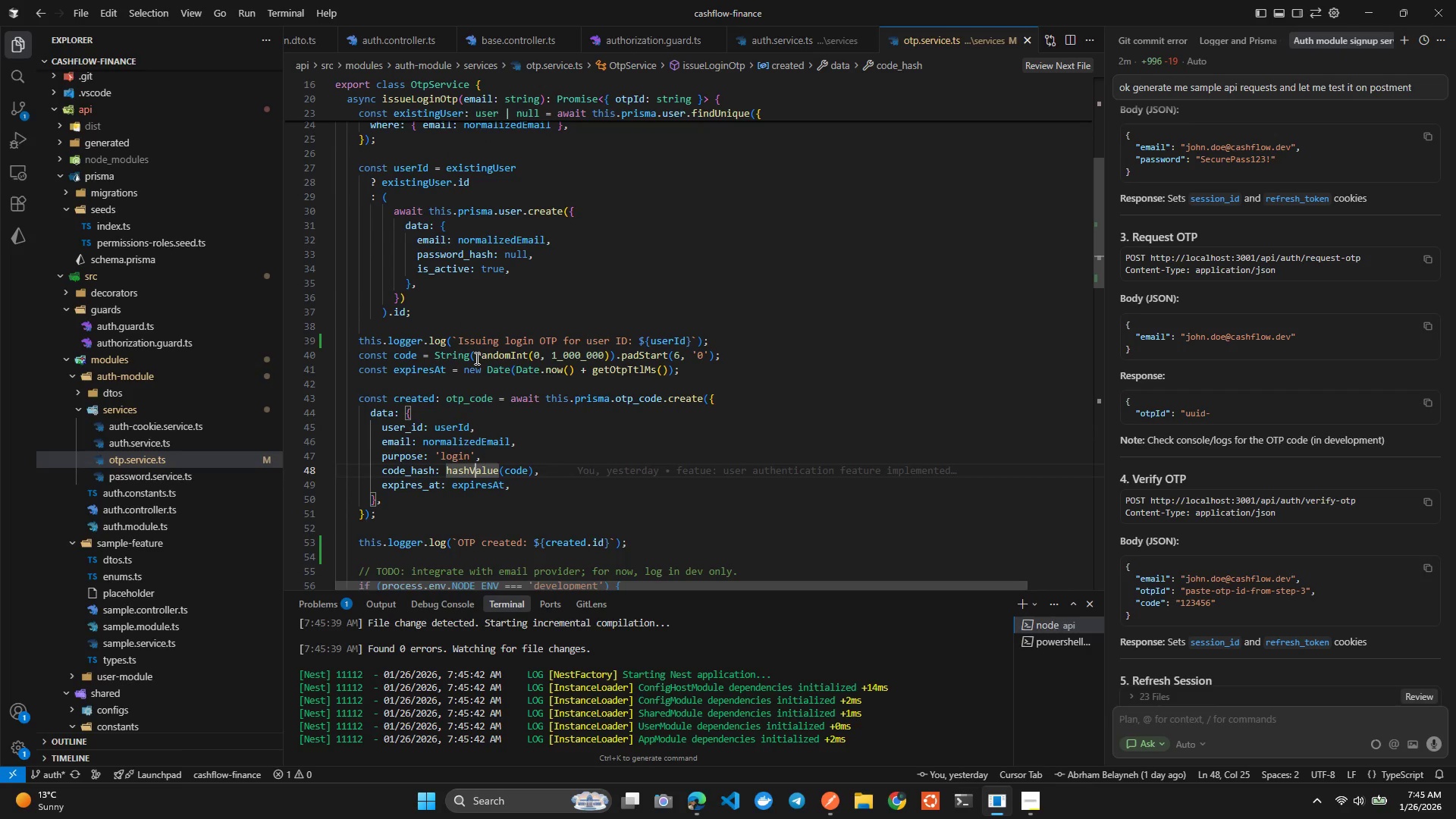 
left_click([516, 387])
 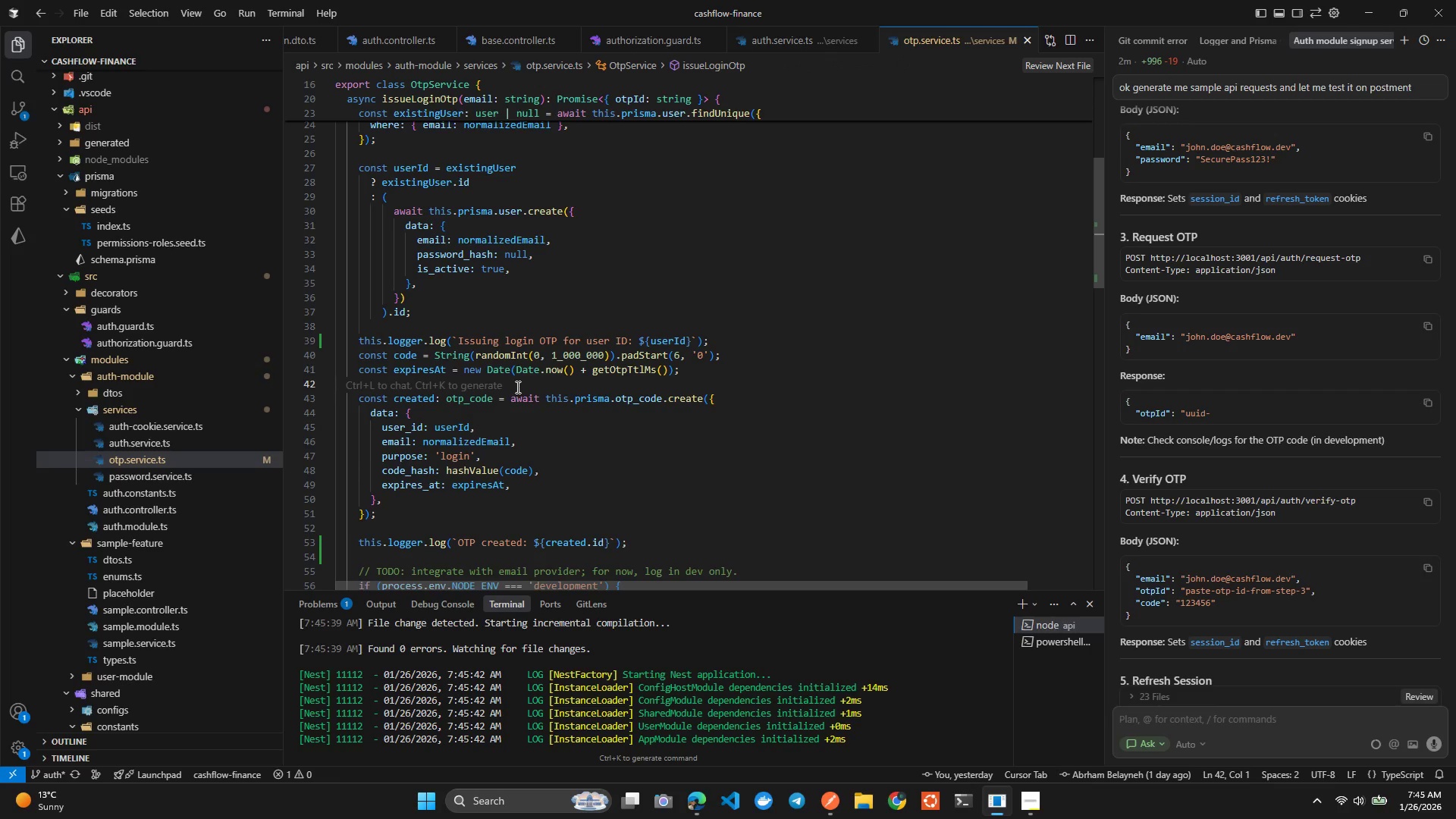 
key(Control+Enter)
 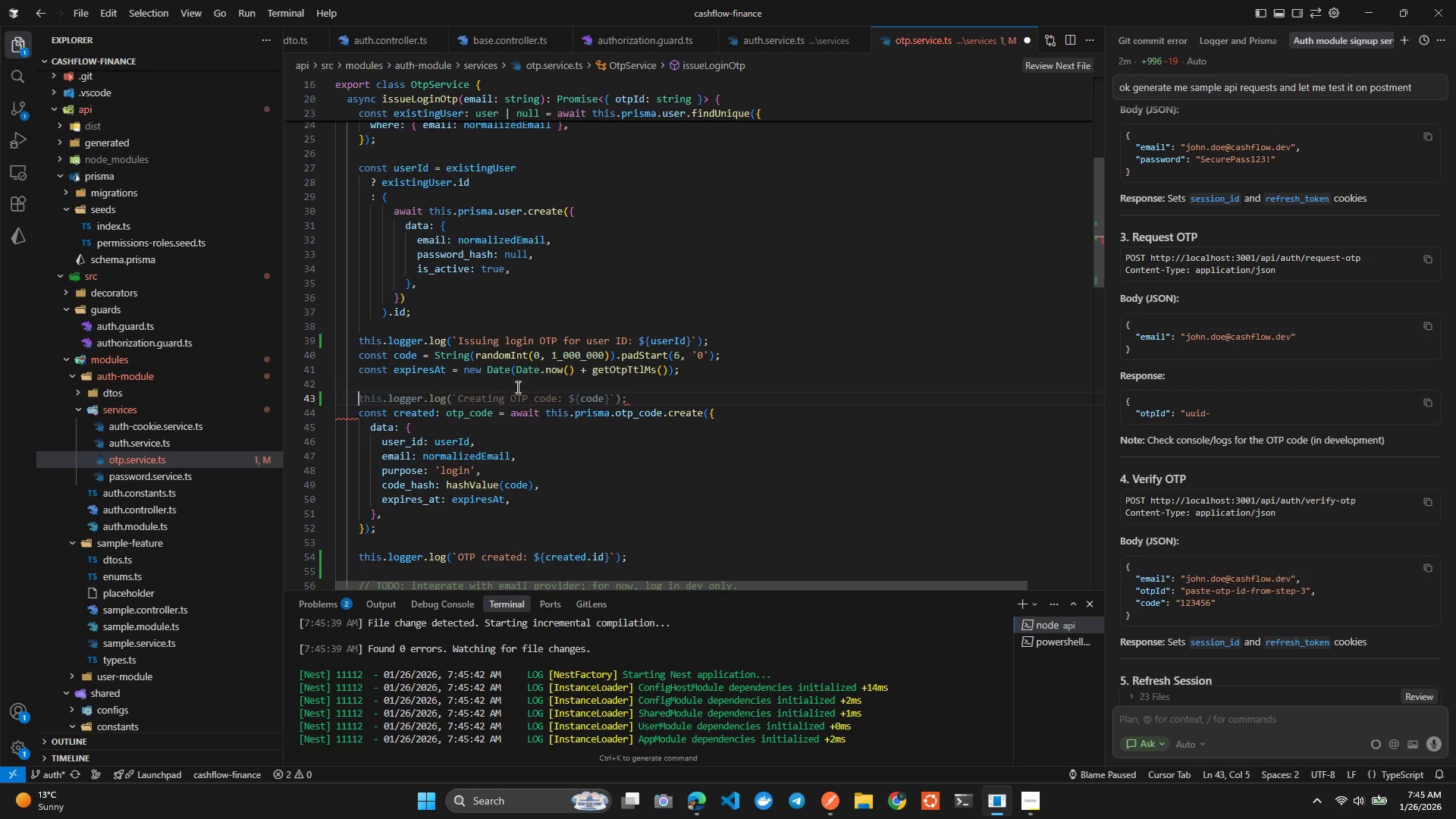 
key(Tab)
 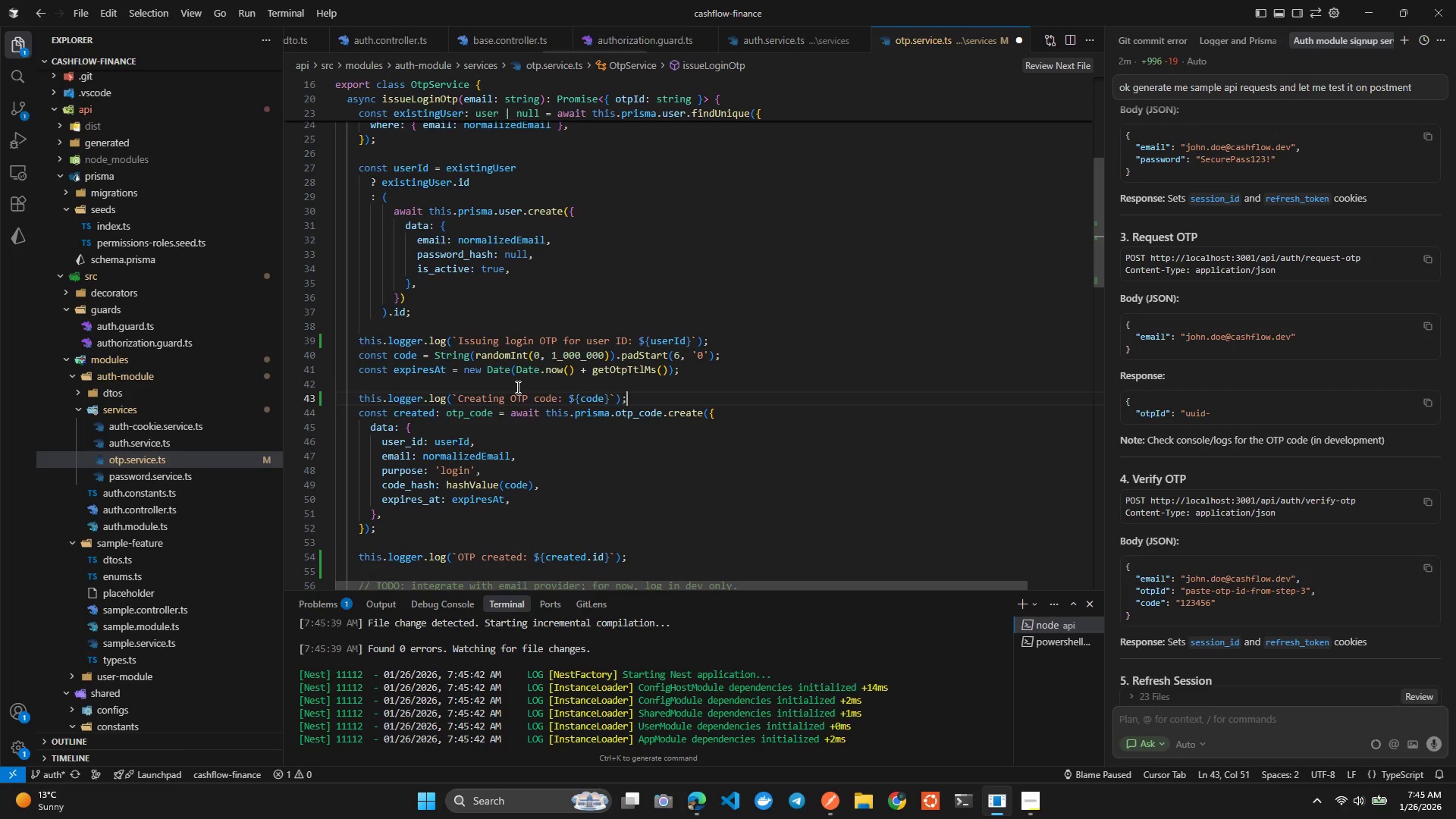 
key(Control+S)
 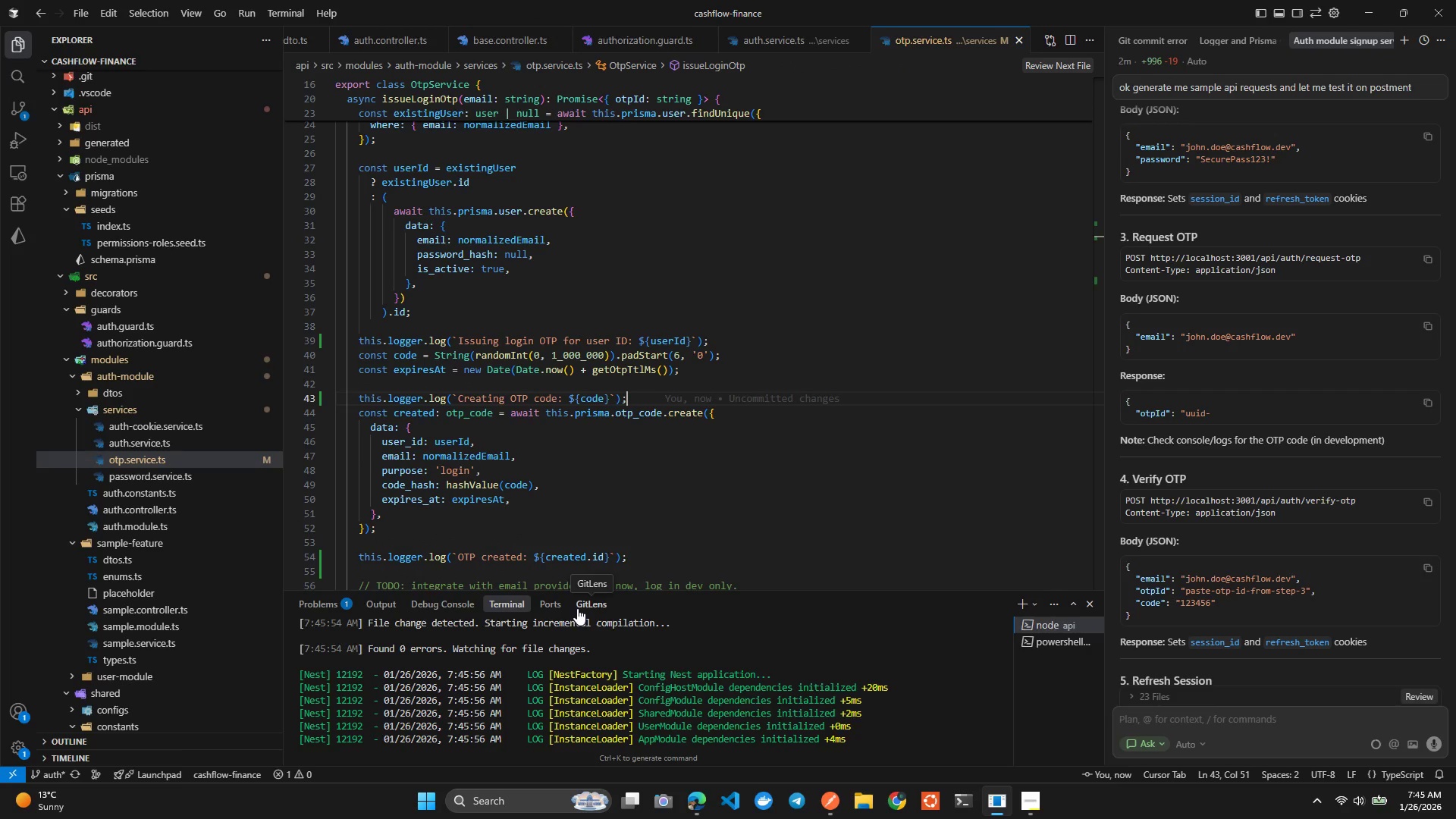 
wait(6.24)
 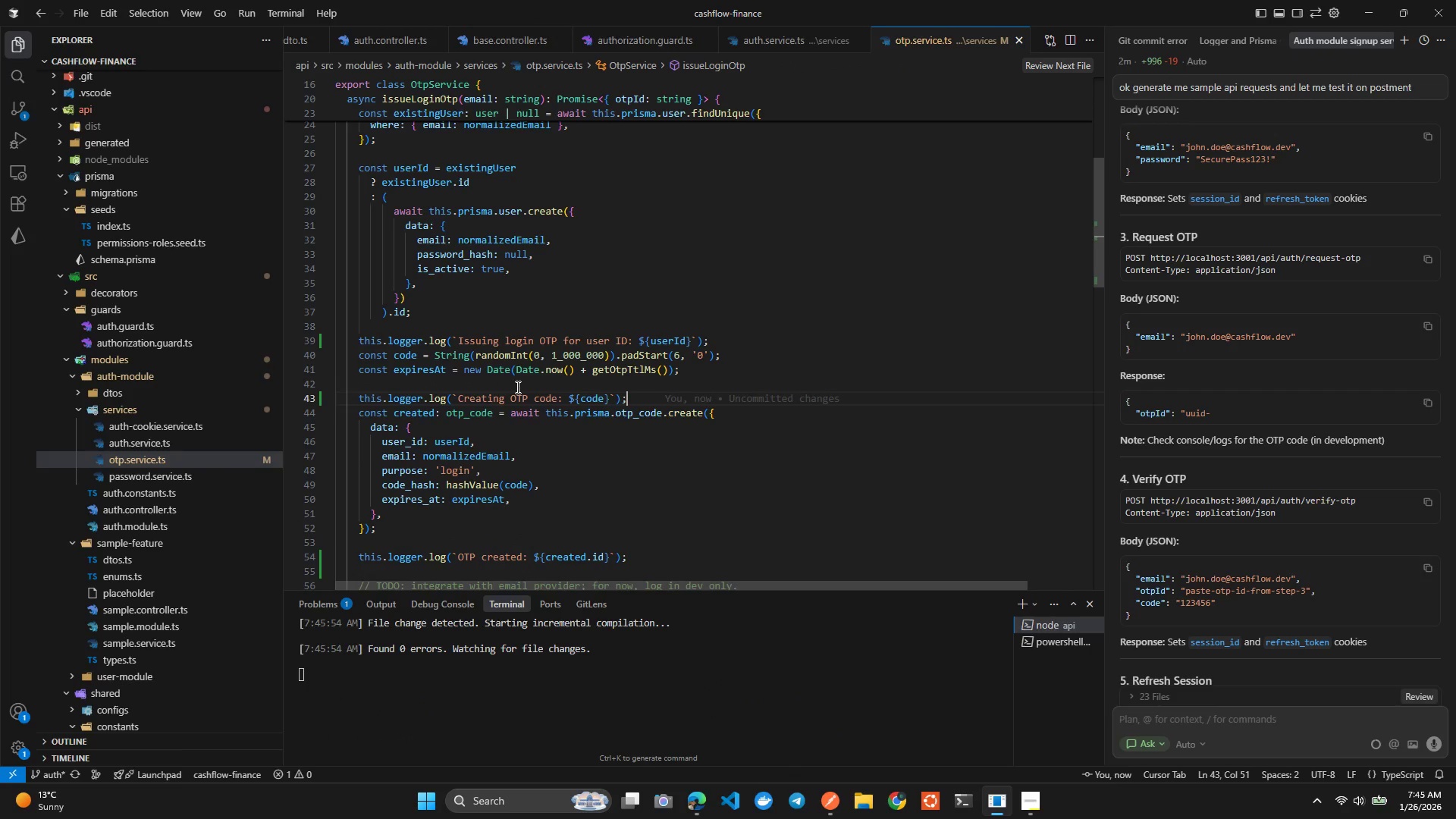 
key(Alt+Control+AltLeft)
 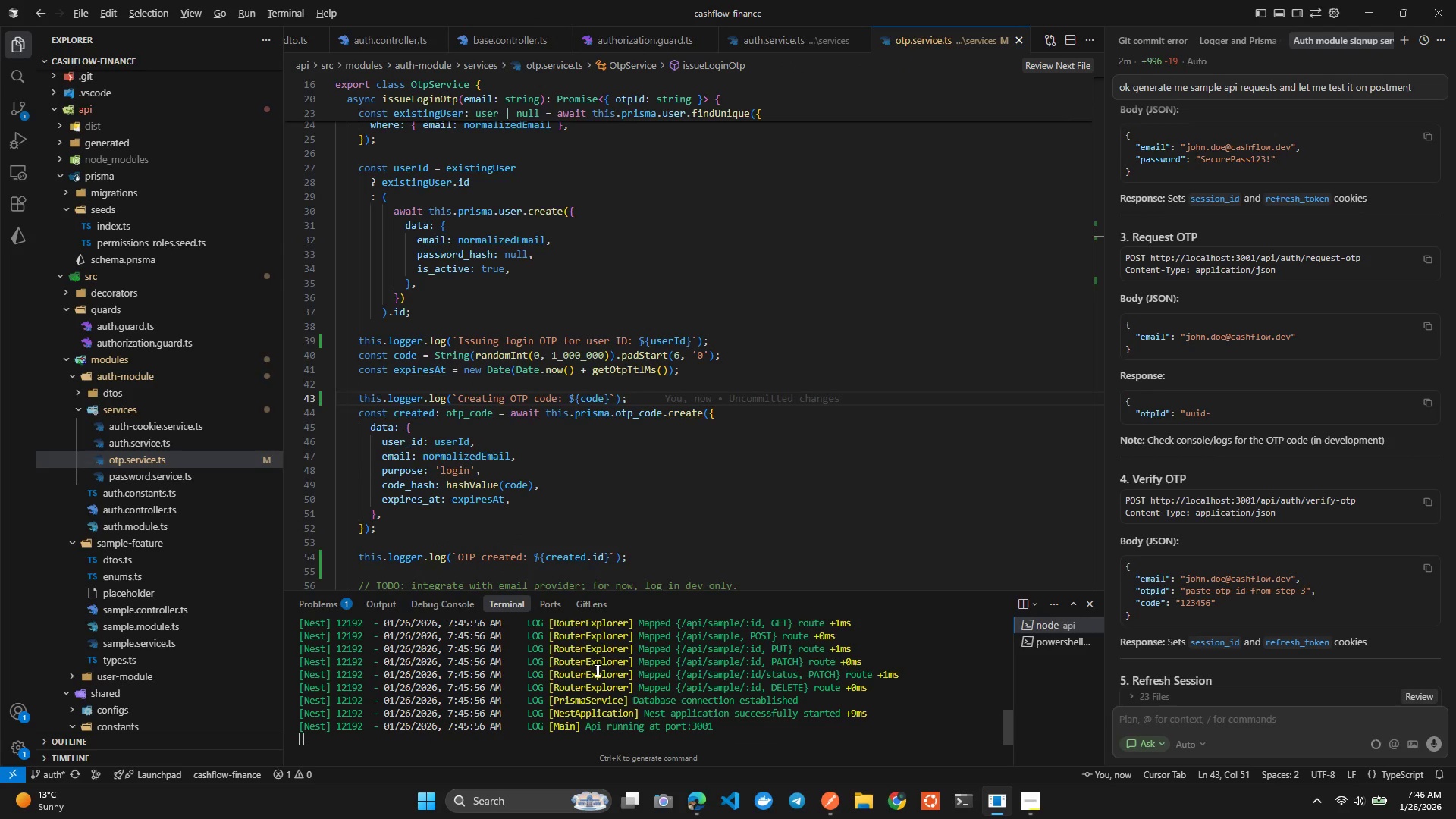 
key(Alt+Control+Tab)
 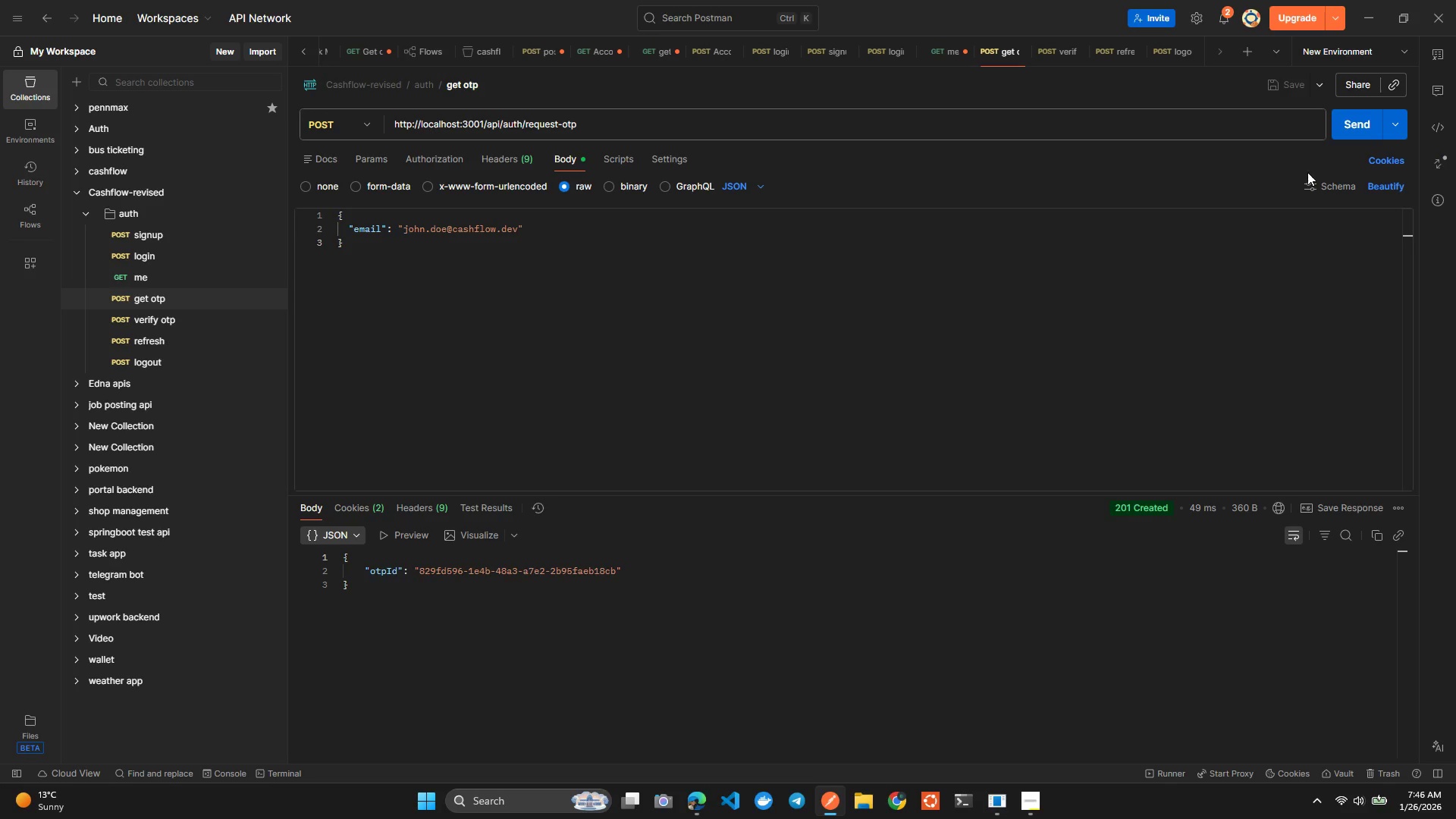 
left_click([1348, 125])
 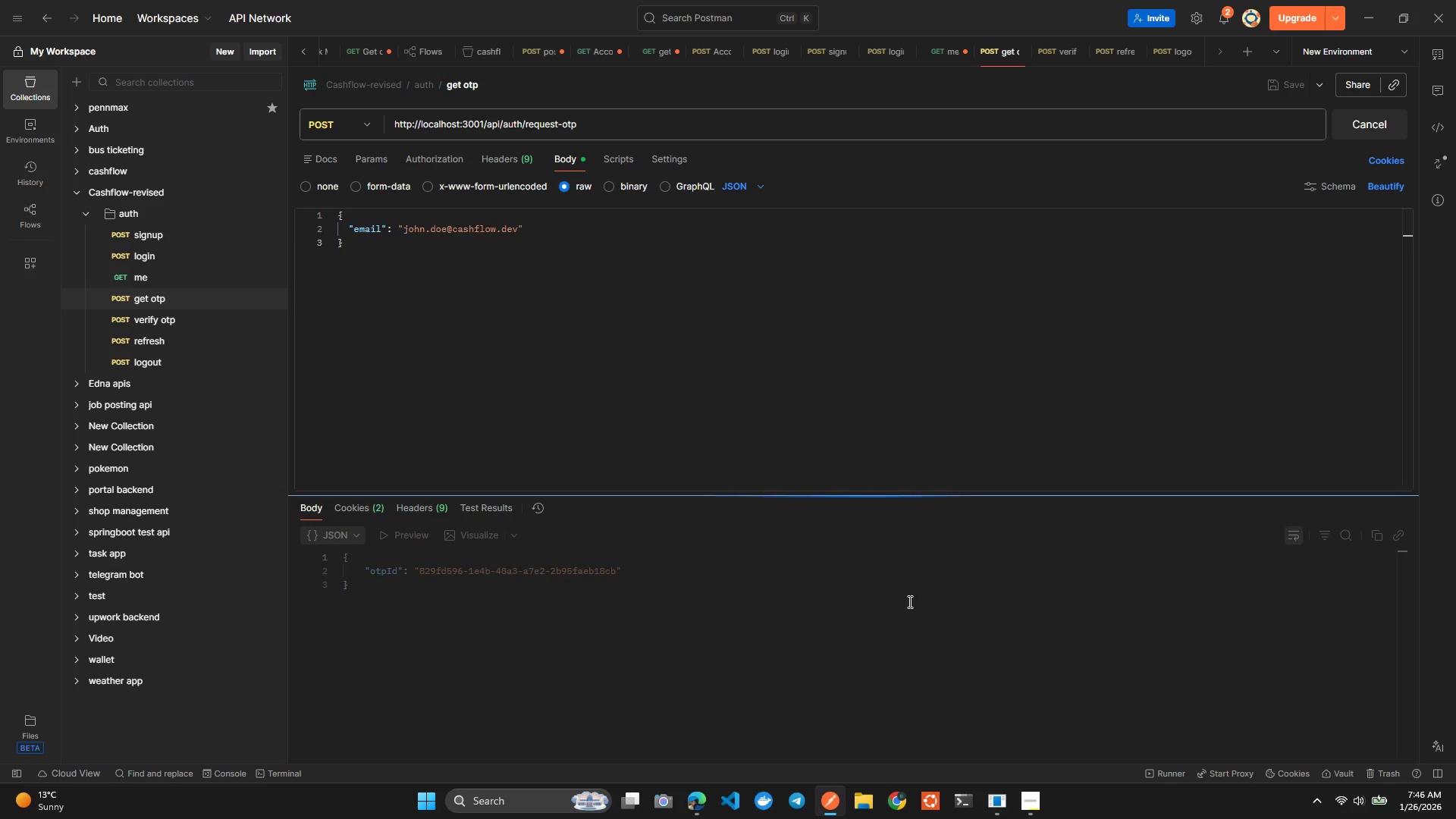 
key(Alt+Control+AltLeft)
 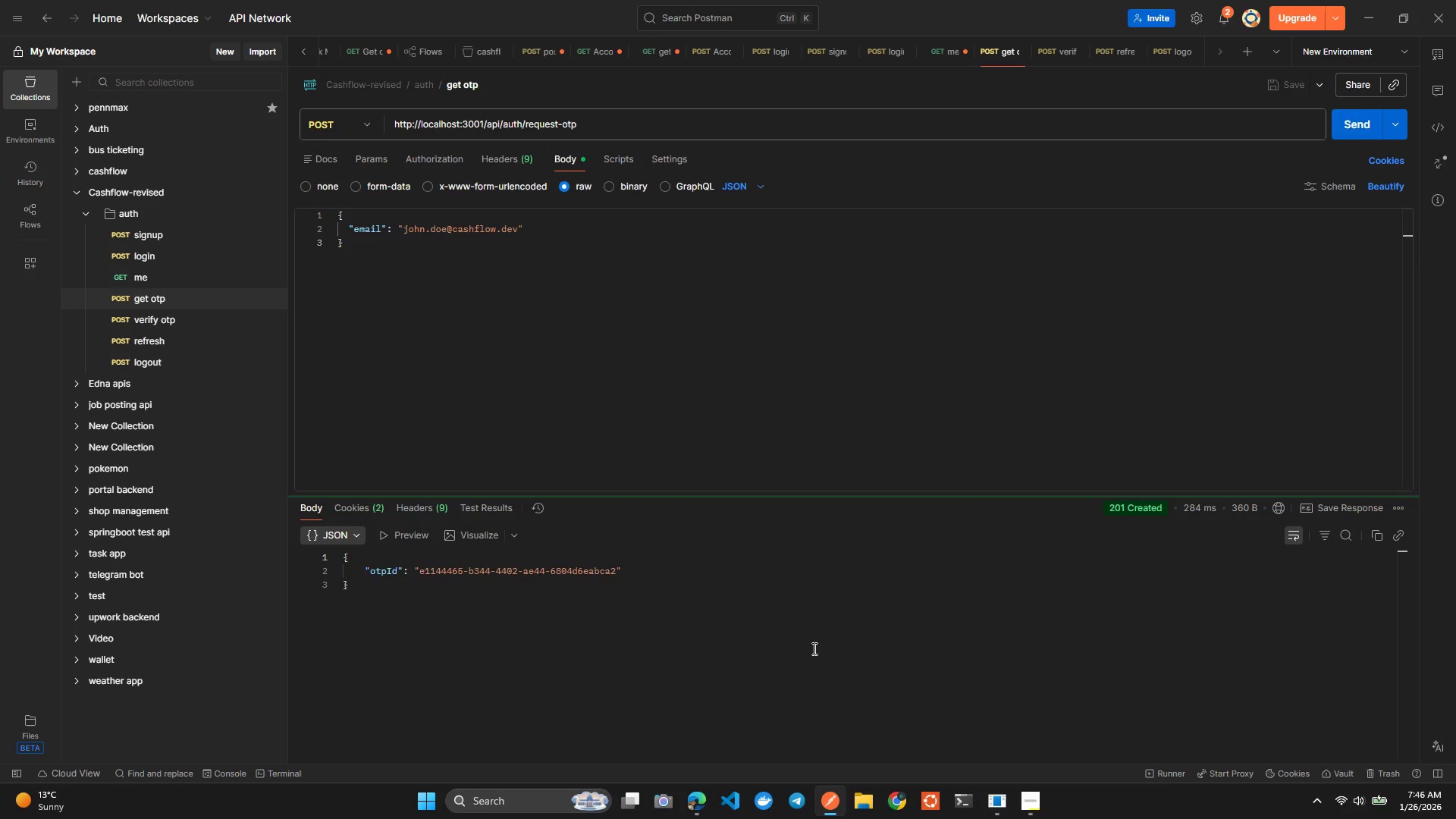 
key(Alt+Control+Tab)
 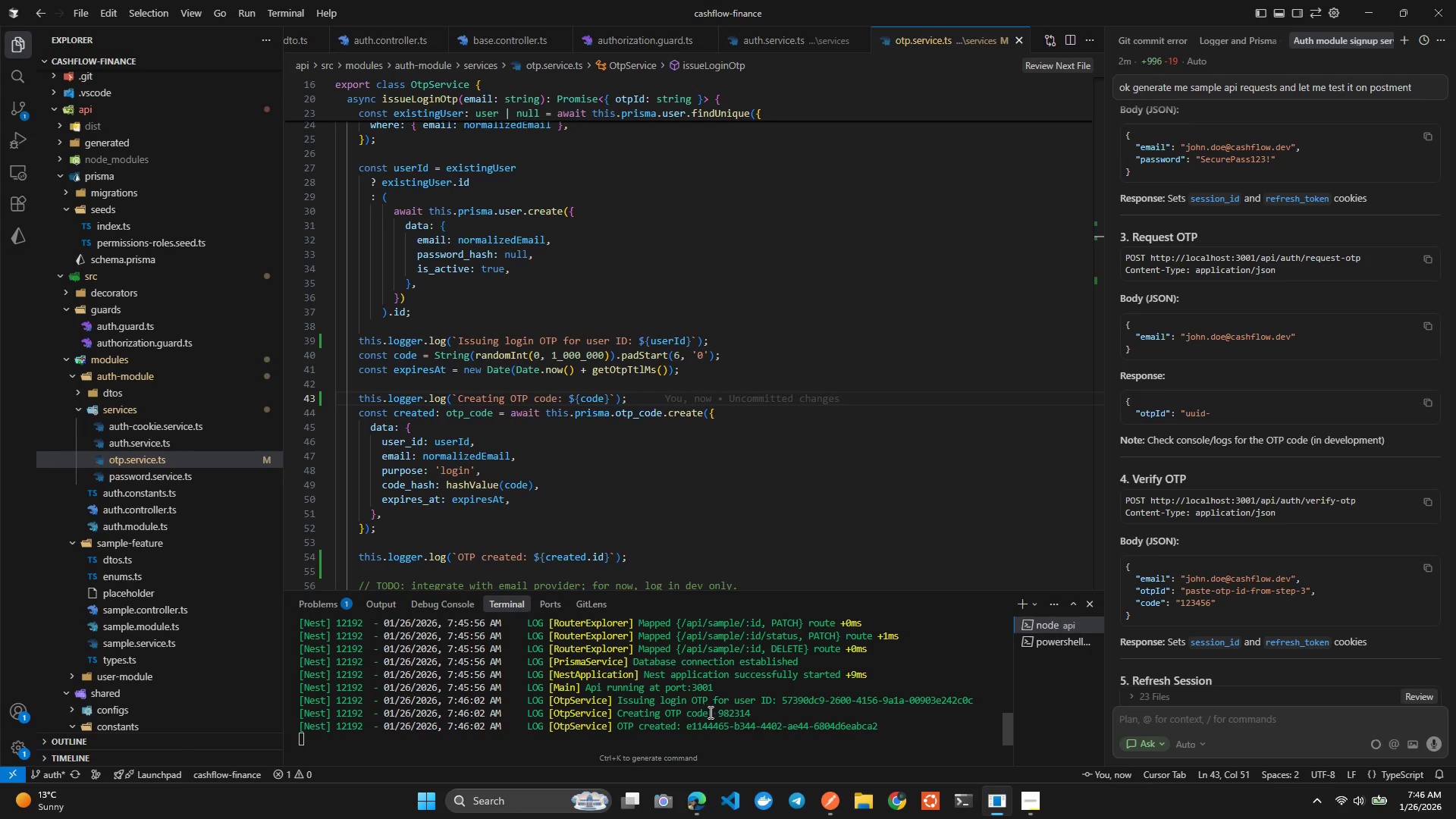 
left_click_drag(start_coordinate=[717, 714], to_coordinate=[750, 714])
 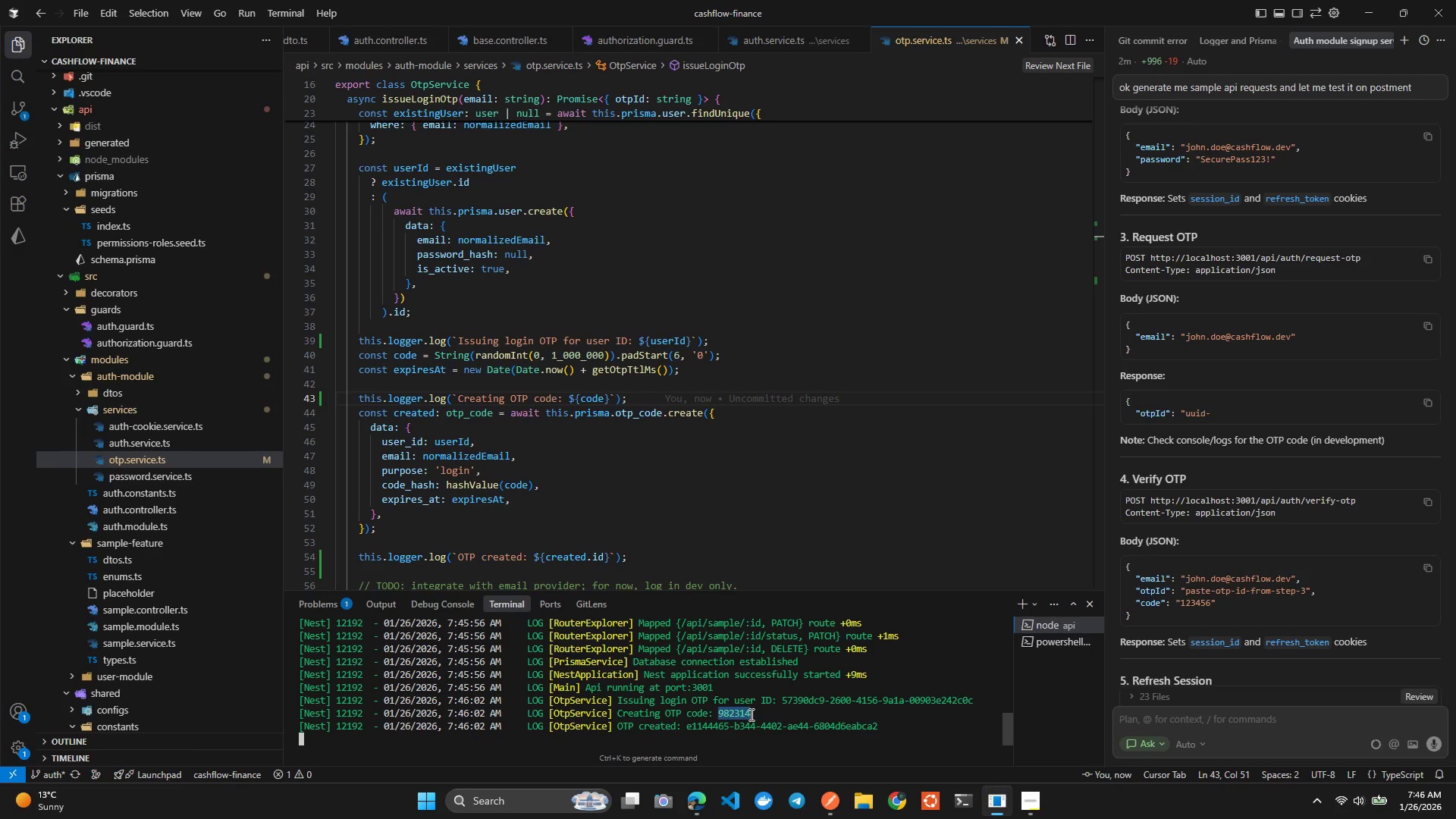 
key(Control+C)
 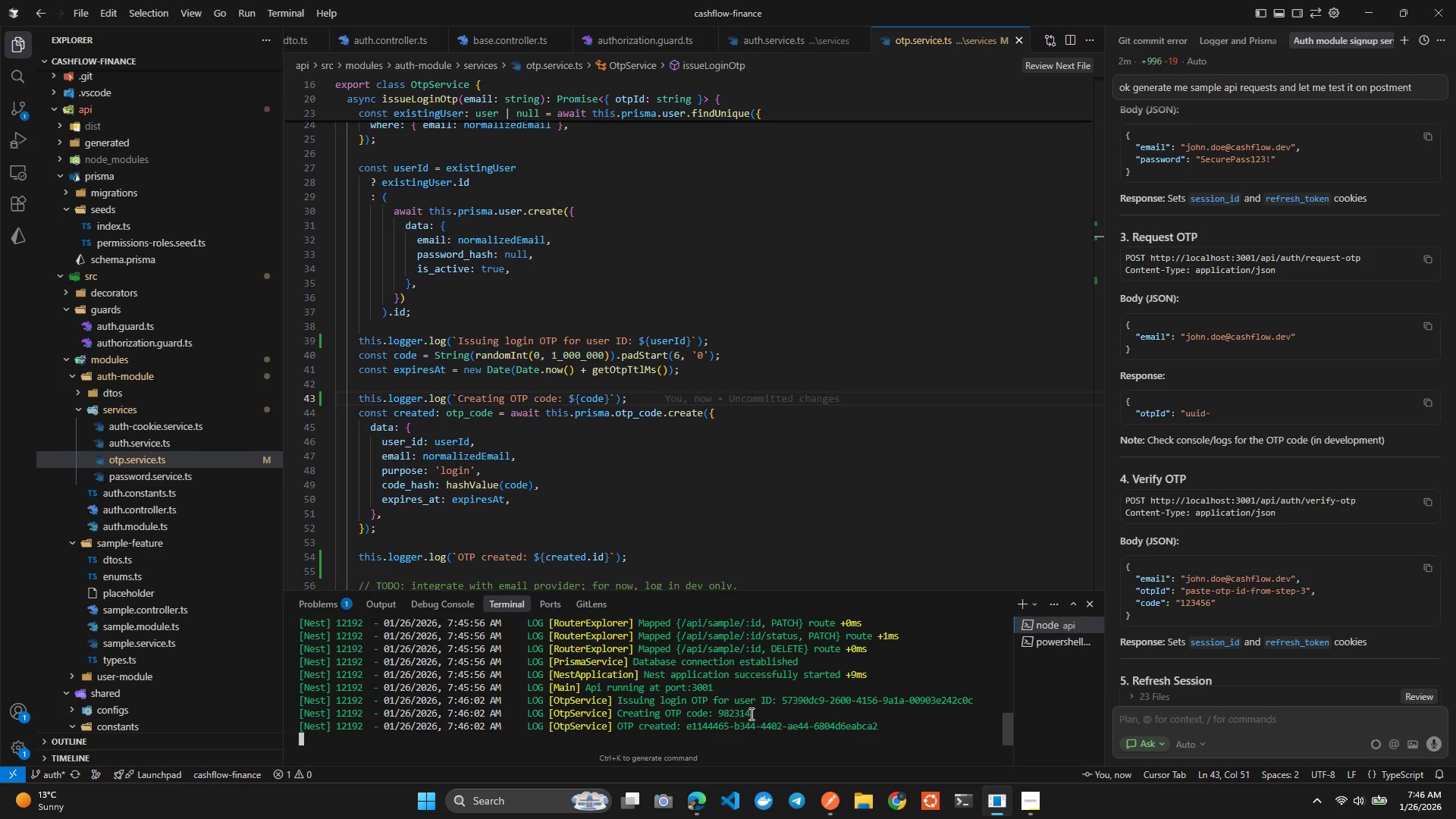 
key(Alt+AltLeft)
 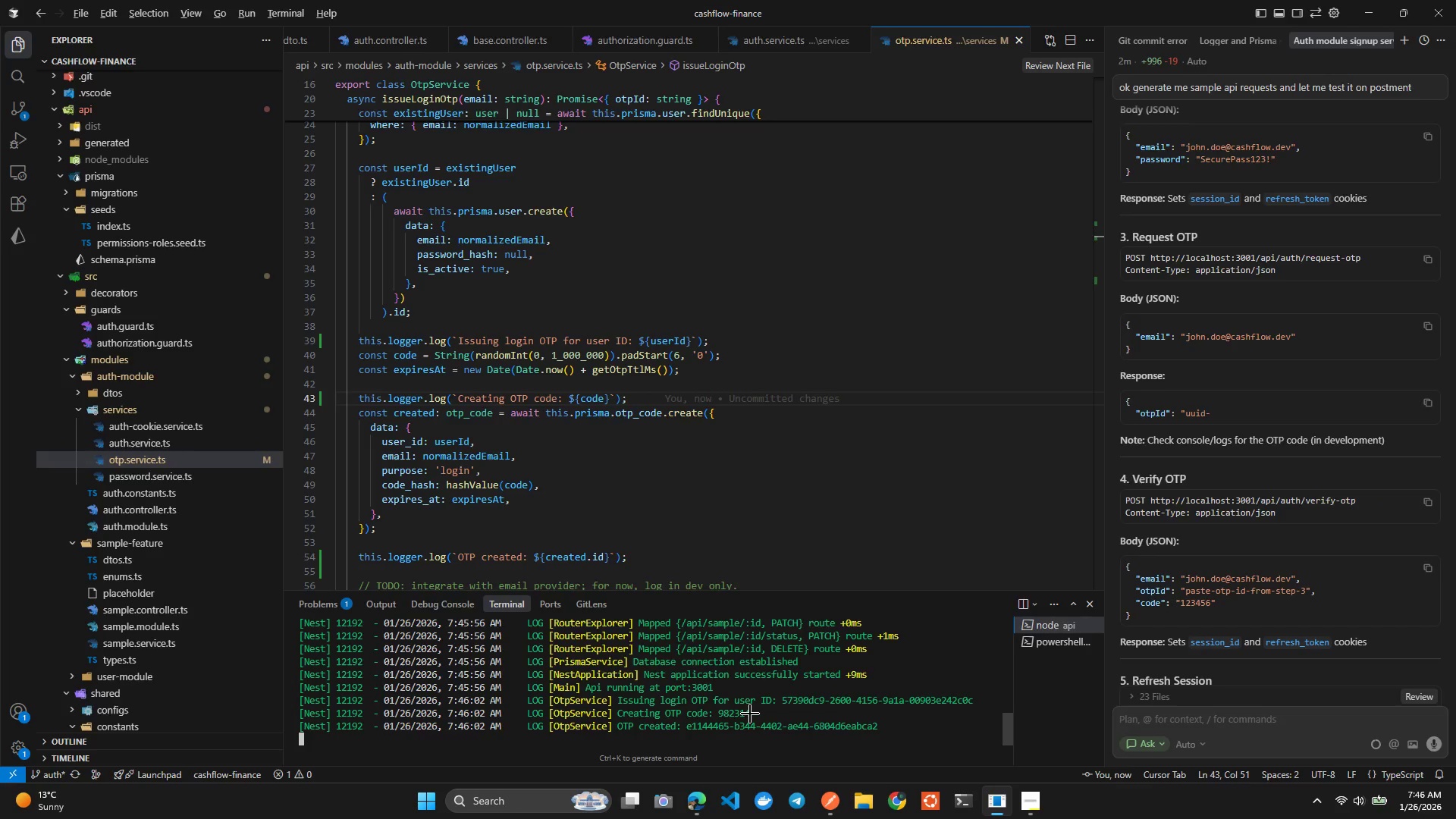 
key(Alt+Tab)
 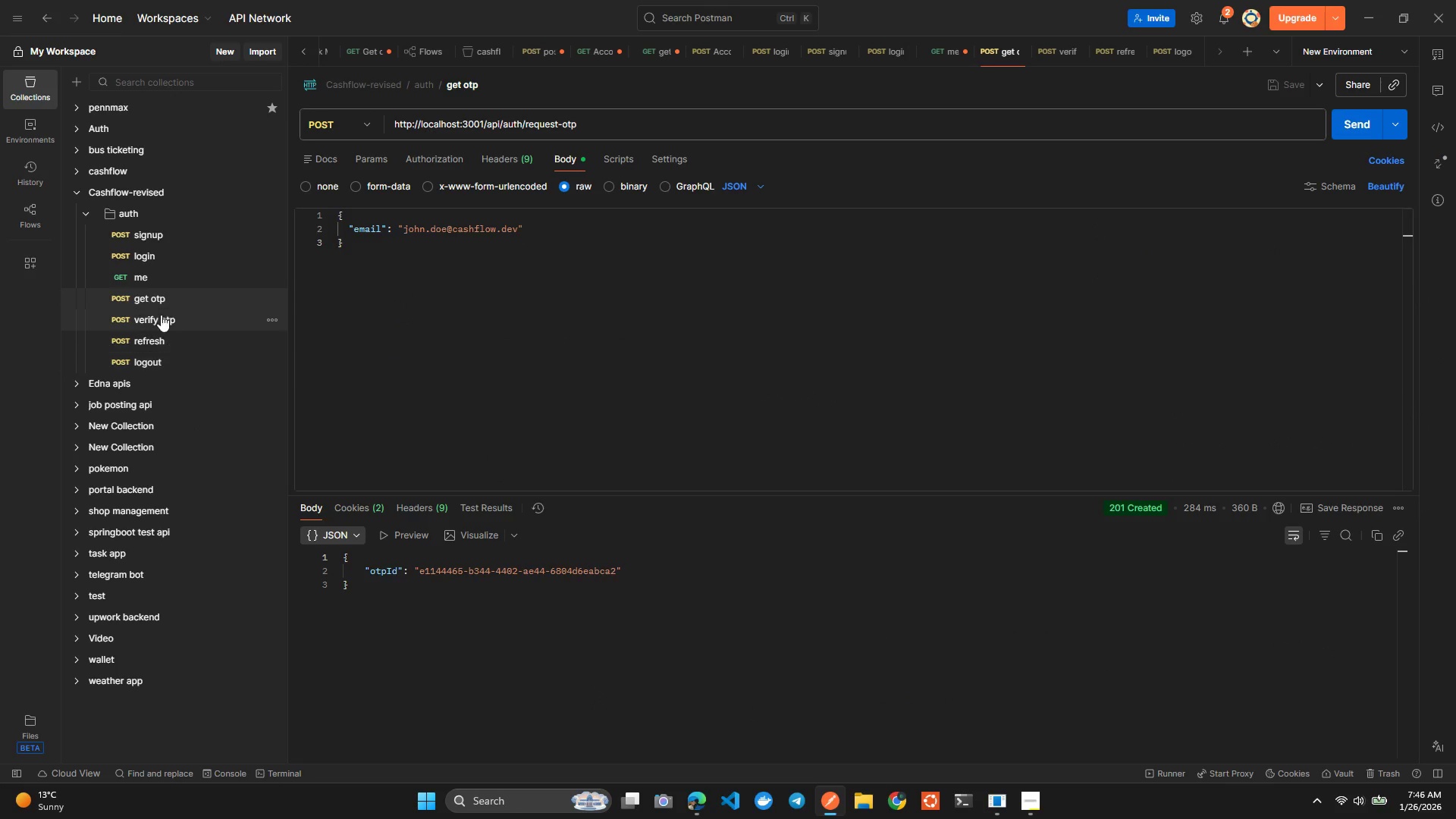 
left_click([158, 310])
 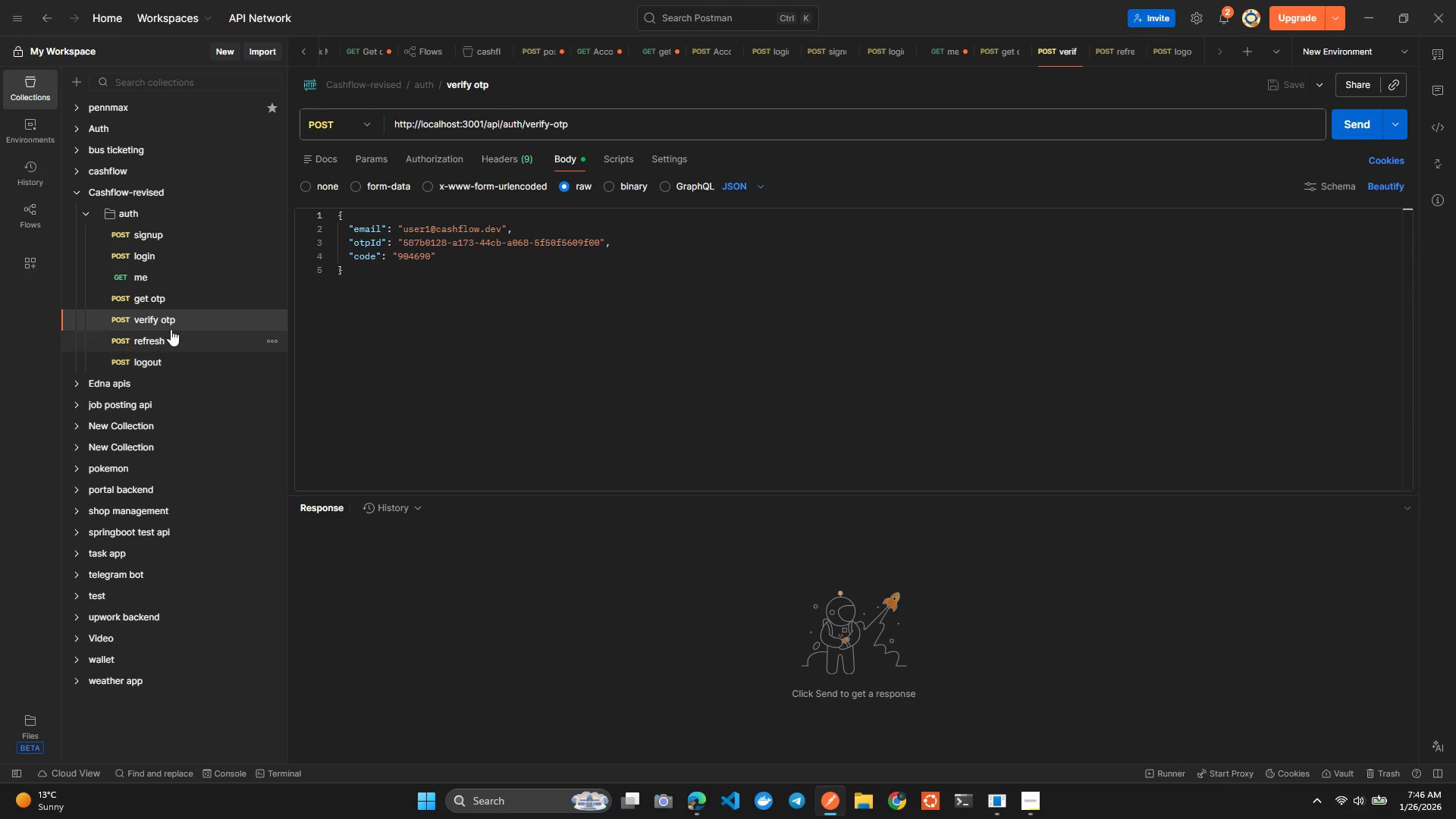 
left_click([162, 283])
 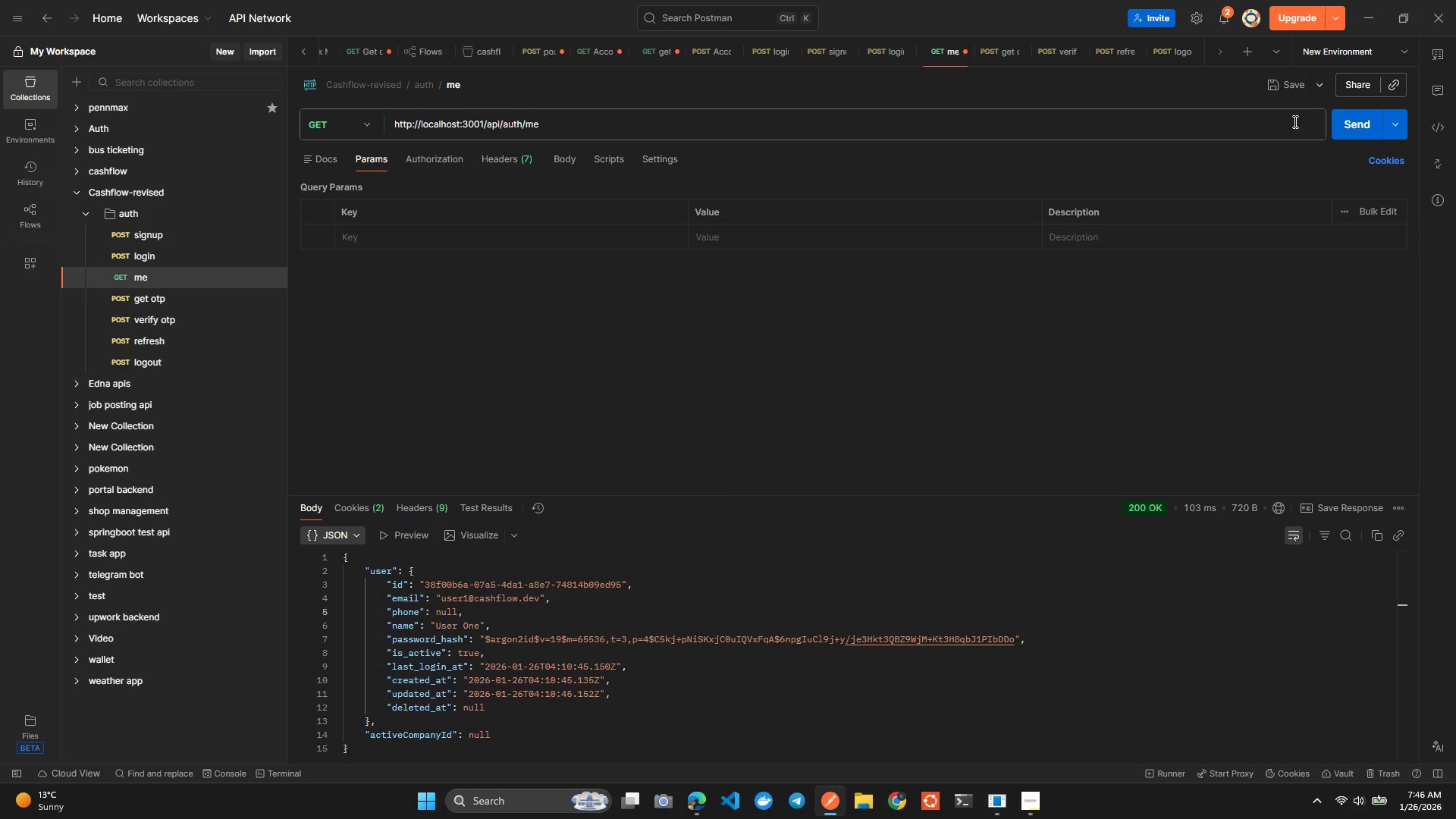 
left_click([1343, 114])
 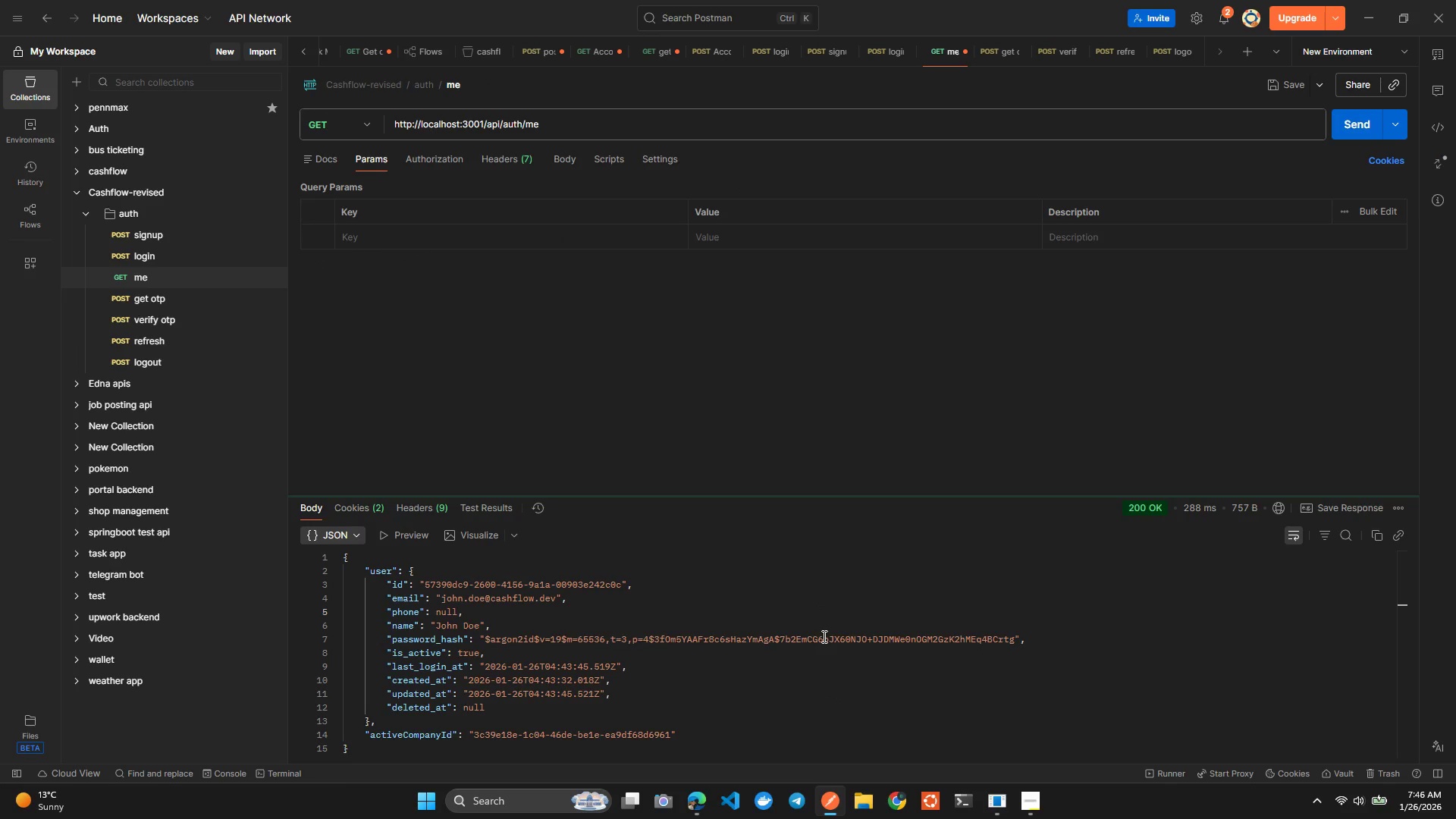 
scroll: coordinate [726, 724], scroll_direction: down, amount: 2.0
 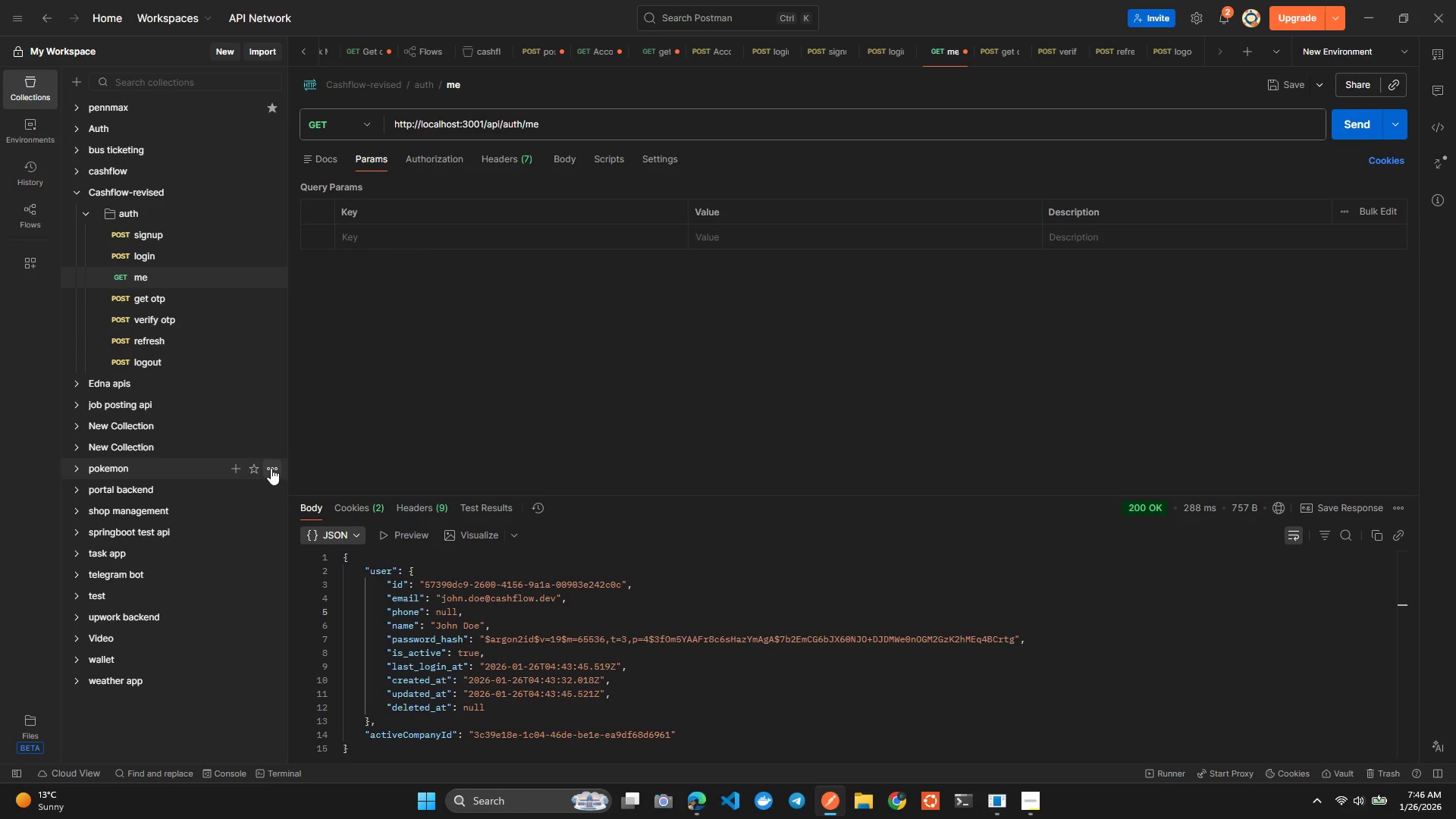 
left_click([158, 306])
 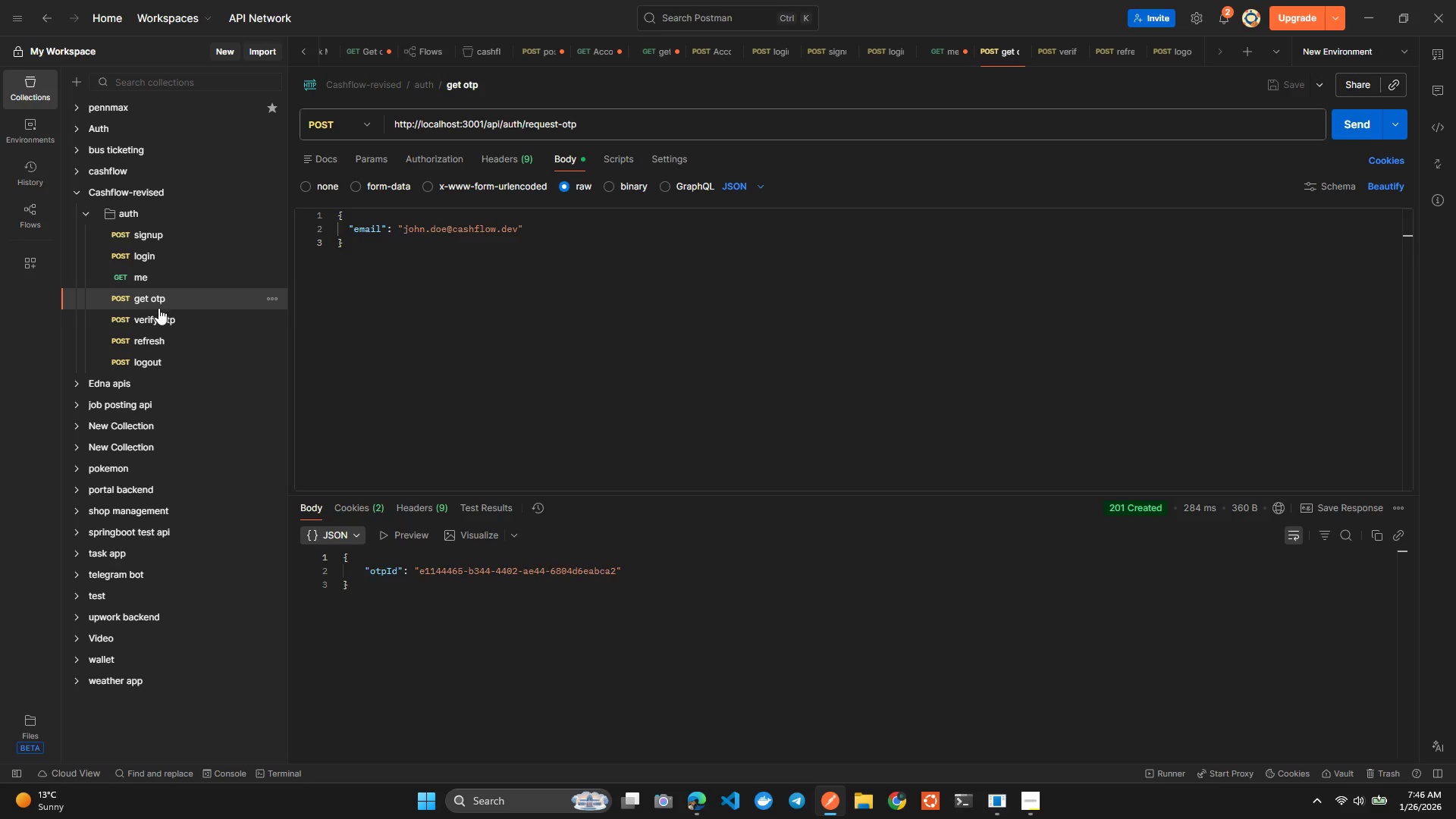 
left_click([162, 313])
 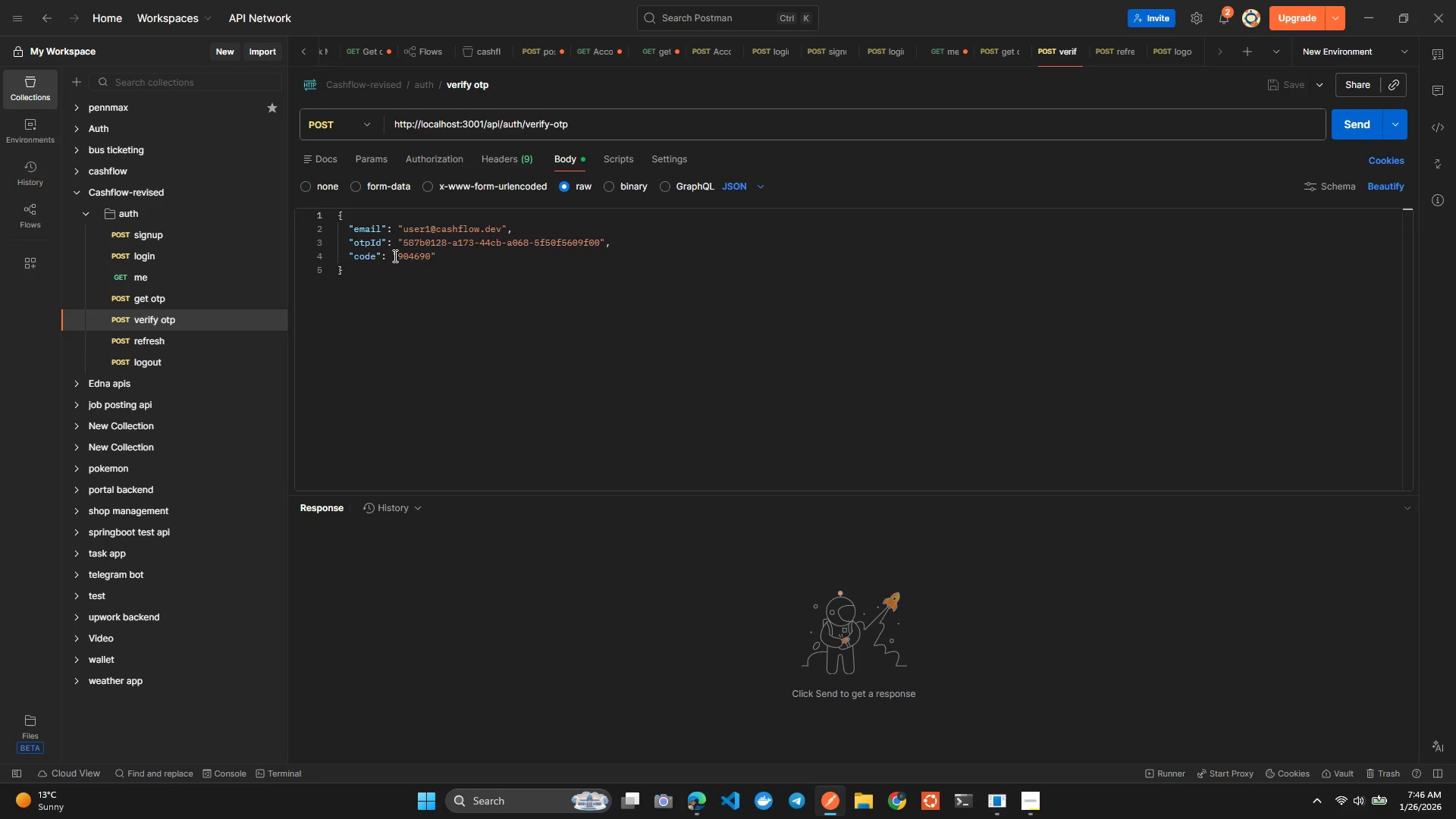 
left_click_drag(start_coordinate=[397, 257], to_coordinate=[429, 256])
 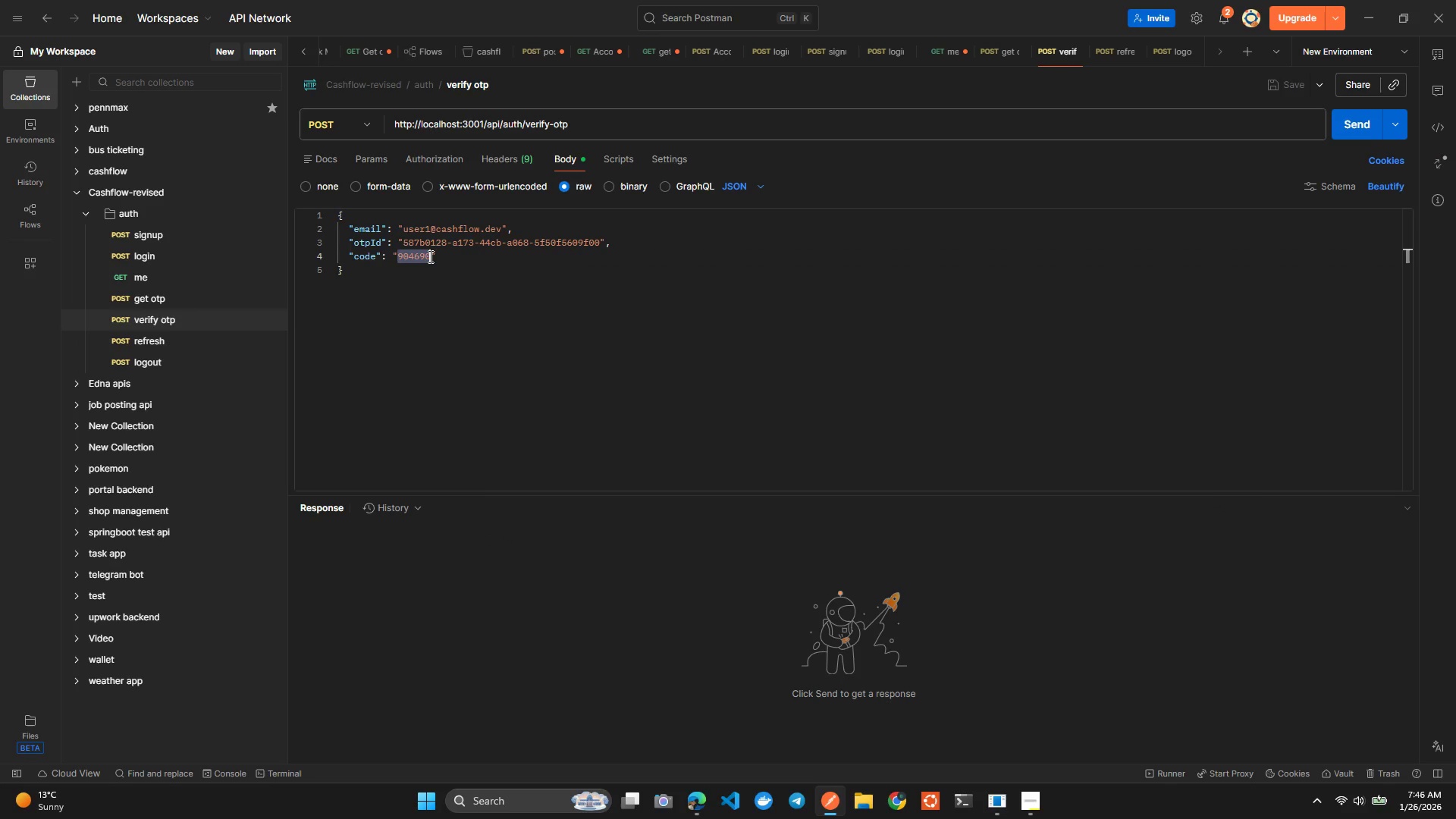 
key(Control+V)
 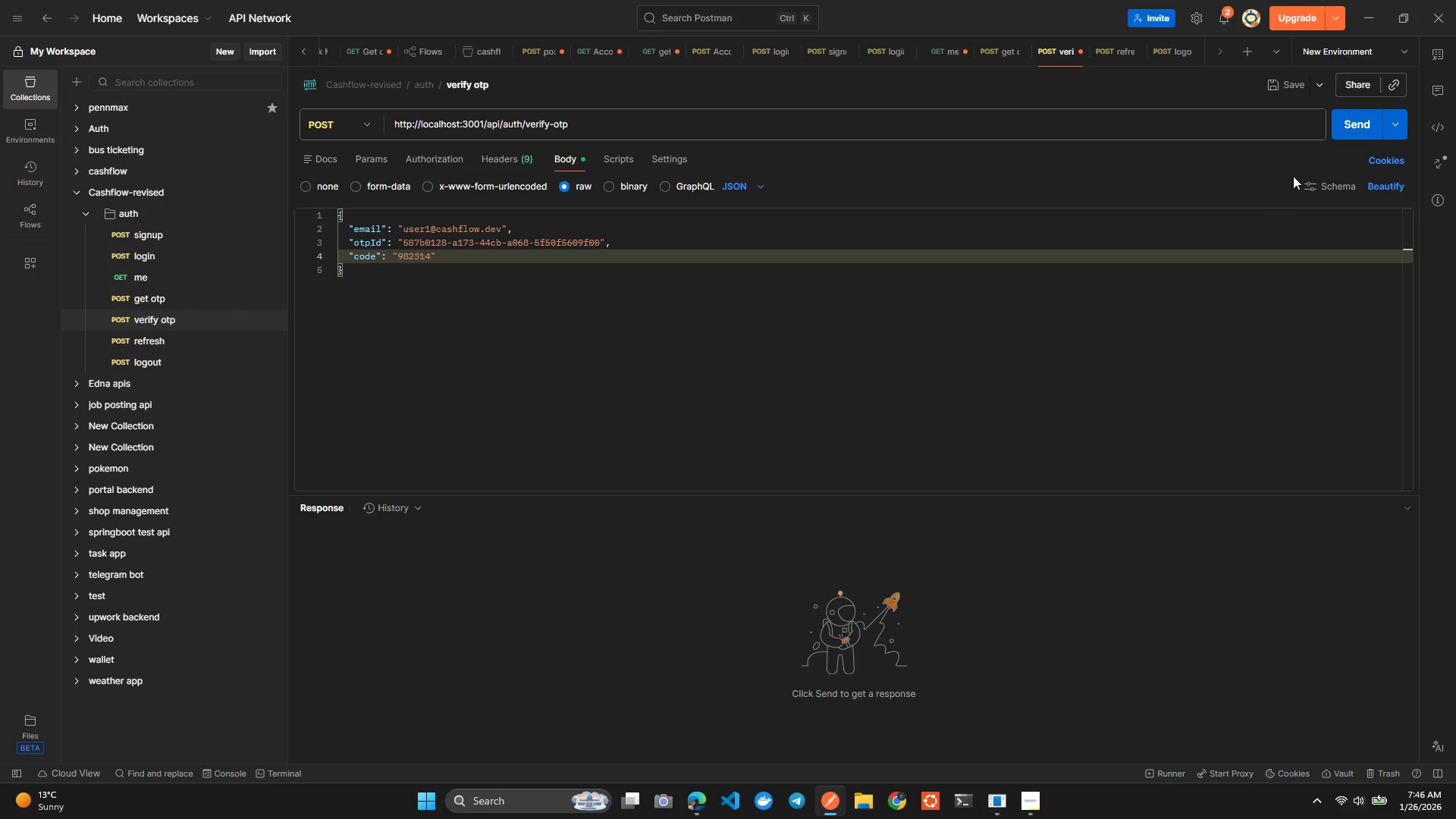 
left_click([1336, 132])
 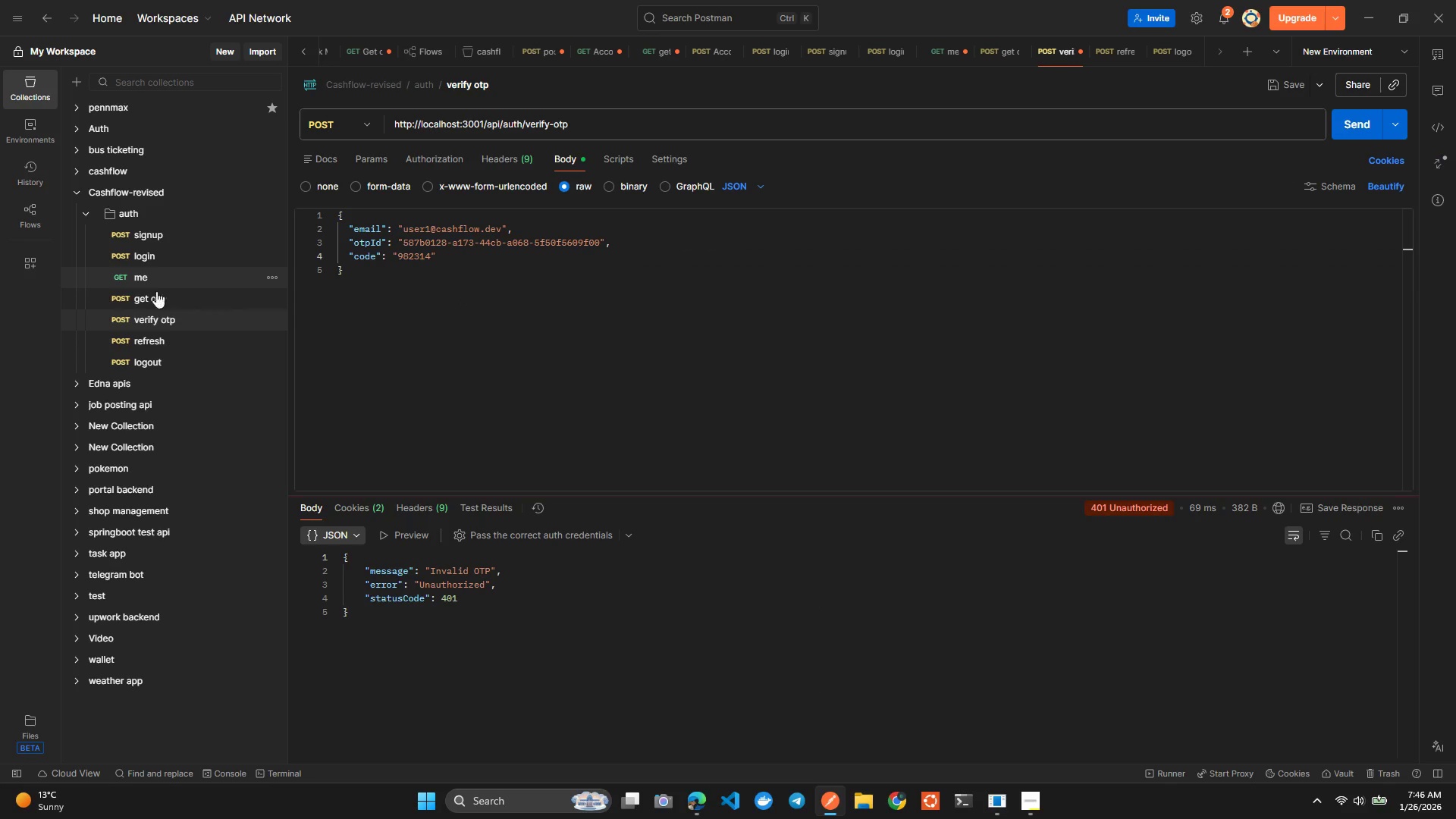 
left_click([130, 304])
 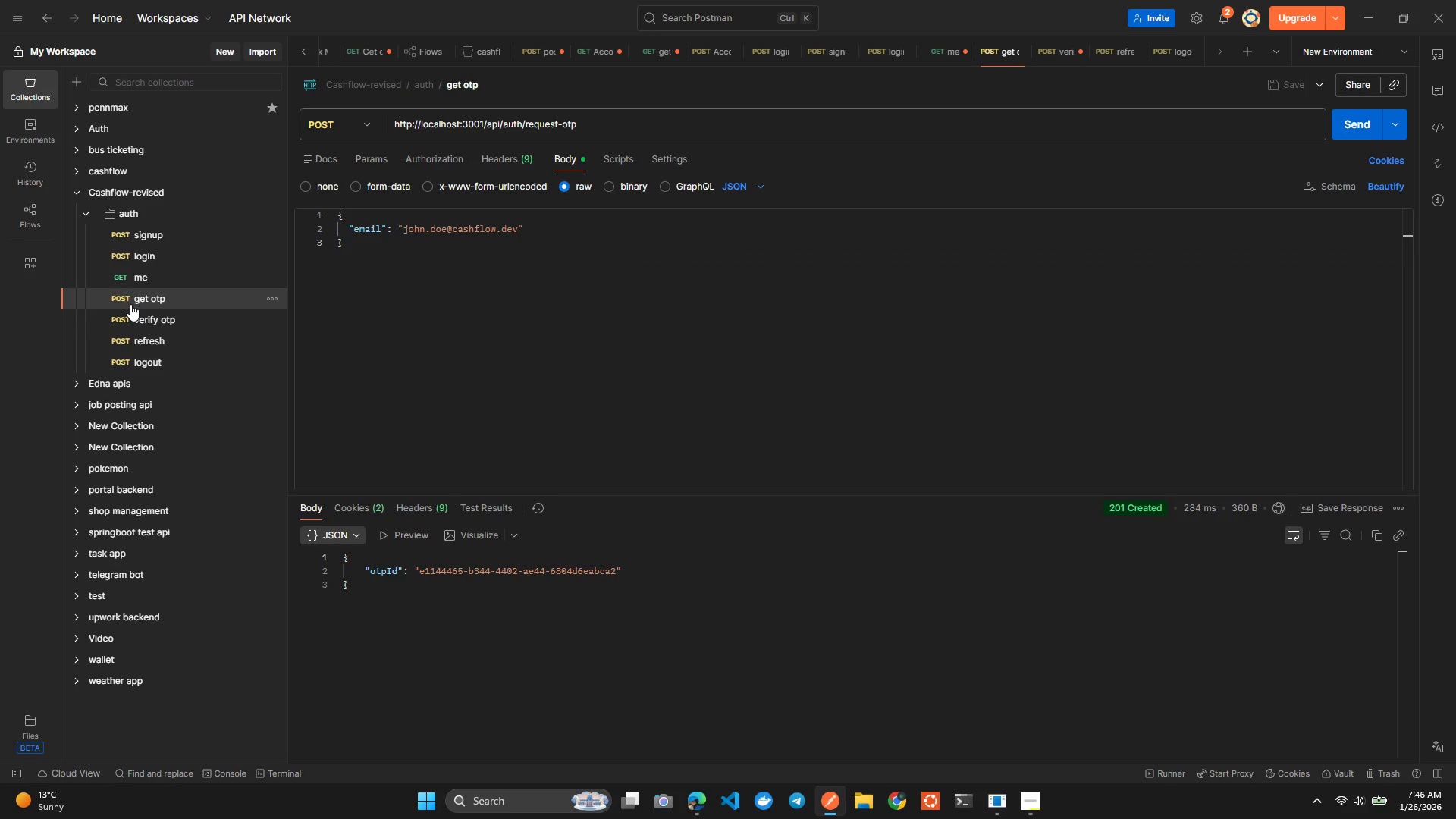 
left_click([130, 304])
 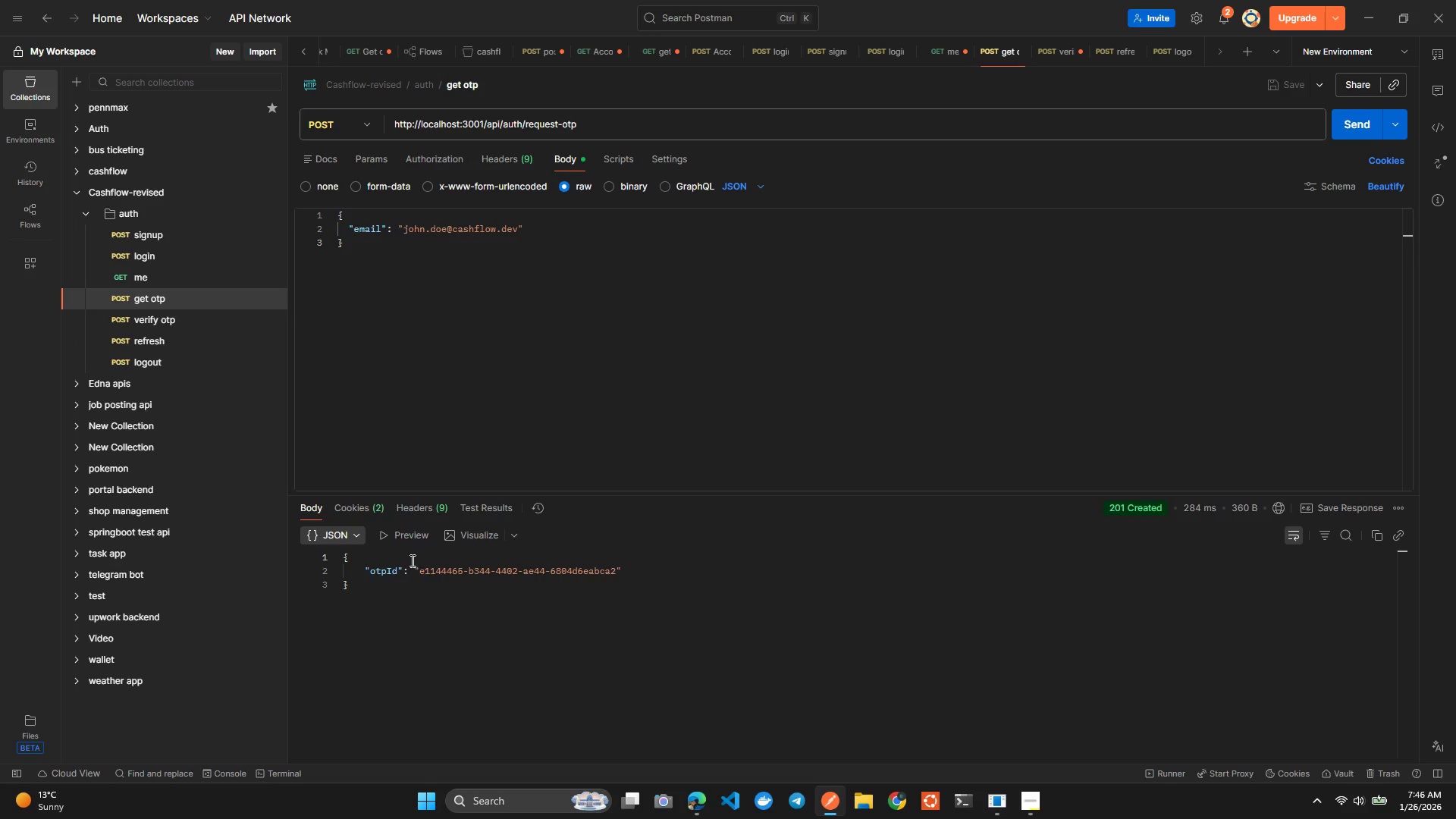 
left_click_drag(start_coordinate=[420, 575], to_coordinate=[618, 567])
 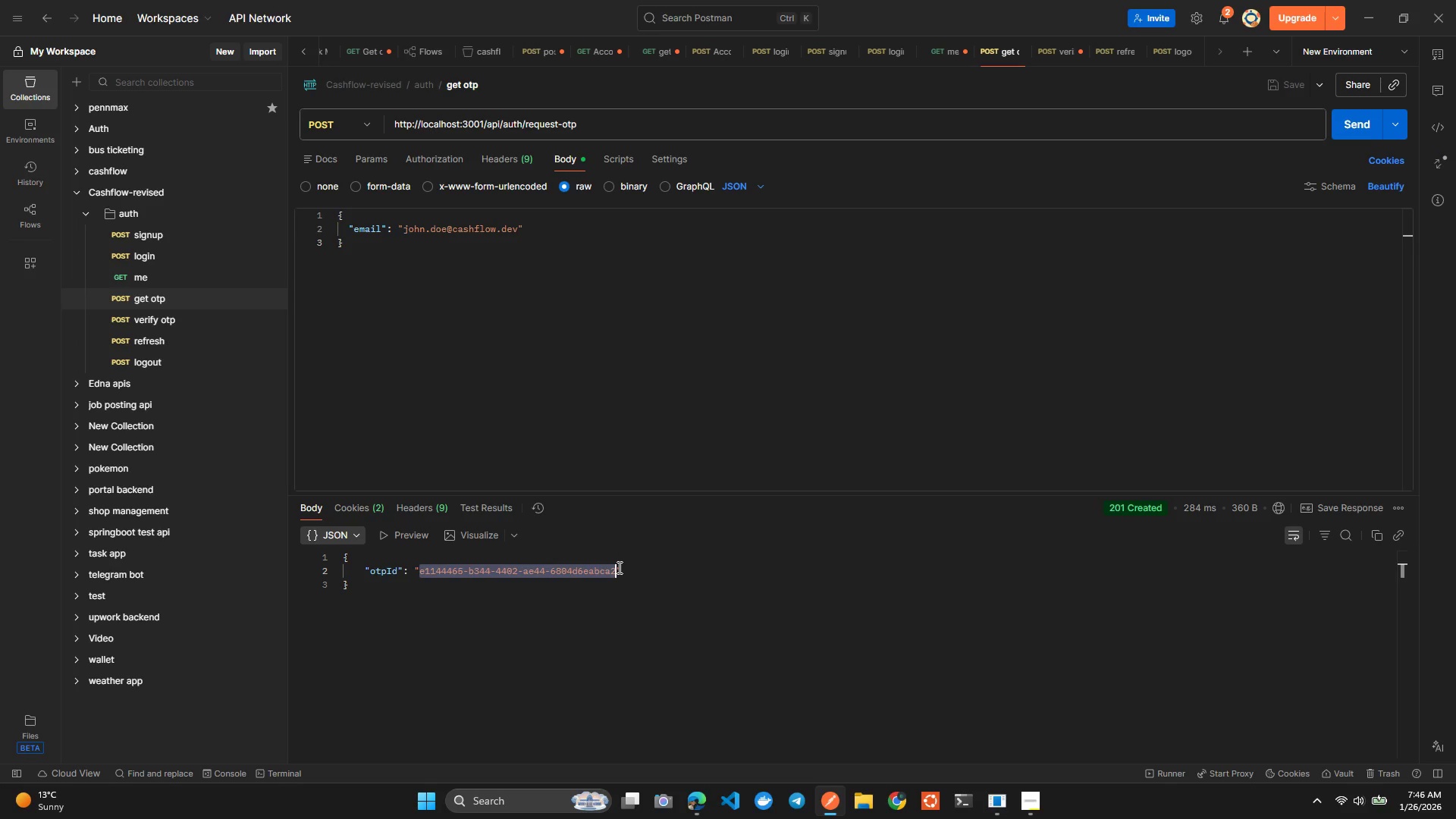 
key(Control+C)
 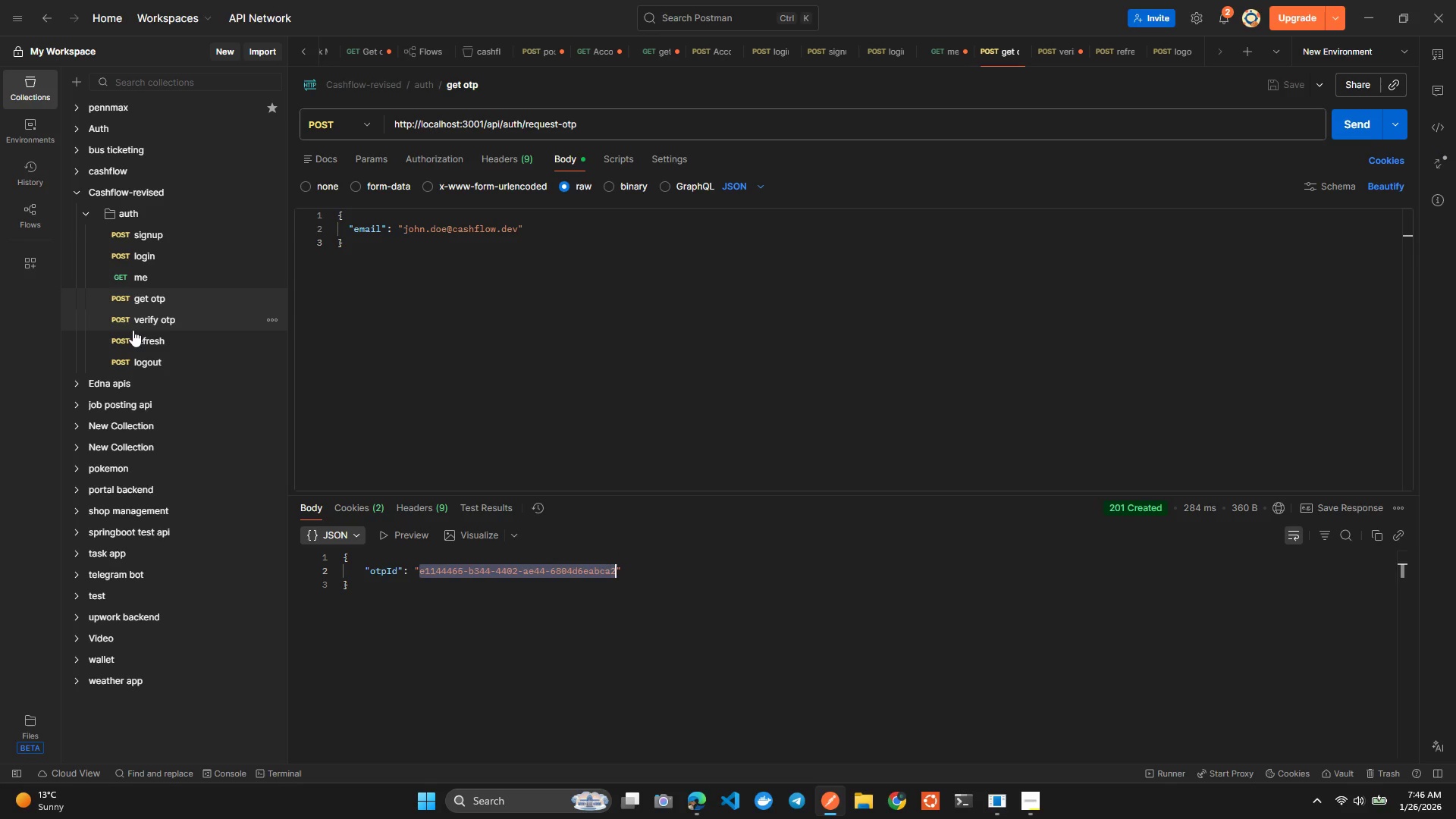 
left_click([140, 325])
 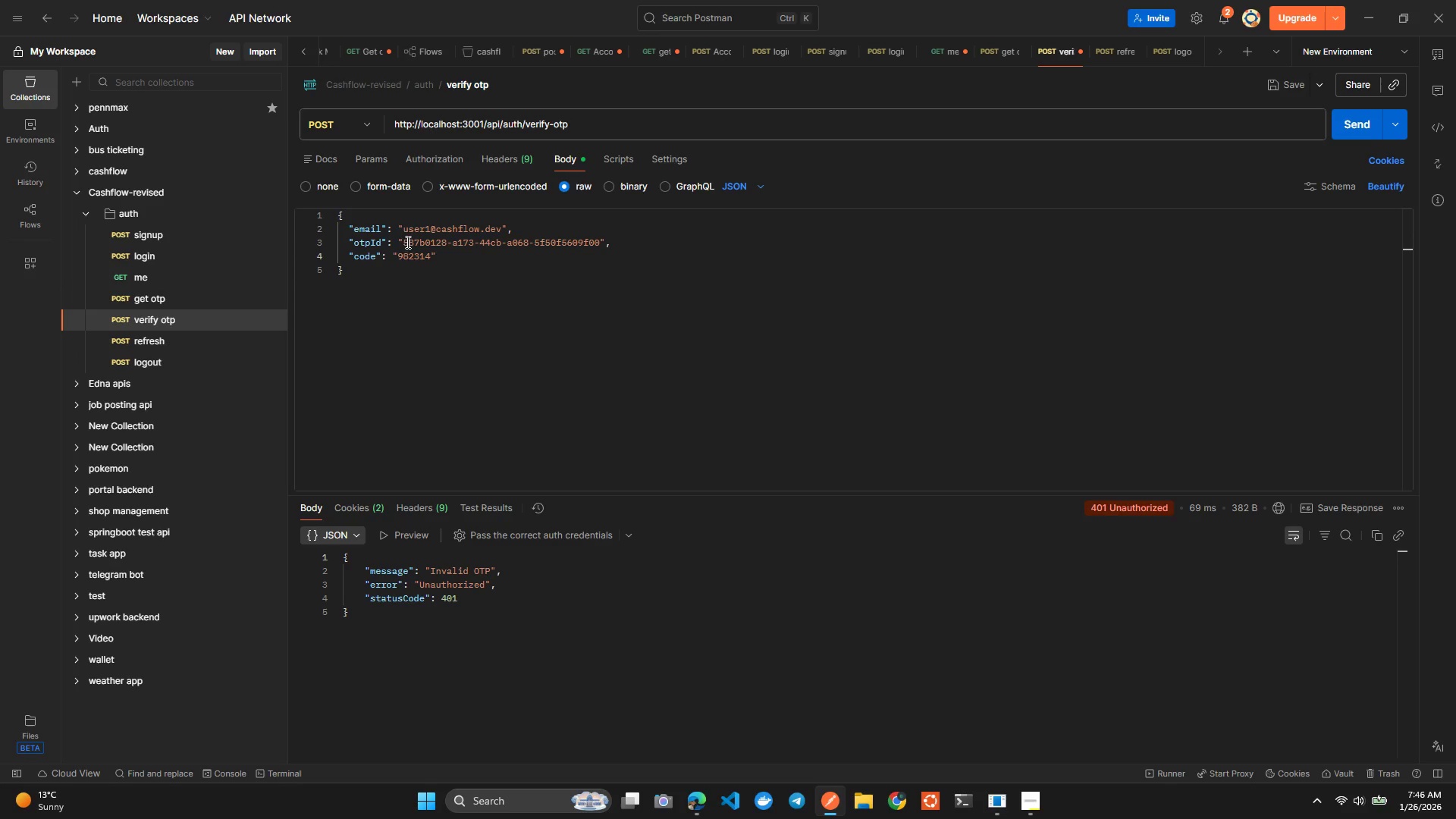 
double_click([405, 241])
 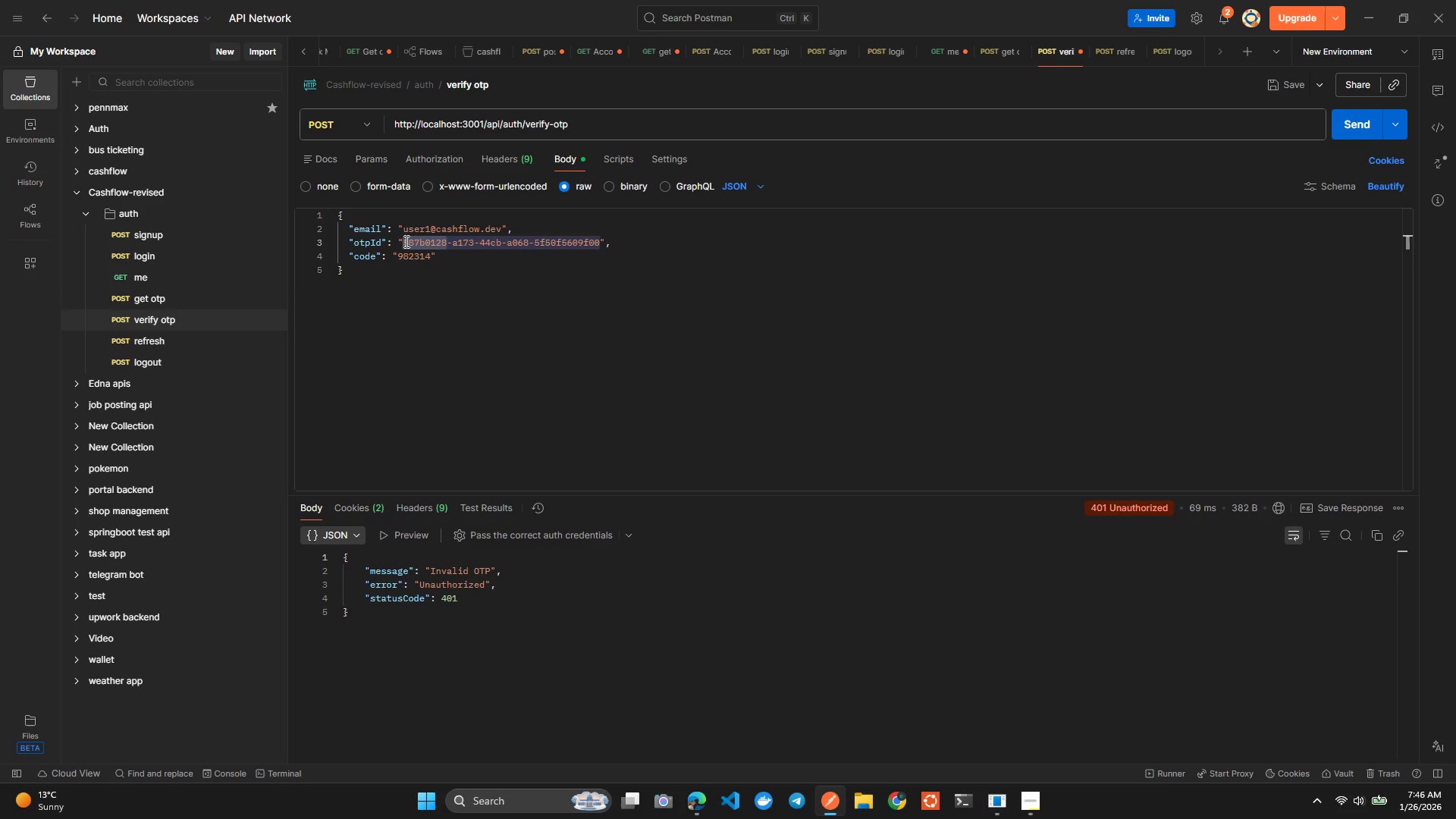 
left_click([405, 241])
 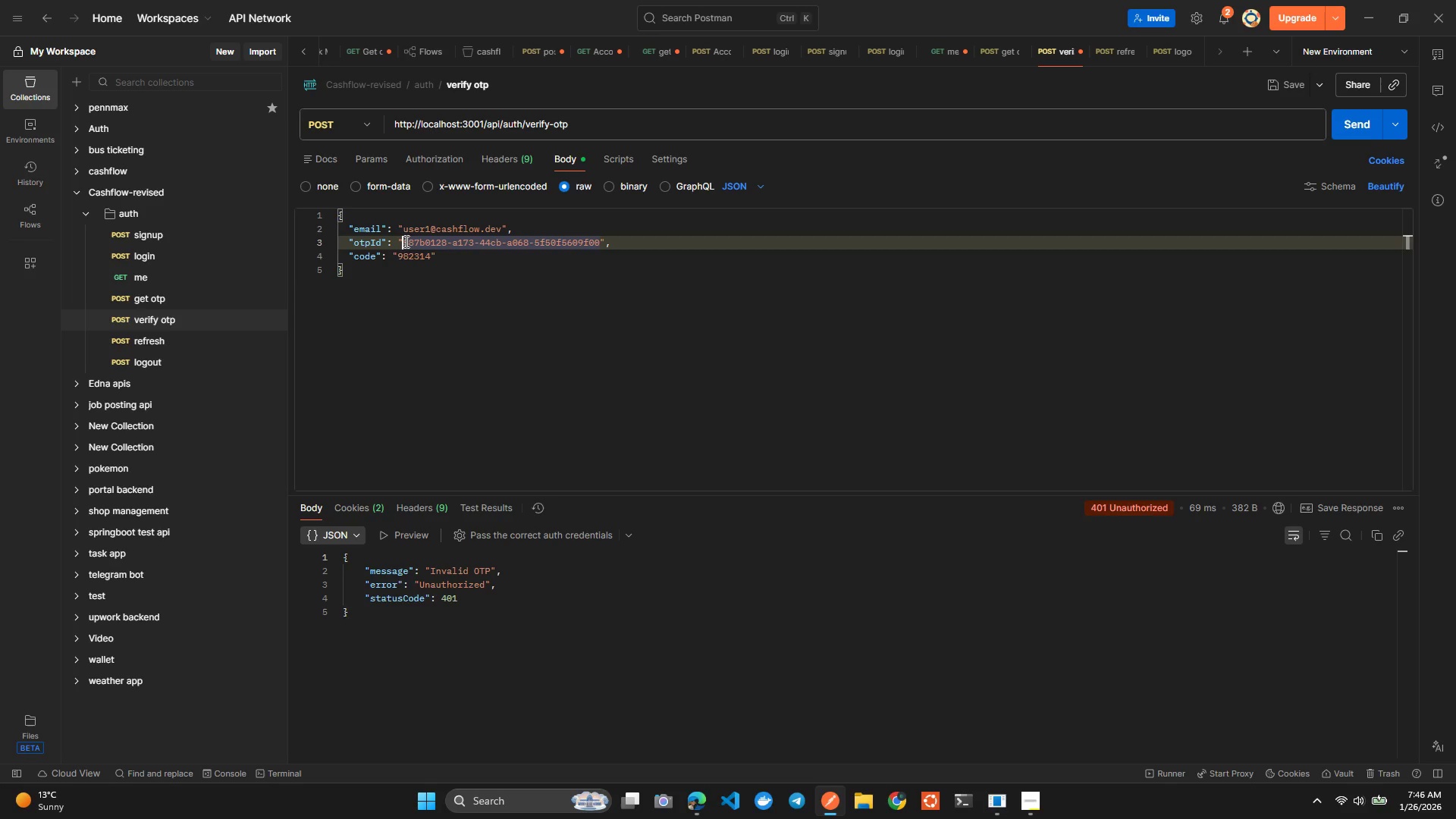 
left_click_drag(start_coordinate=[405, 241], to_coordinate=[599, 246])
 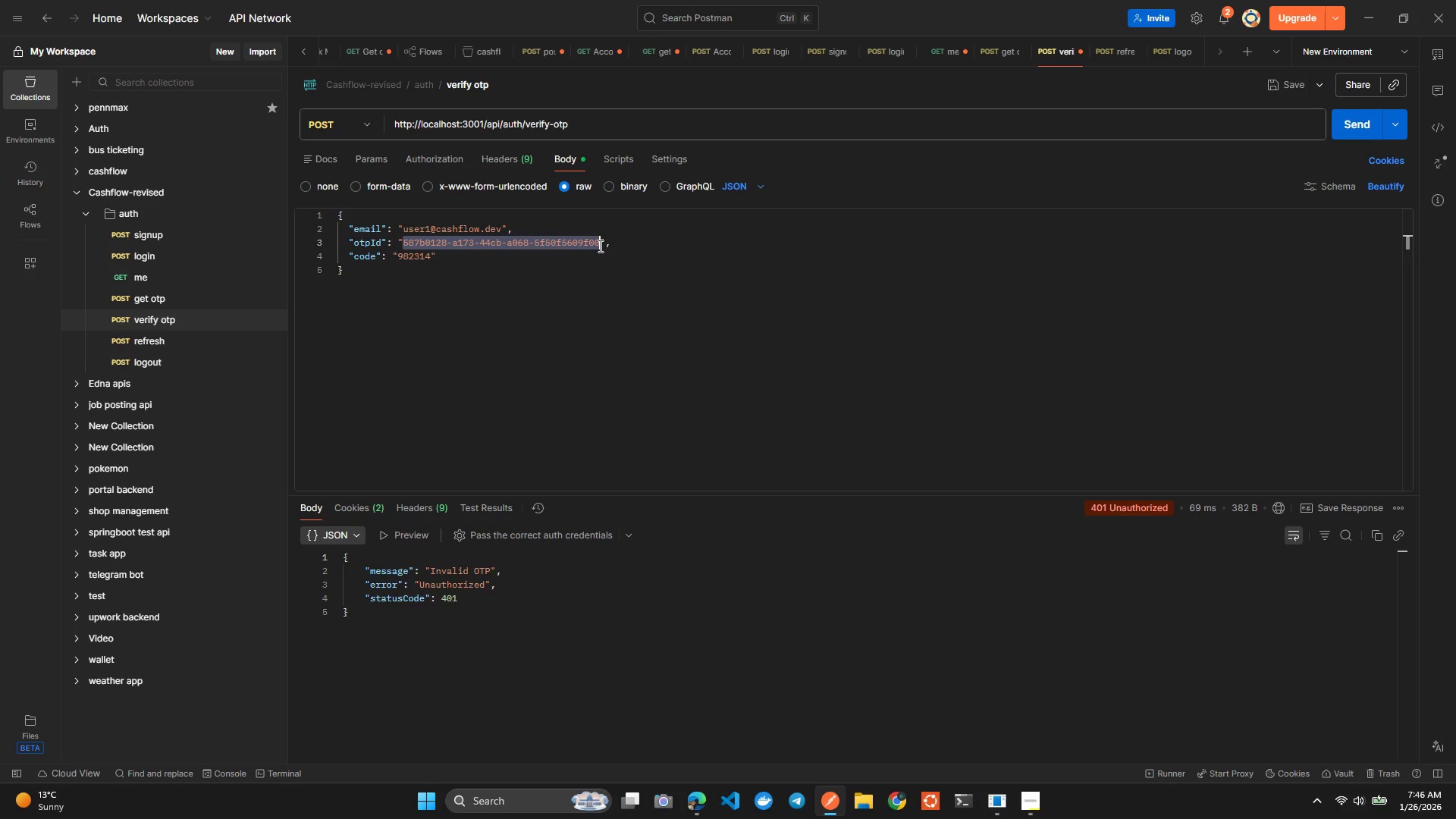 
key(Control+V)
 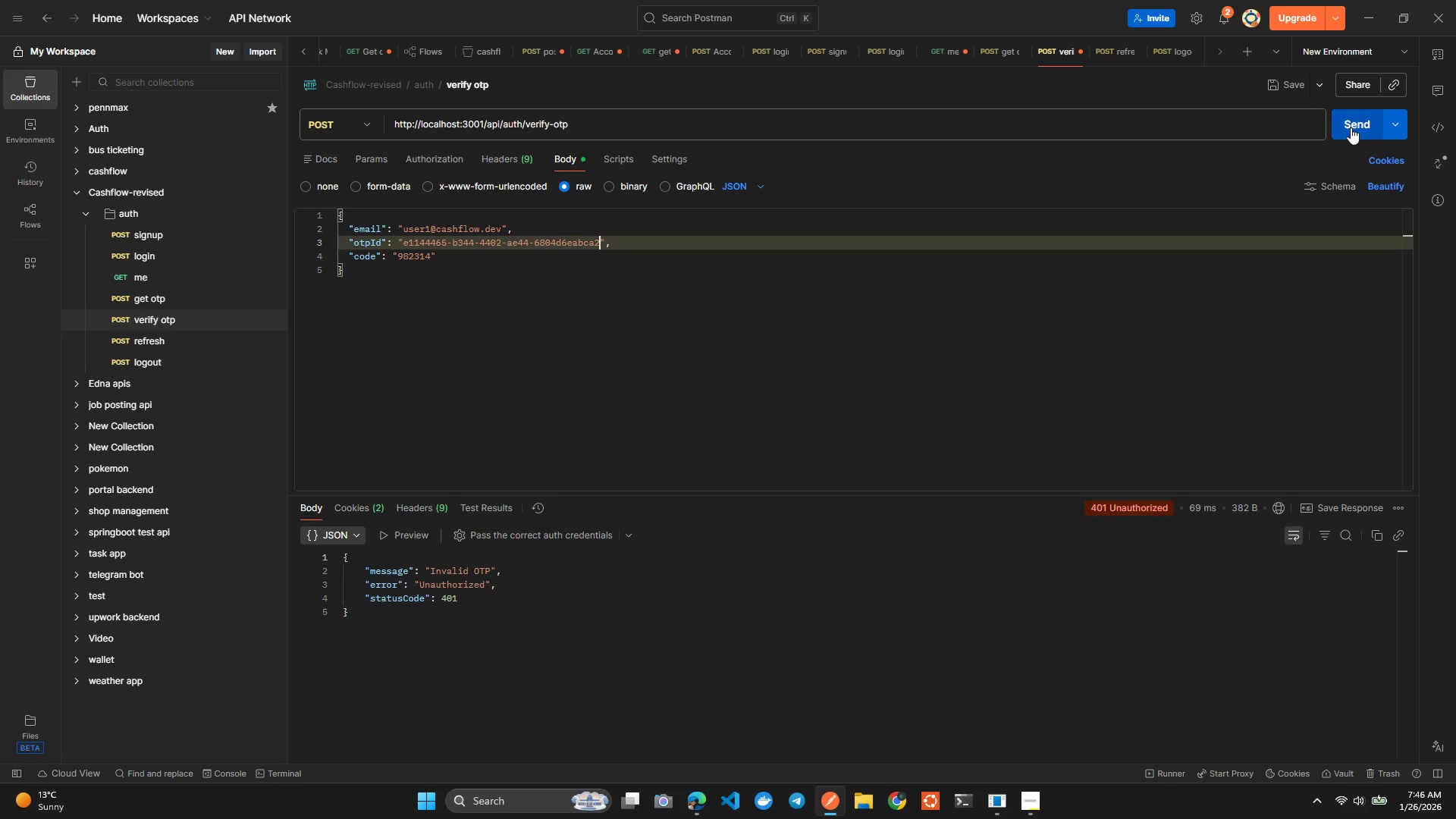 
left_click([1351, 130])
 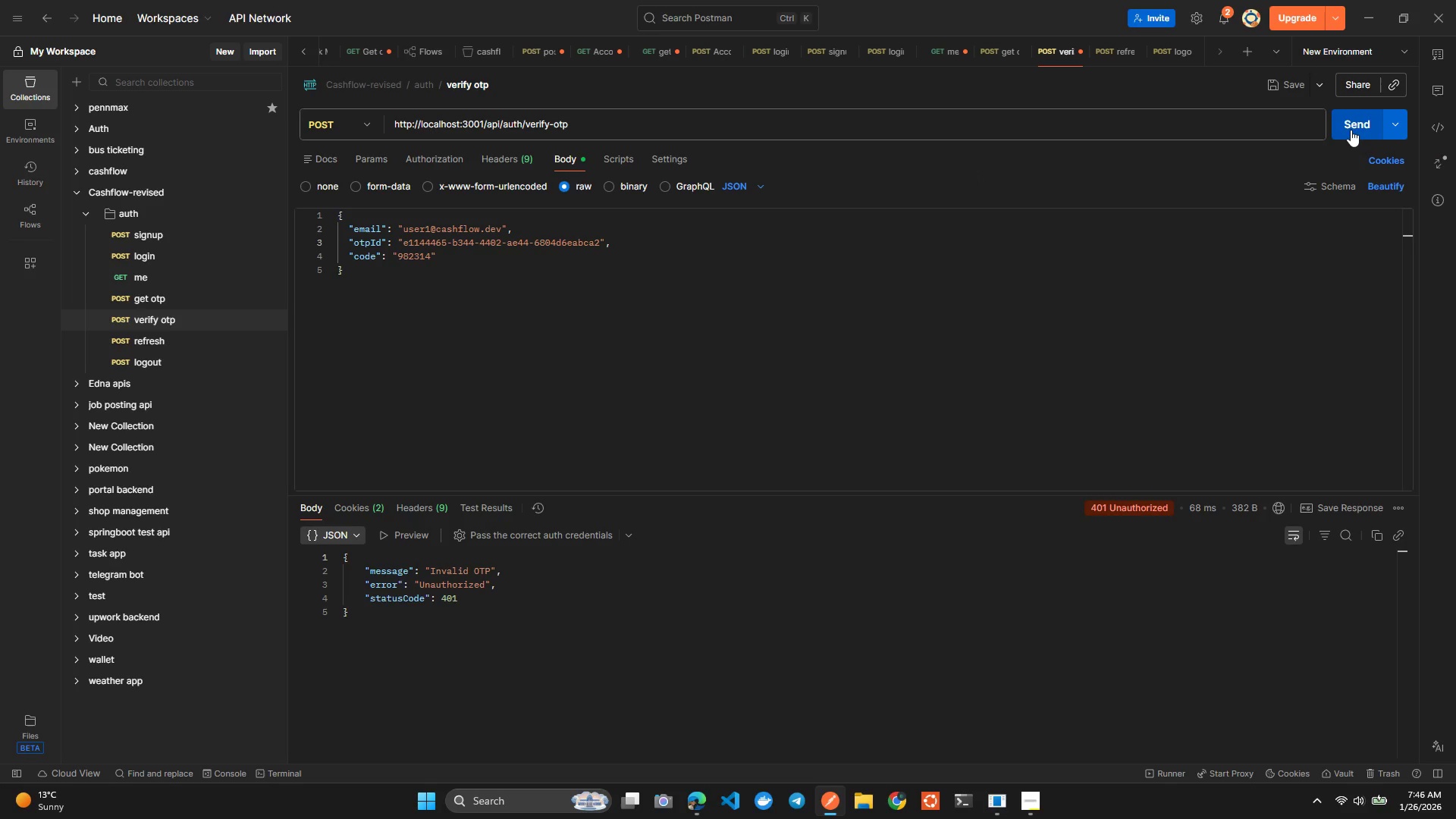 
left_click([1351, 130])
 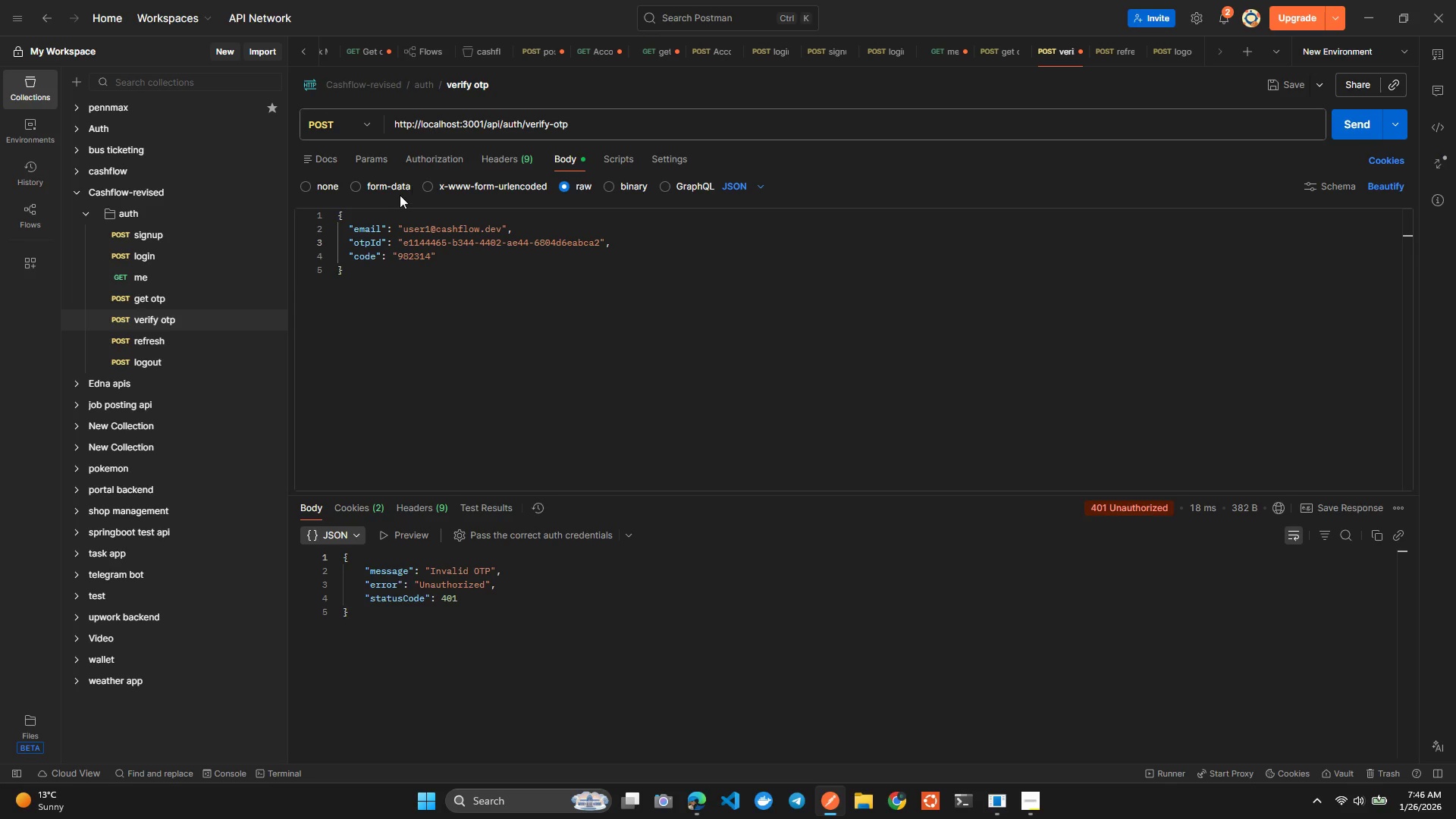 
left_click([140, 257])
 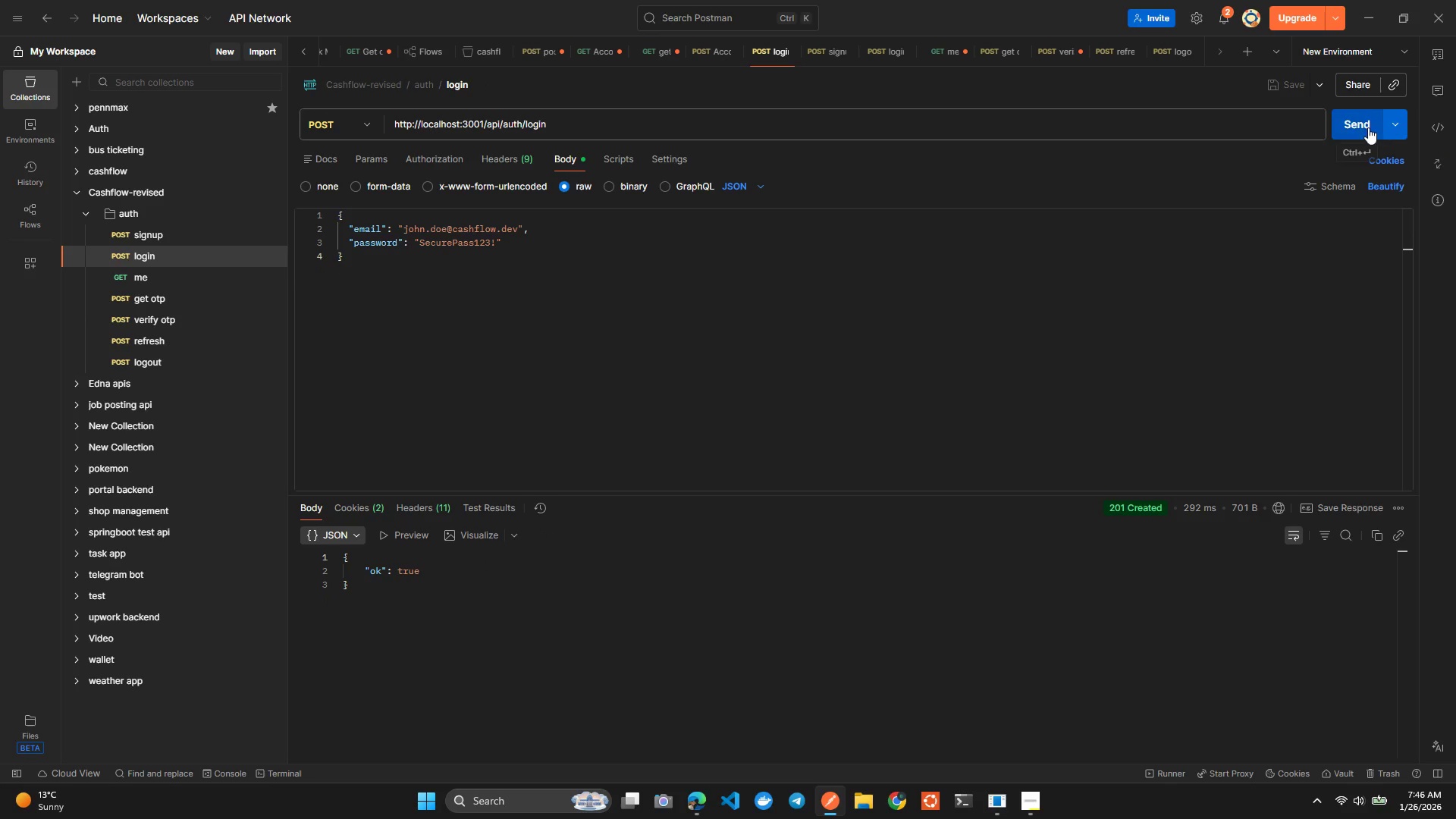 
left_click([1357, 130])
 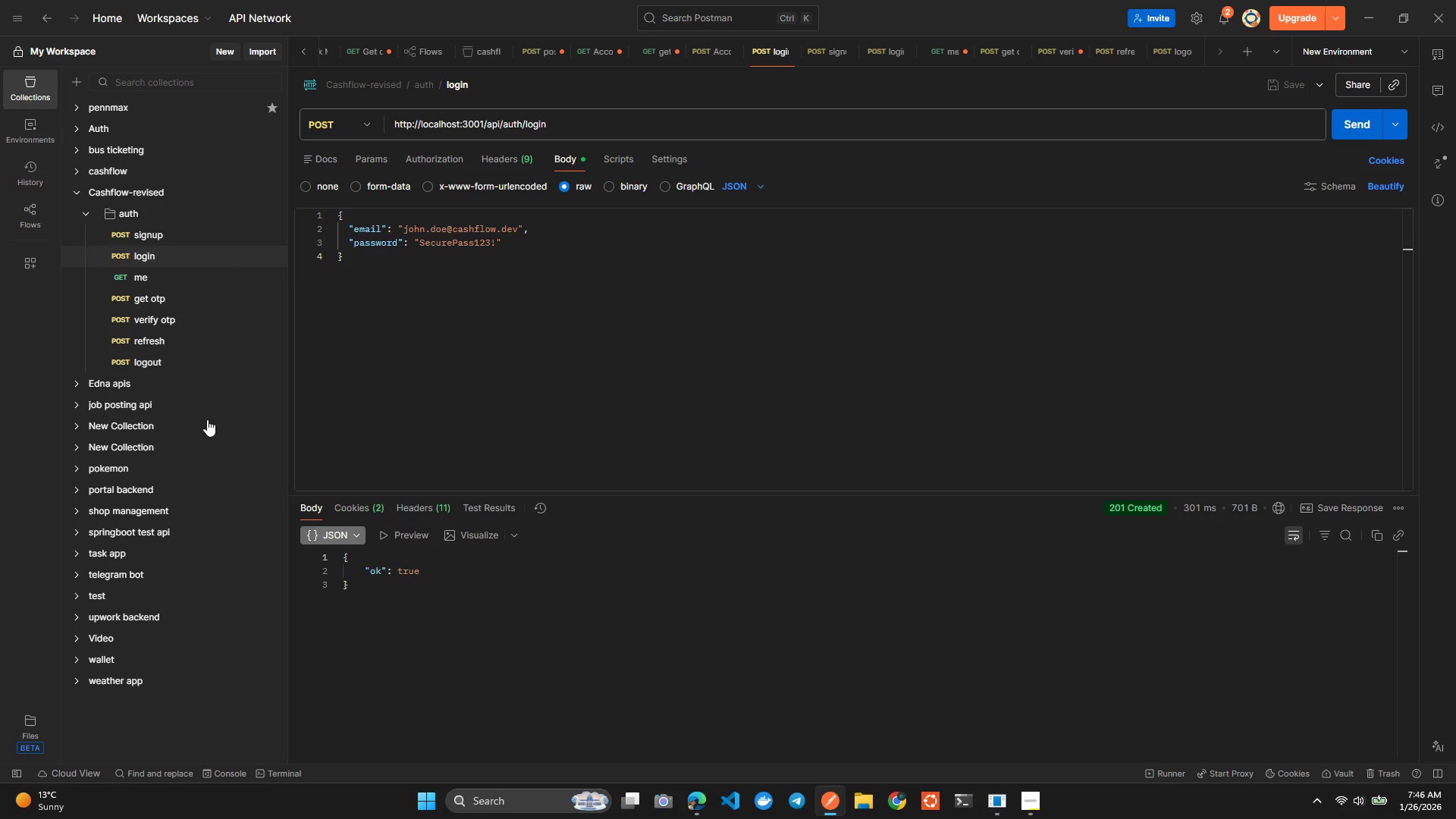 
left_click([168, 297])
 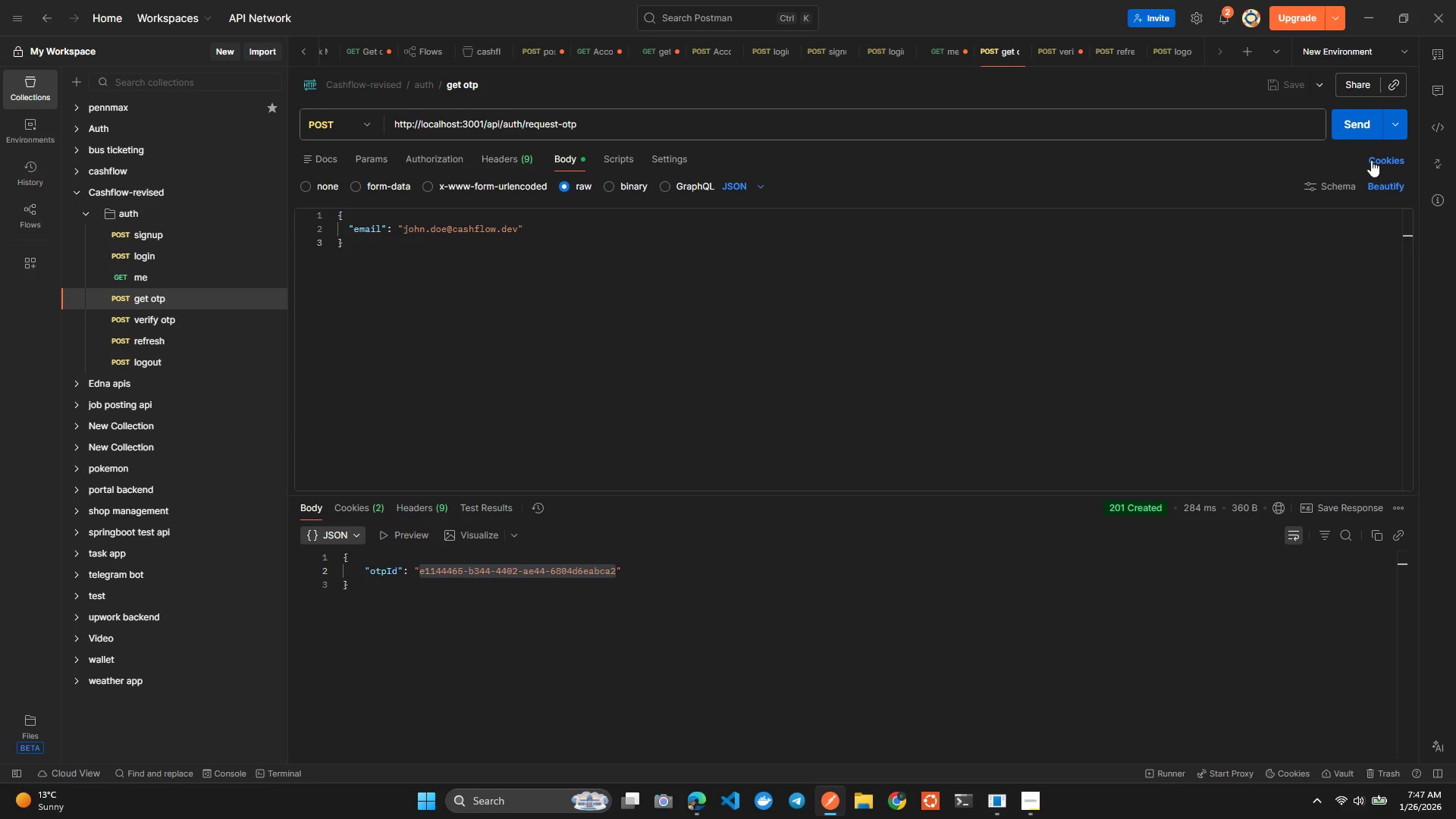 
left_click([1364, 129])
 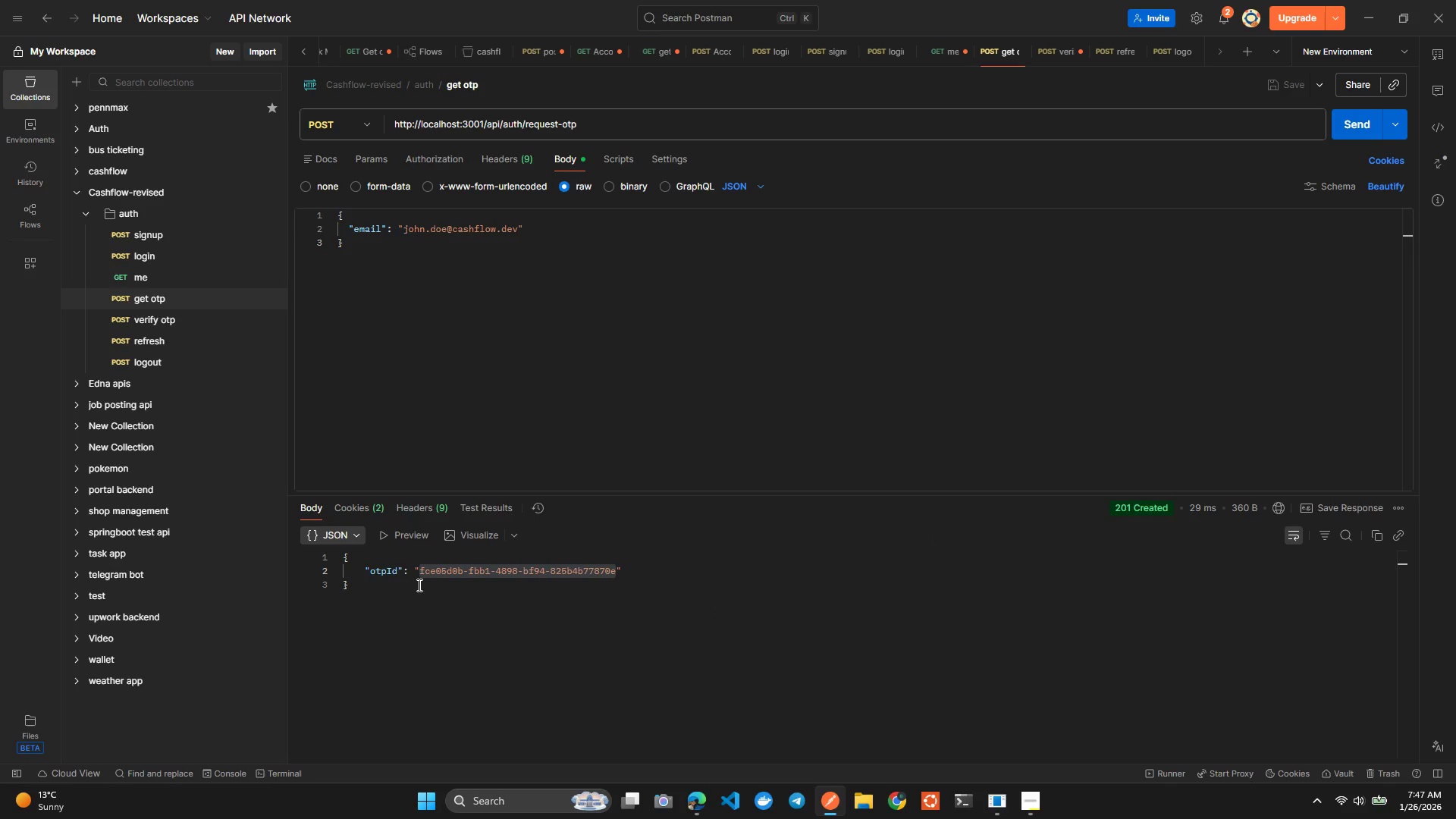 
left_click([419, 573])
 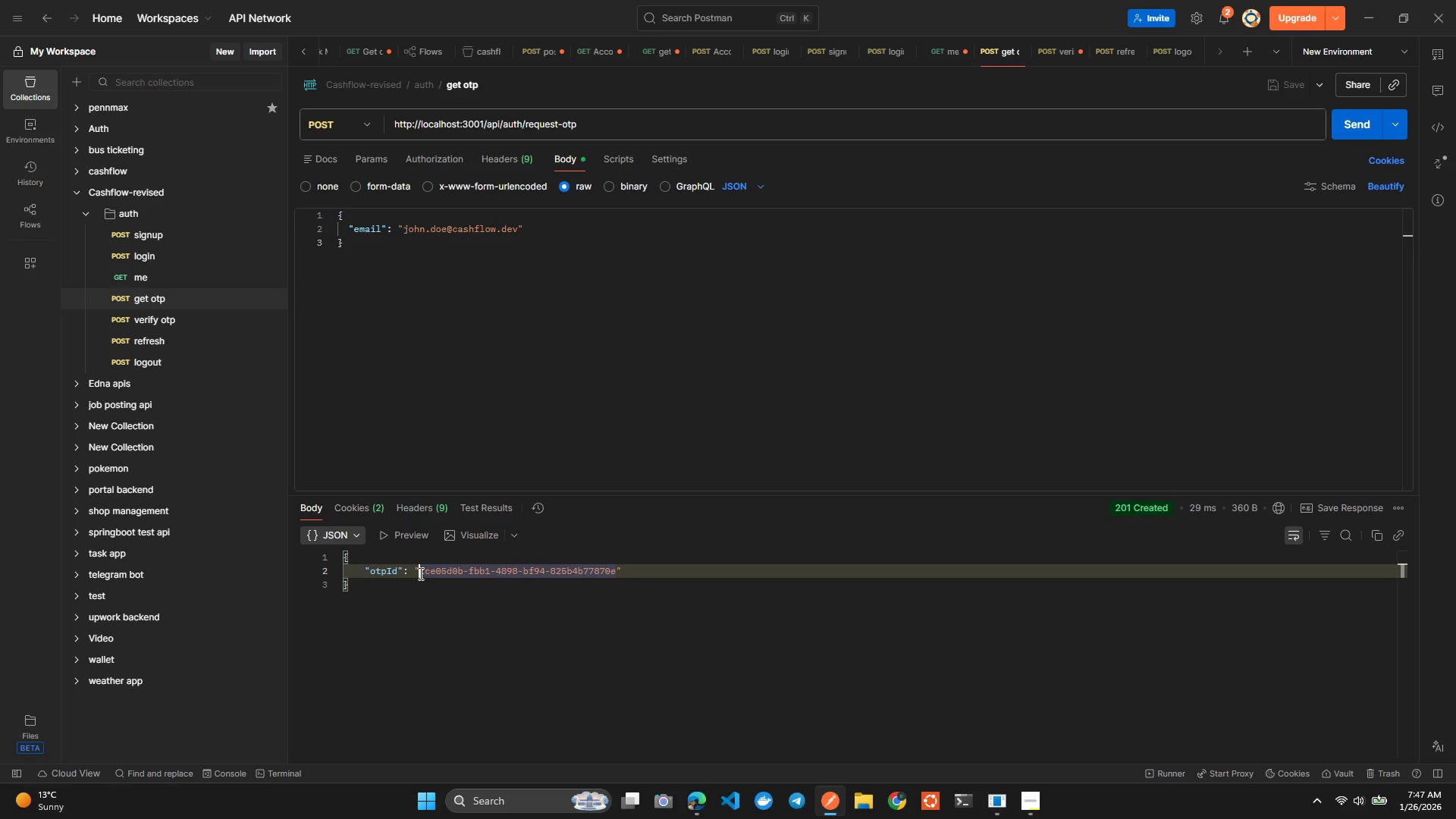 
left_click_drag(start_coordinate=[419, 573], to_coordinate=[614, 574])
 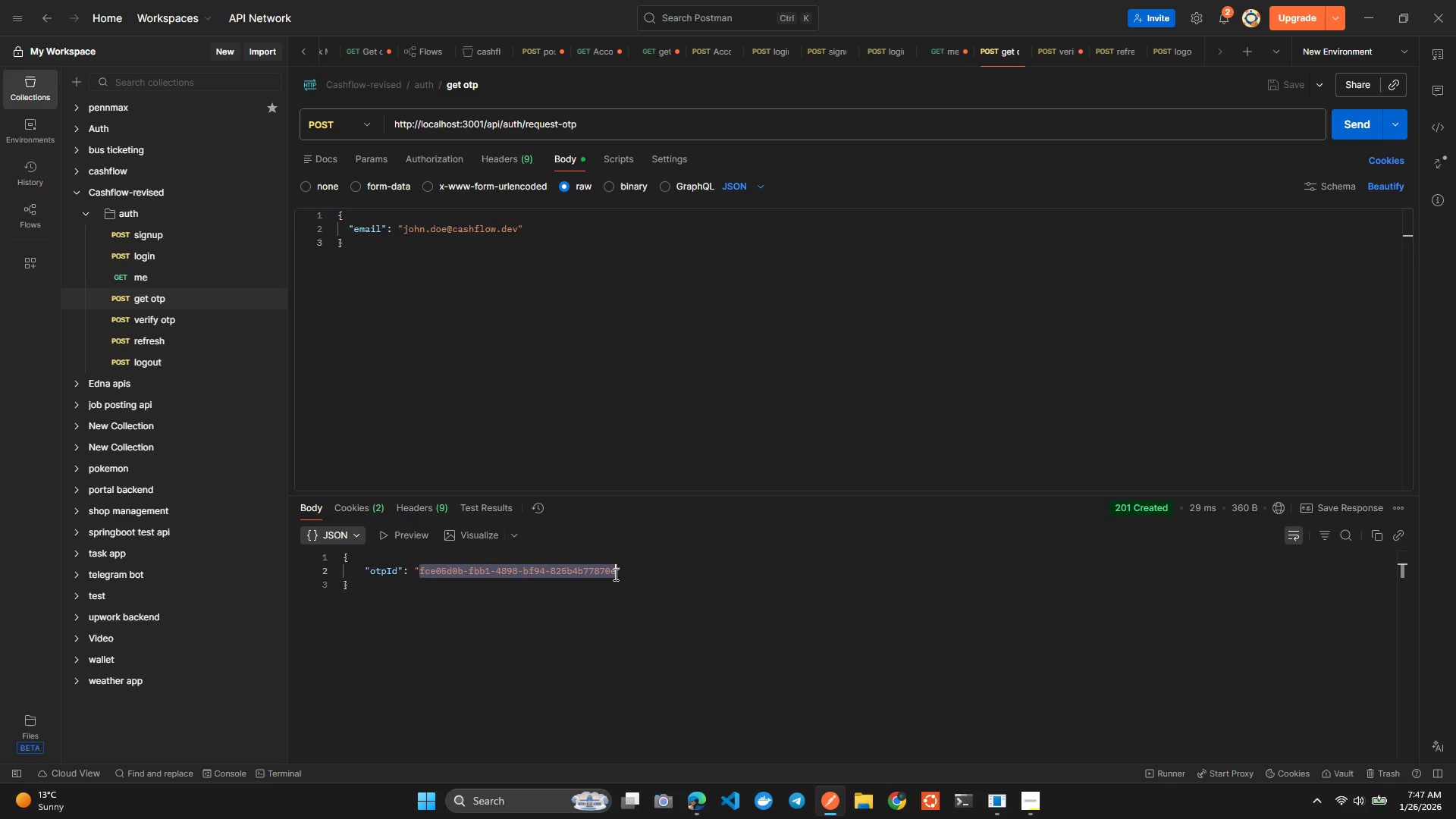 
key(Control+C)
 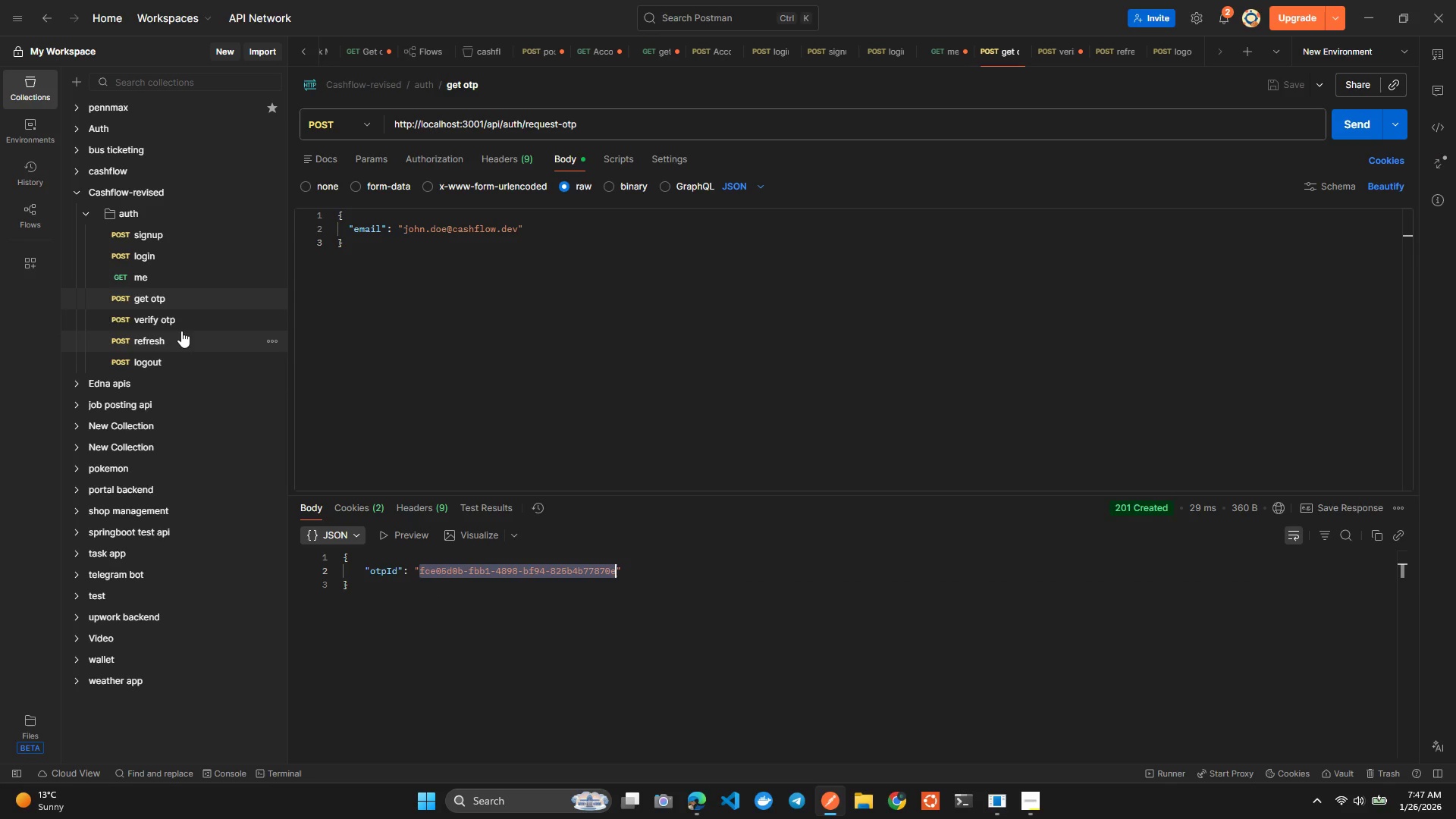 
left_click([176, 325])
 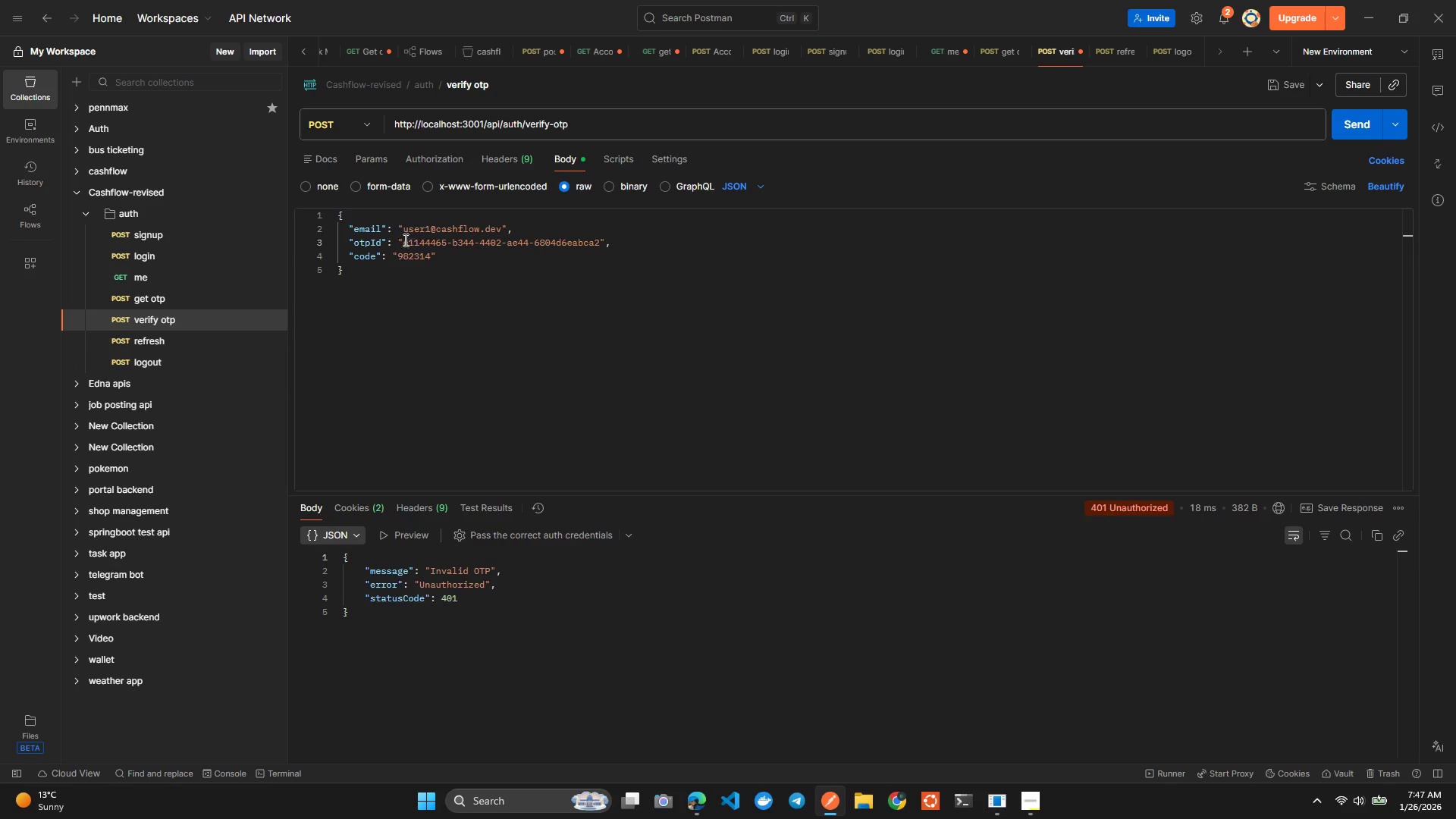 
left_click_drag(start_coordinate=[403, 240], to_coordinate=[601, 238])
 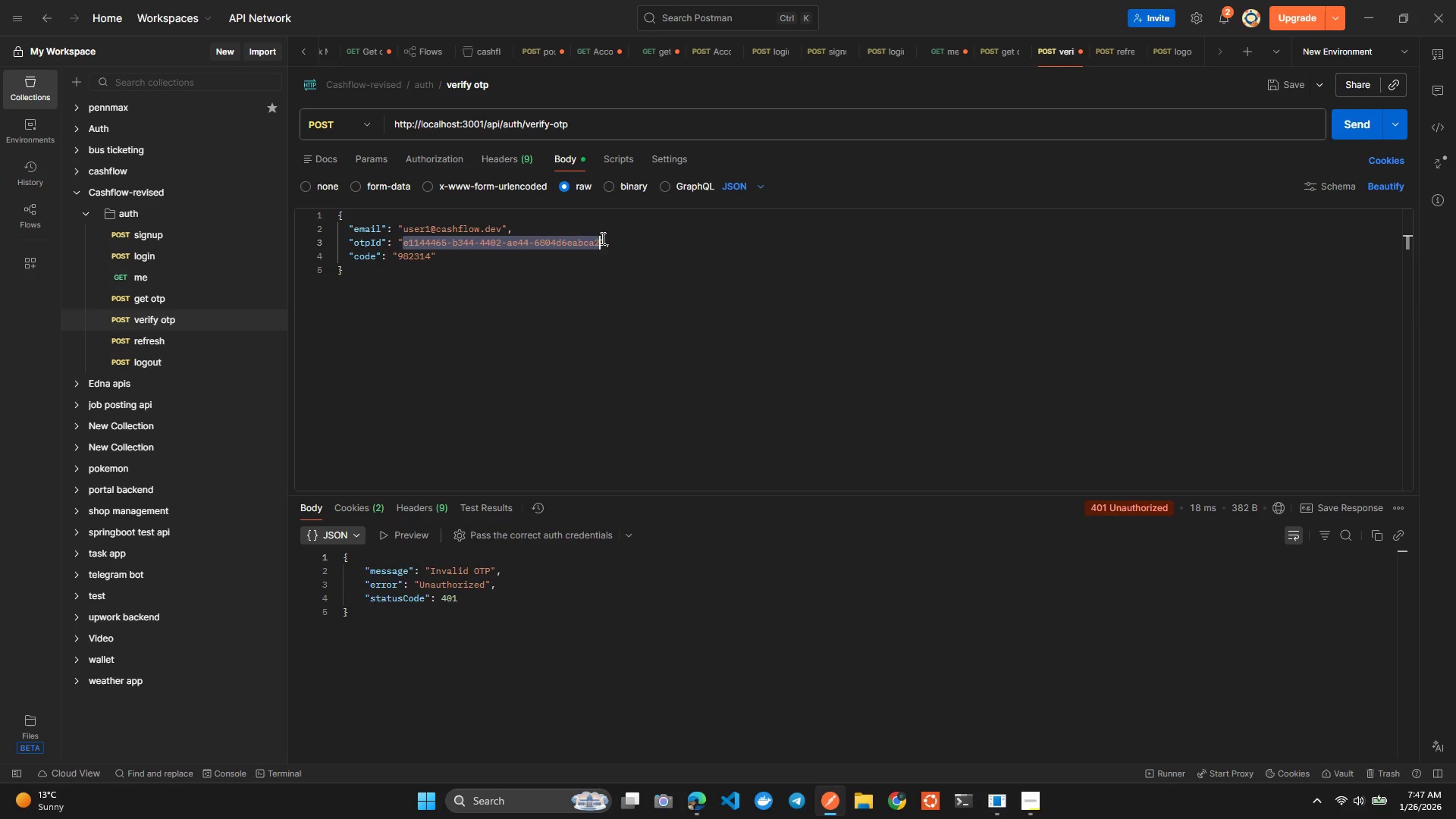 
key(Control+V)
 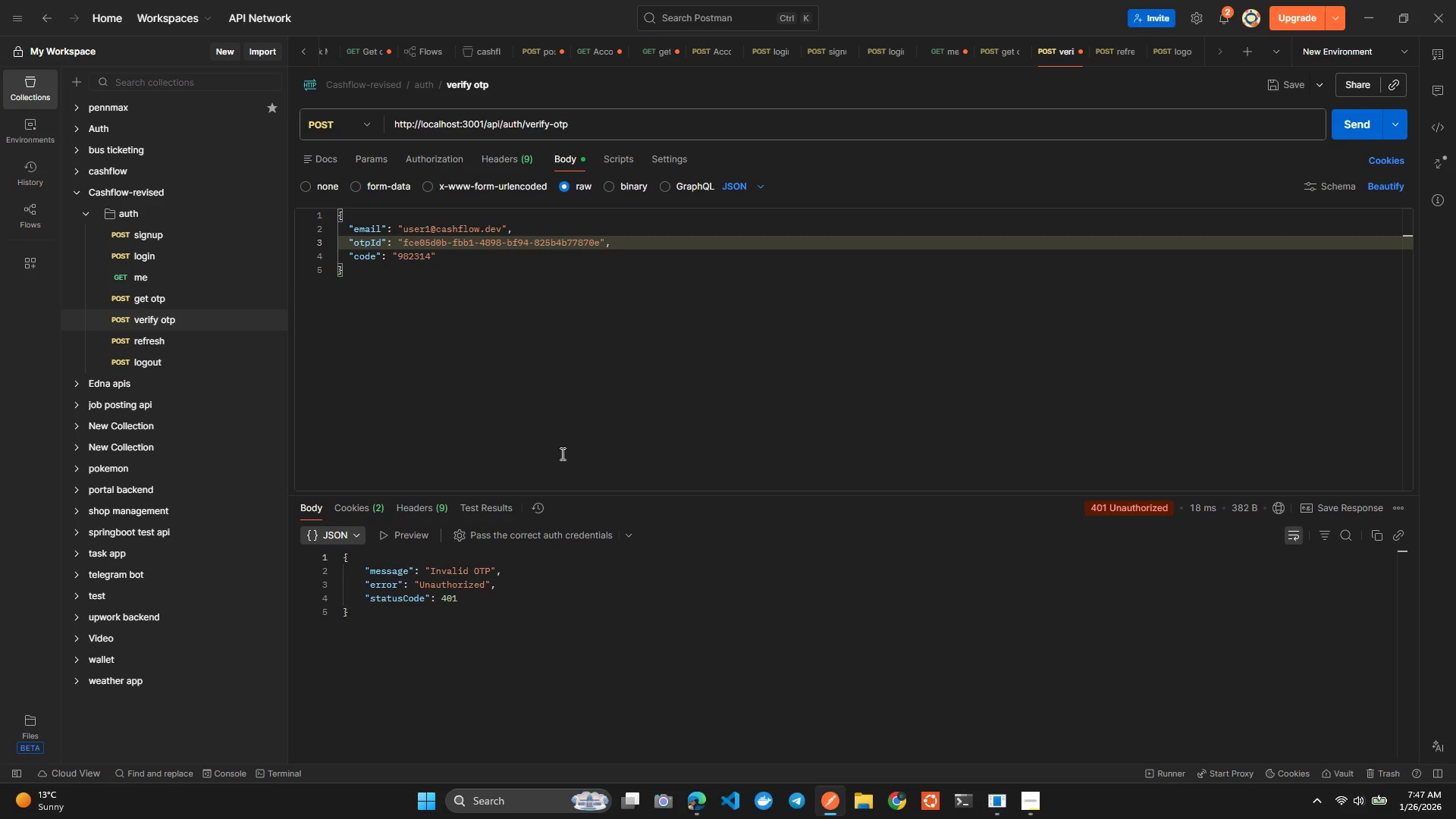 
key(Alt+AltLeft)
 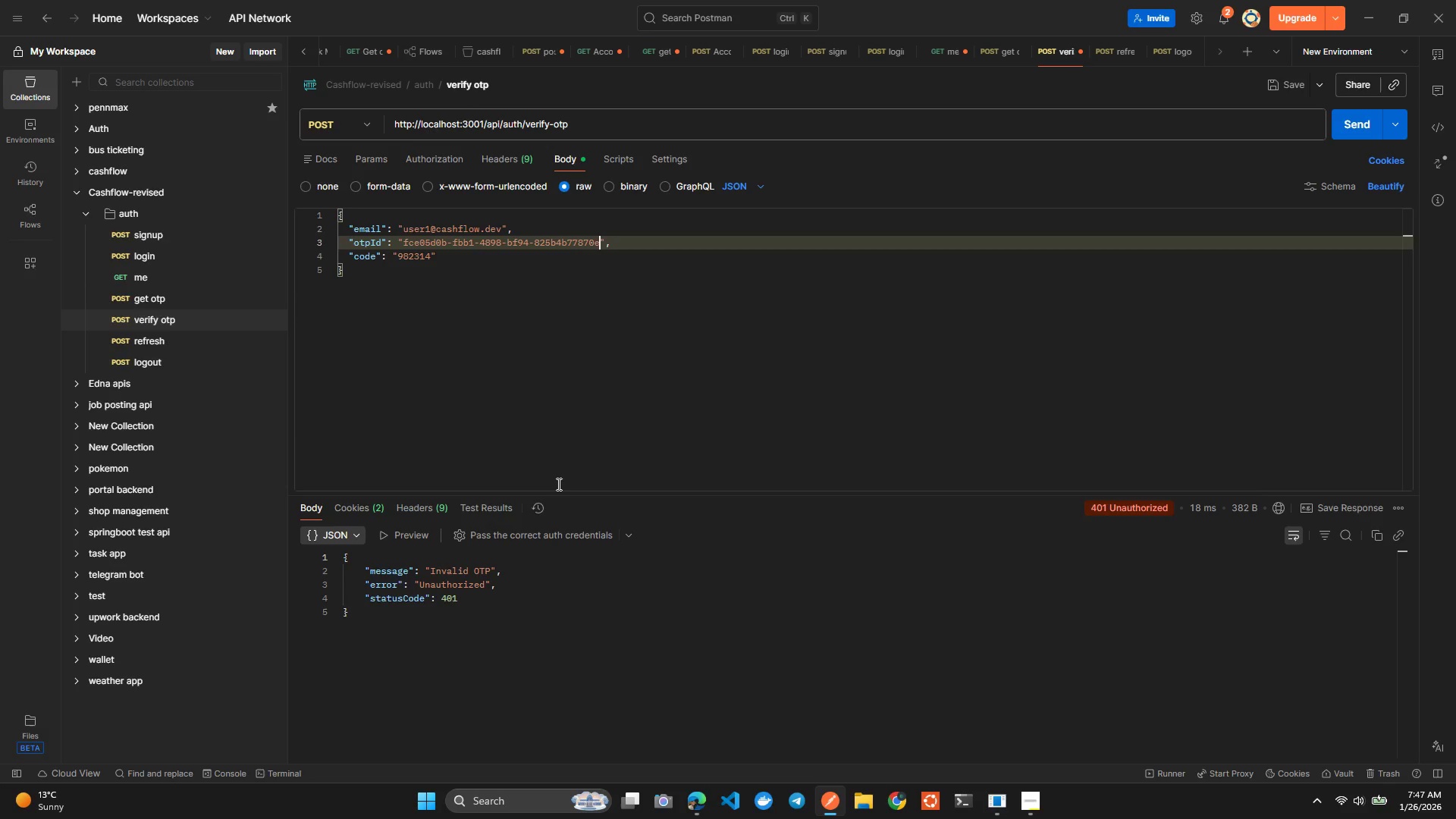 
key(Alt+Tab)
 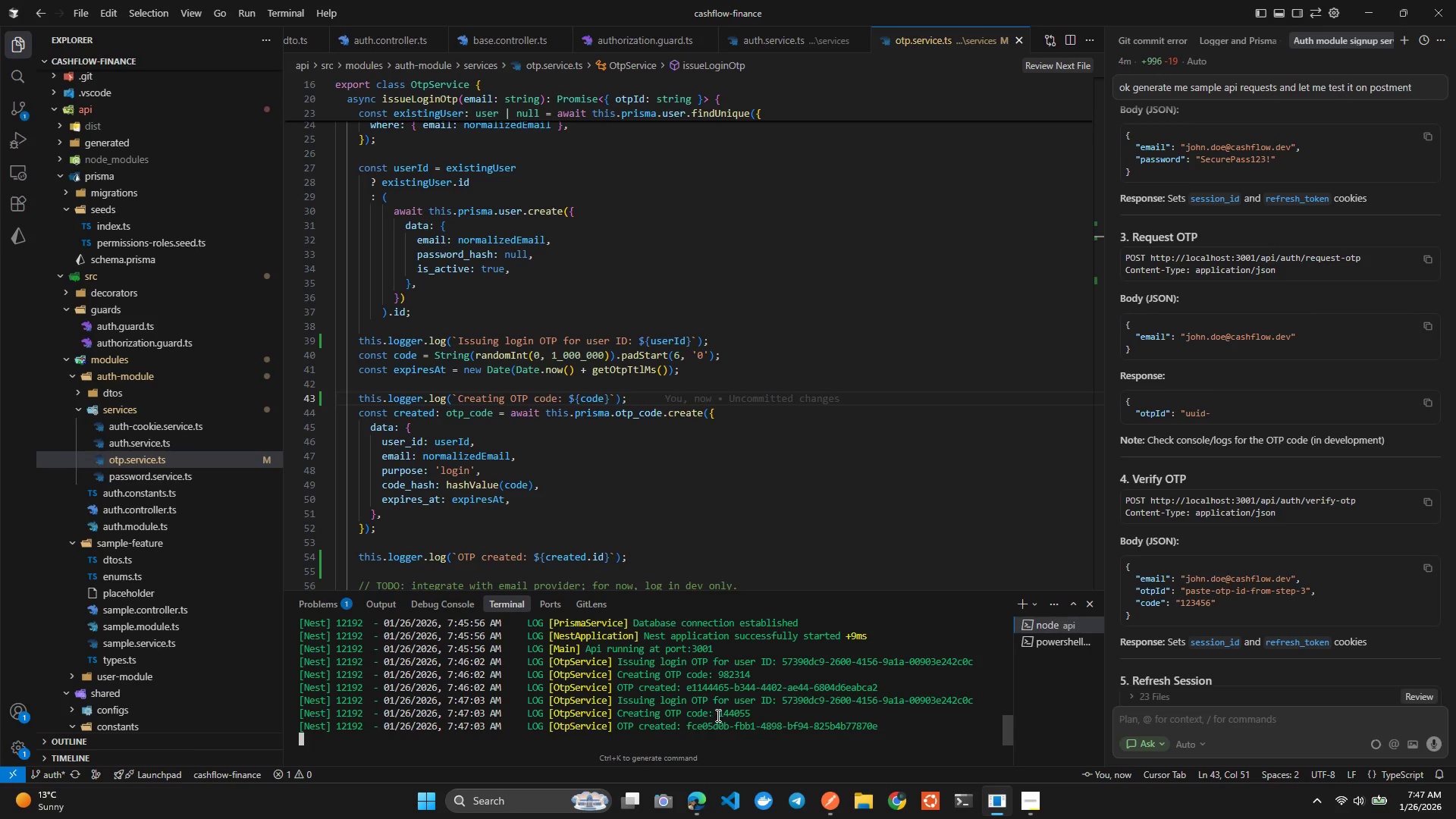 
scroll: coordinate [557, 484], scroll_direction: down, amount: 1.0
 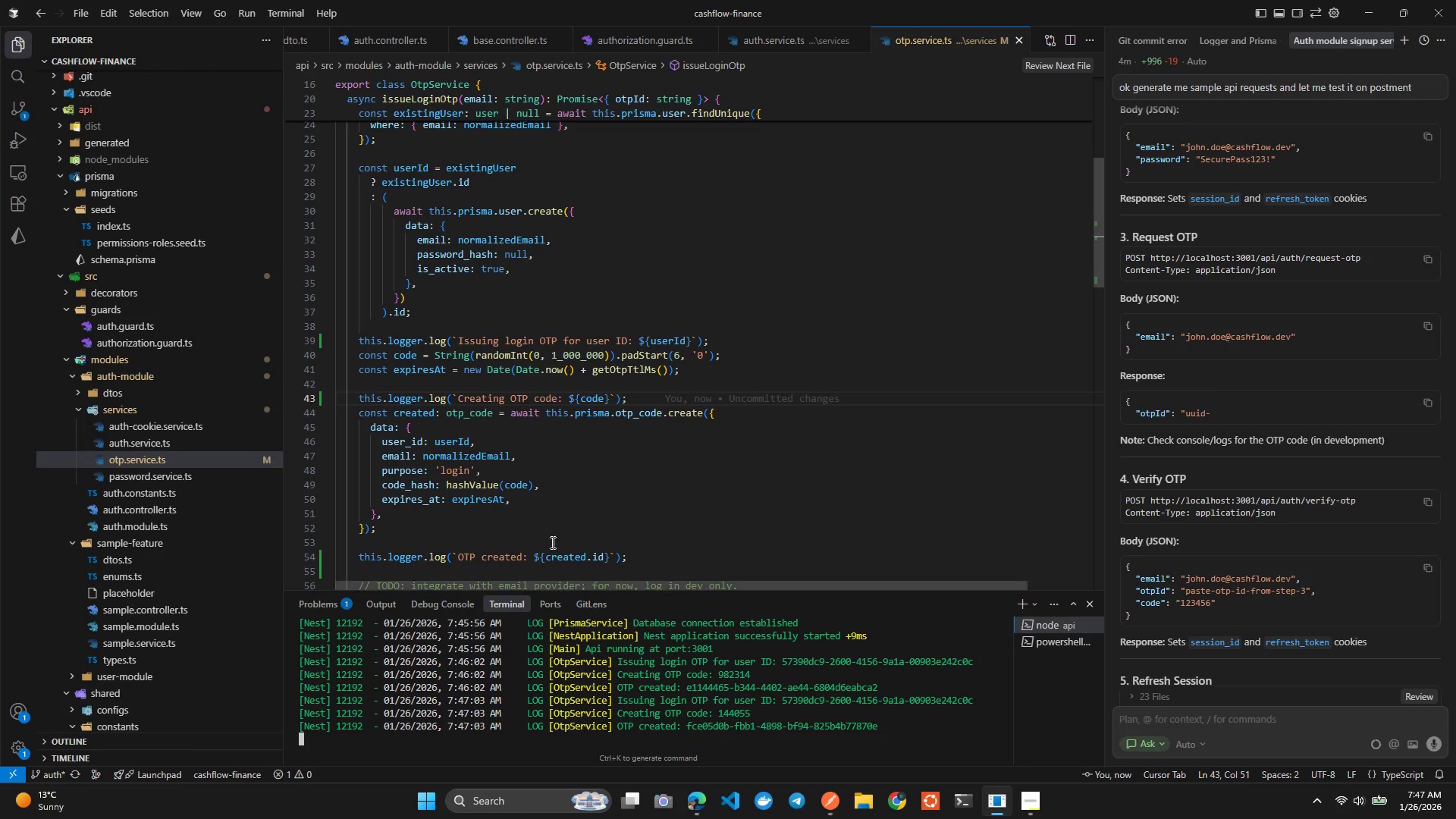 
left_click_drag(start_coordinate=[719, 715], to_coordinate=[755, 714])
 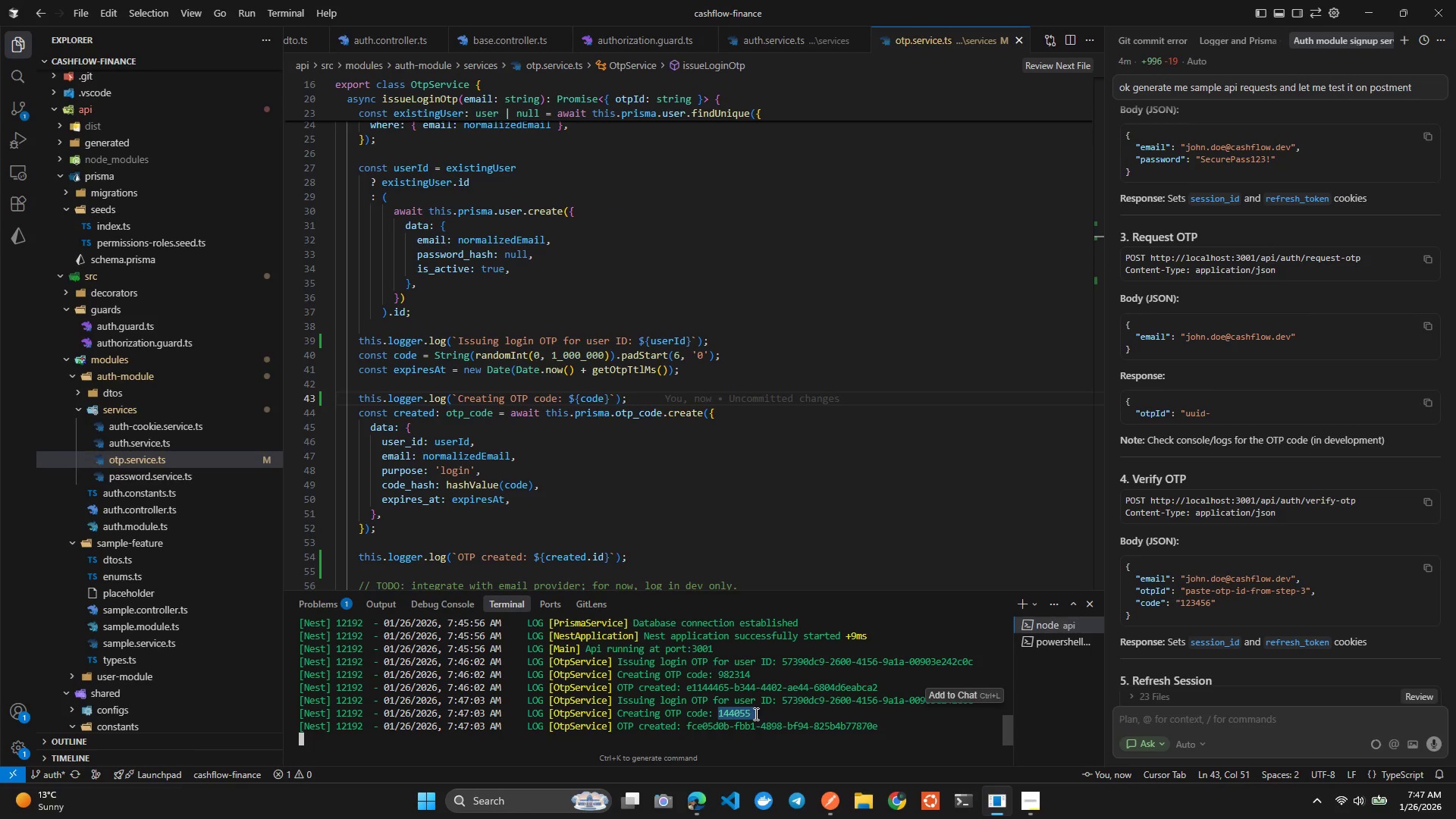 
key(Control+ControlLeft)
 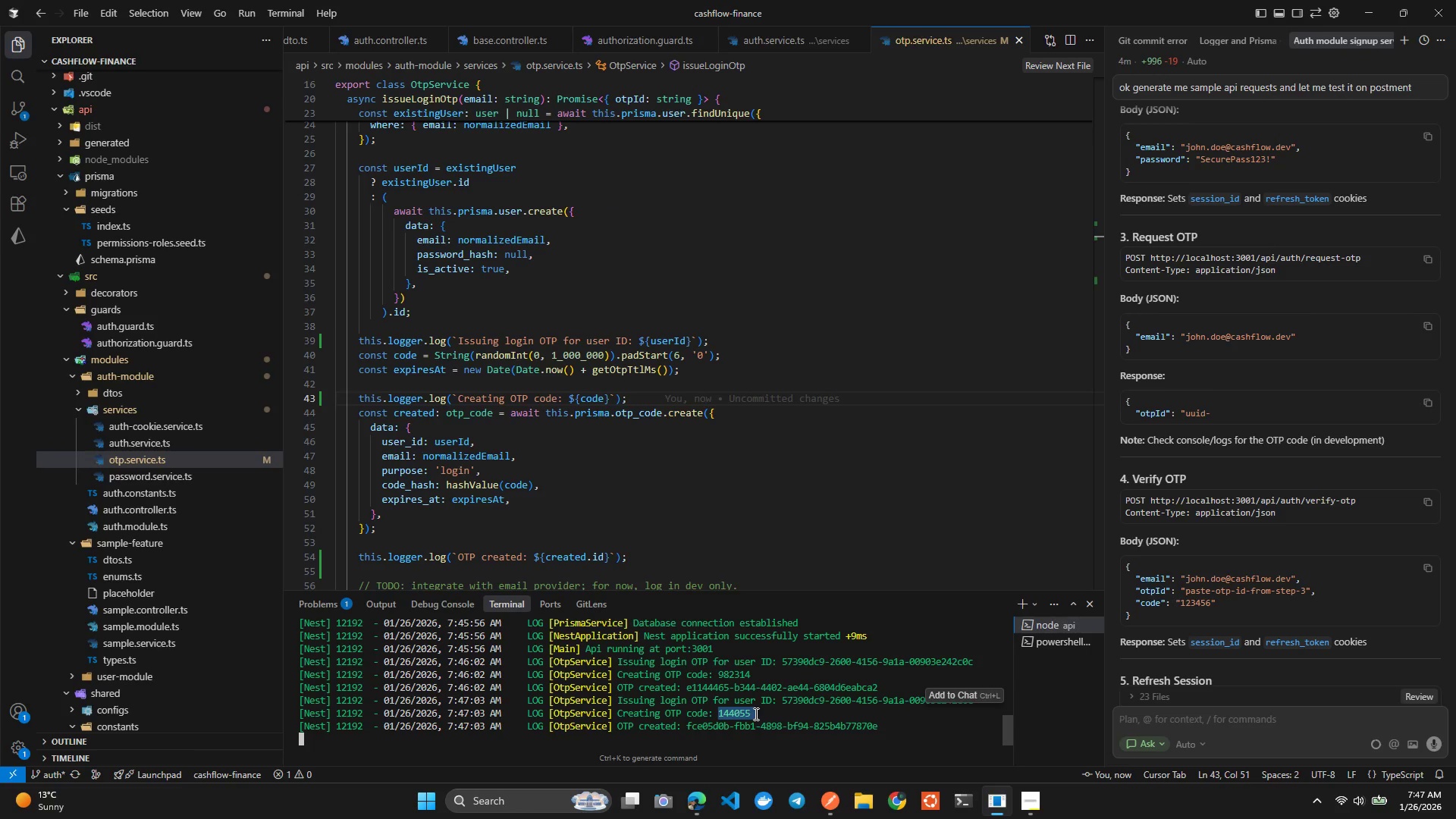 
key(Control+C)
 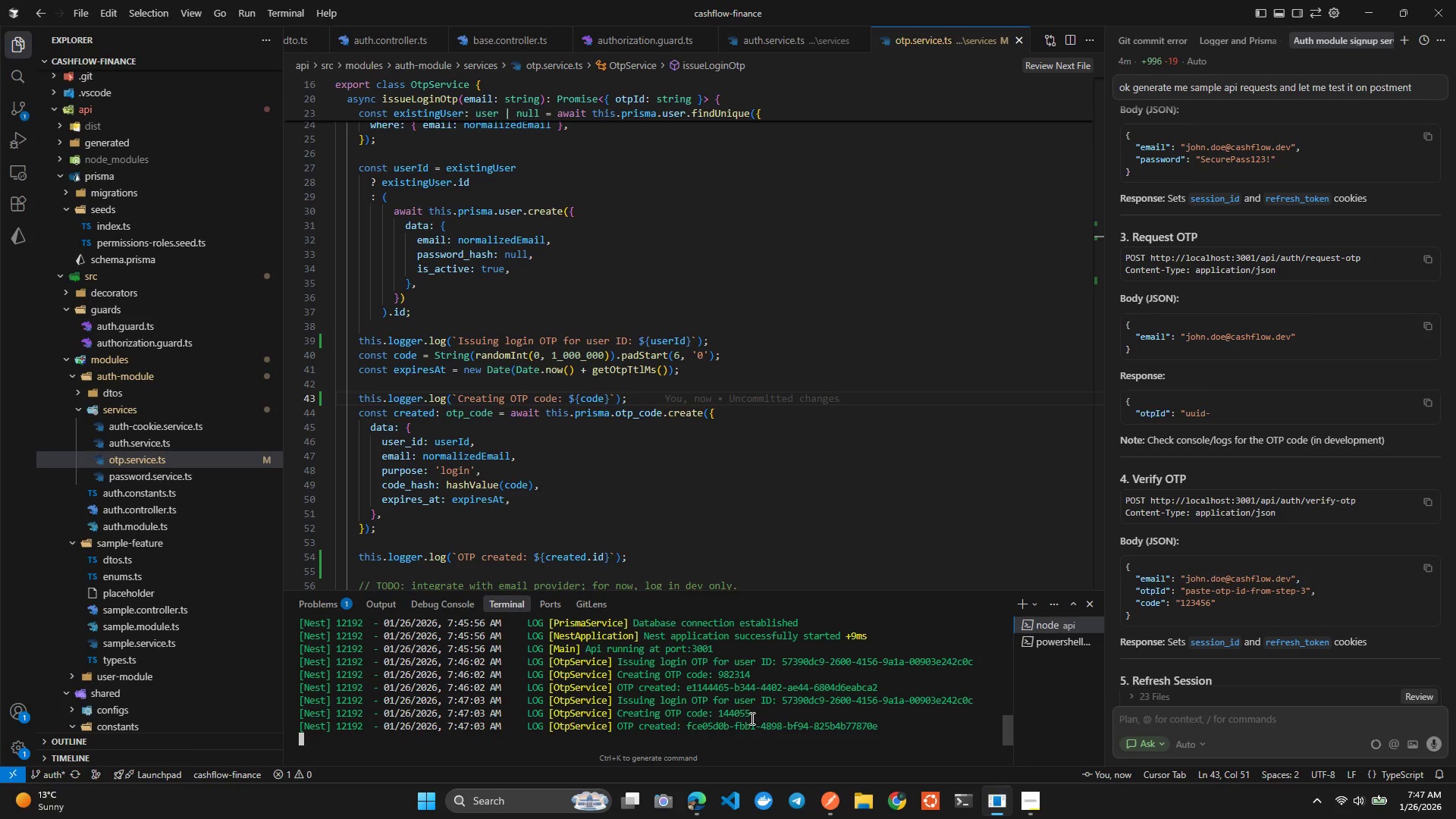 
key(Alt+AltLeft)
 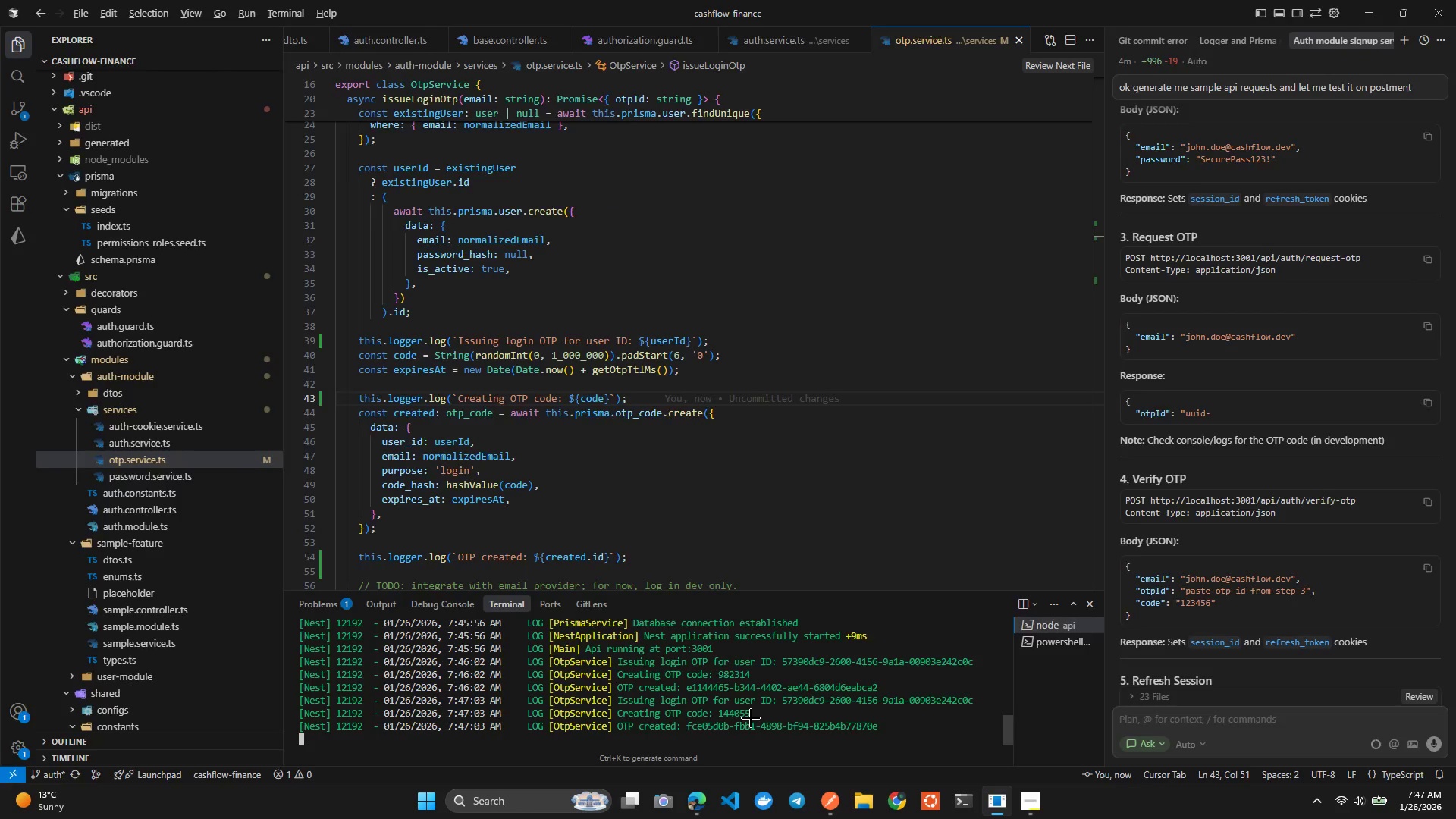 
key(Alt+Tab)
 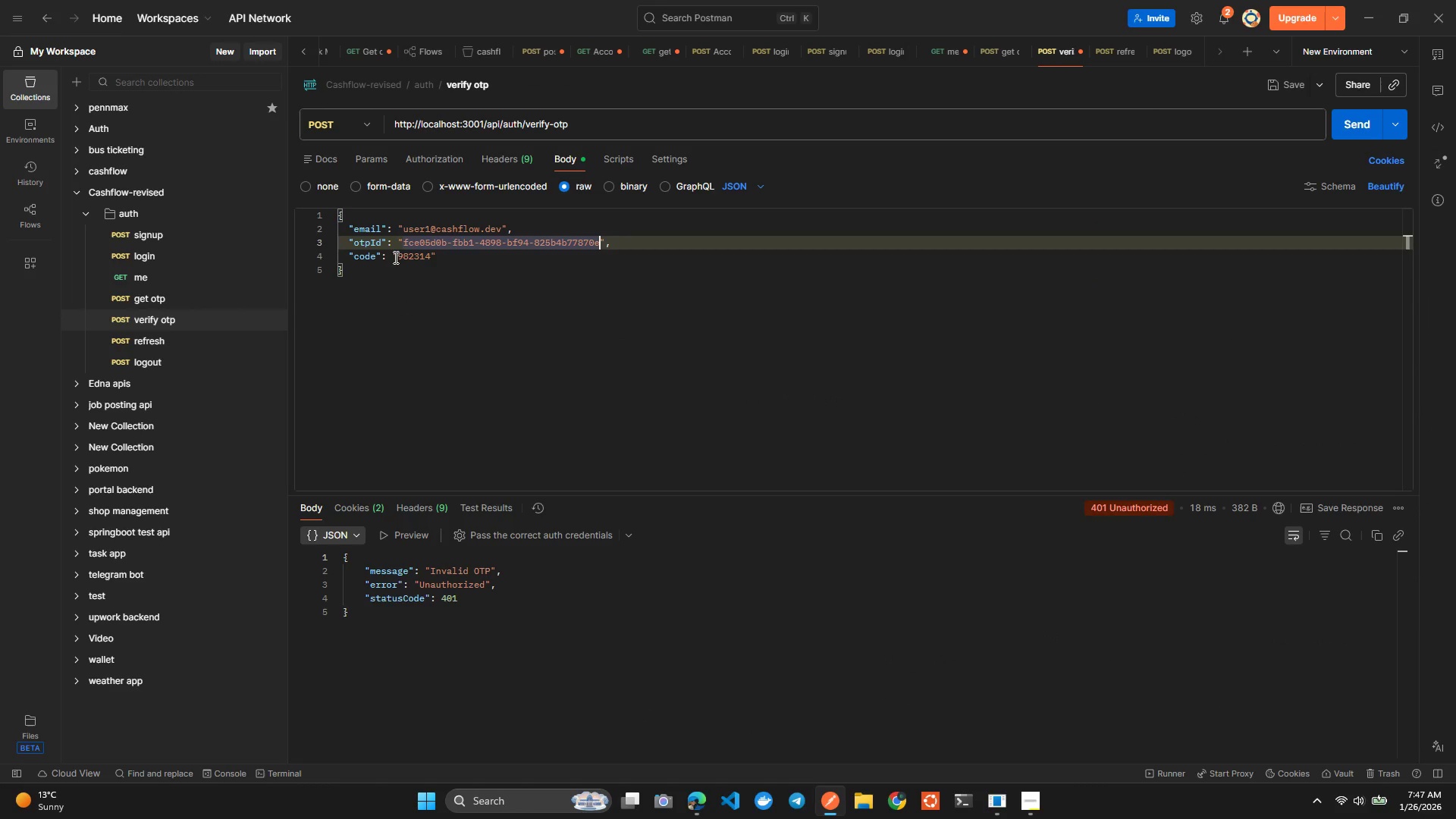 
left_click_drag(start_coordinate=[396, 257], to_coordinate=[431, 258])
 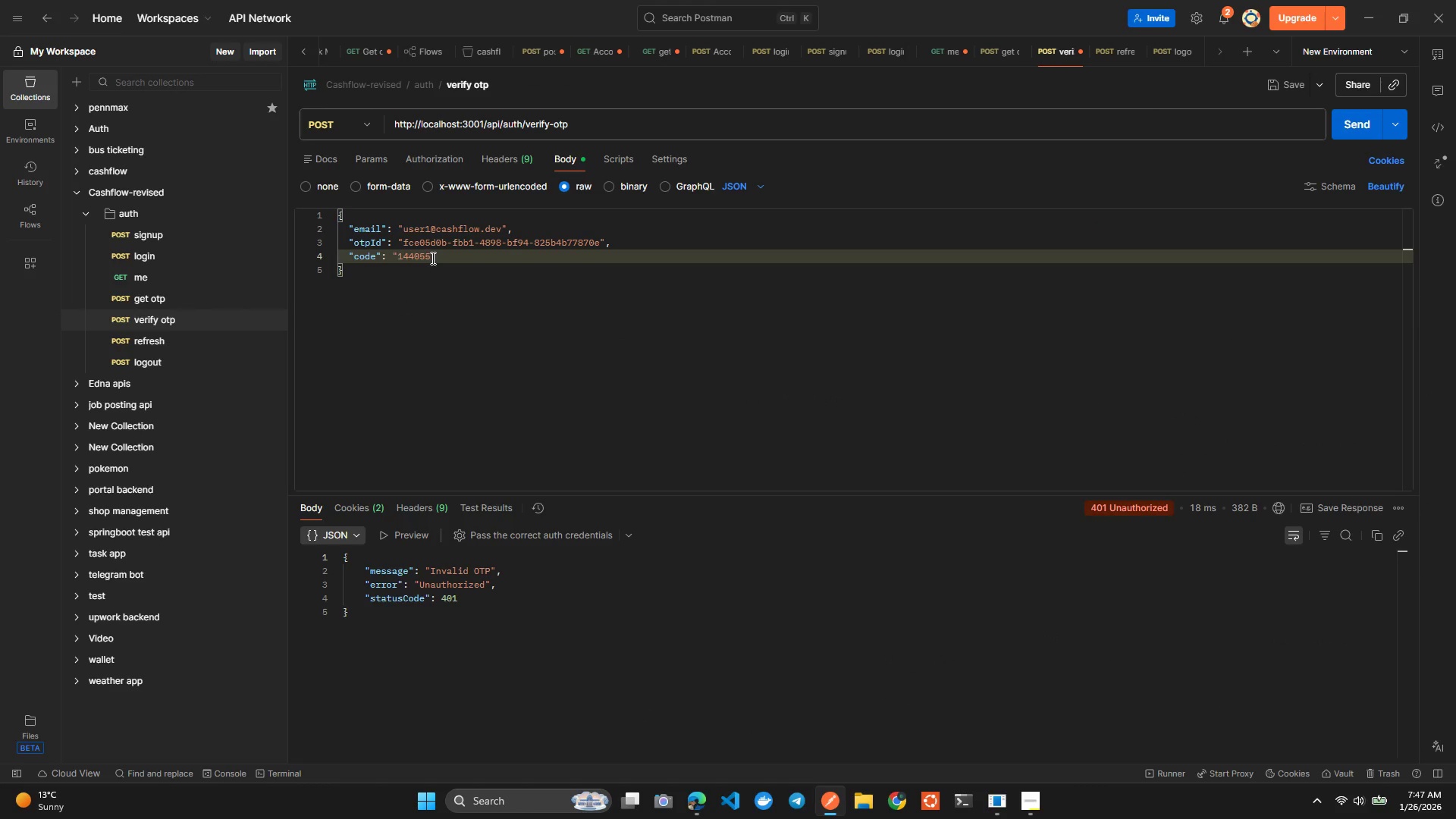 
key(Control+ControlLeft)
 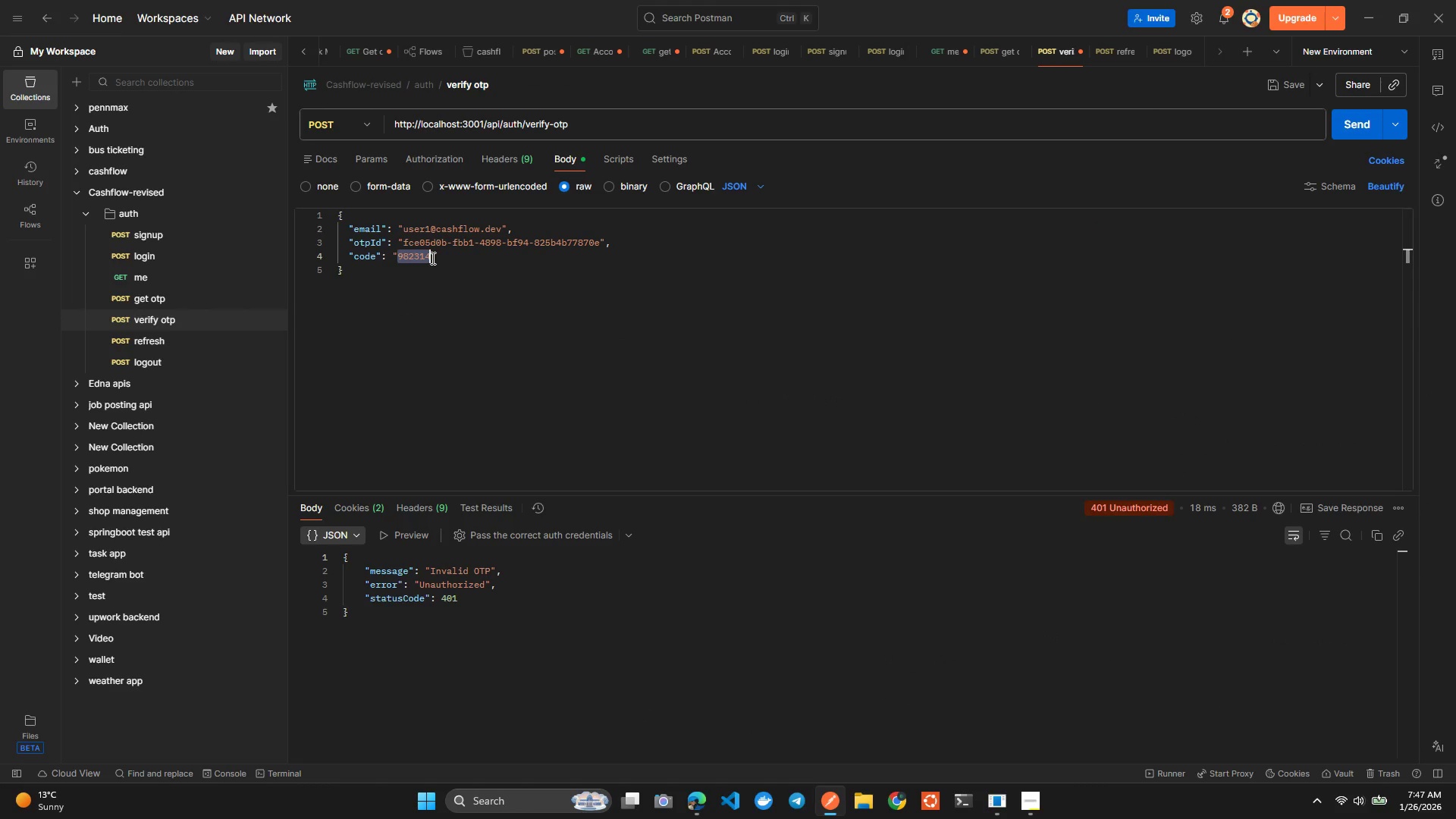 
key(Control+V)
 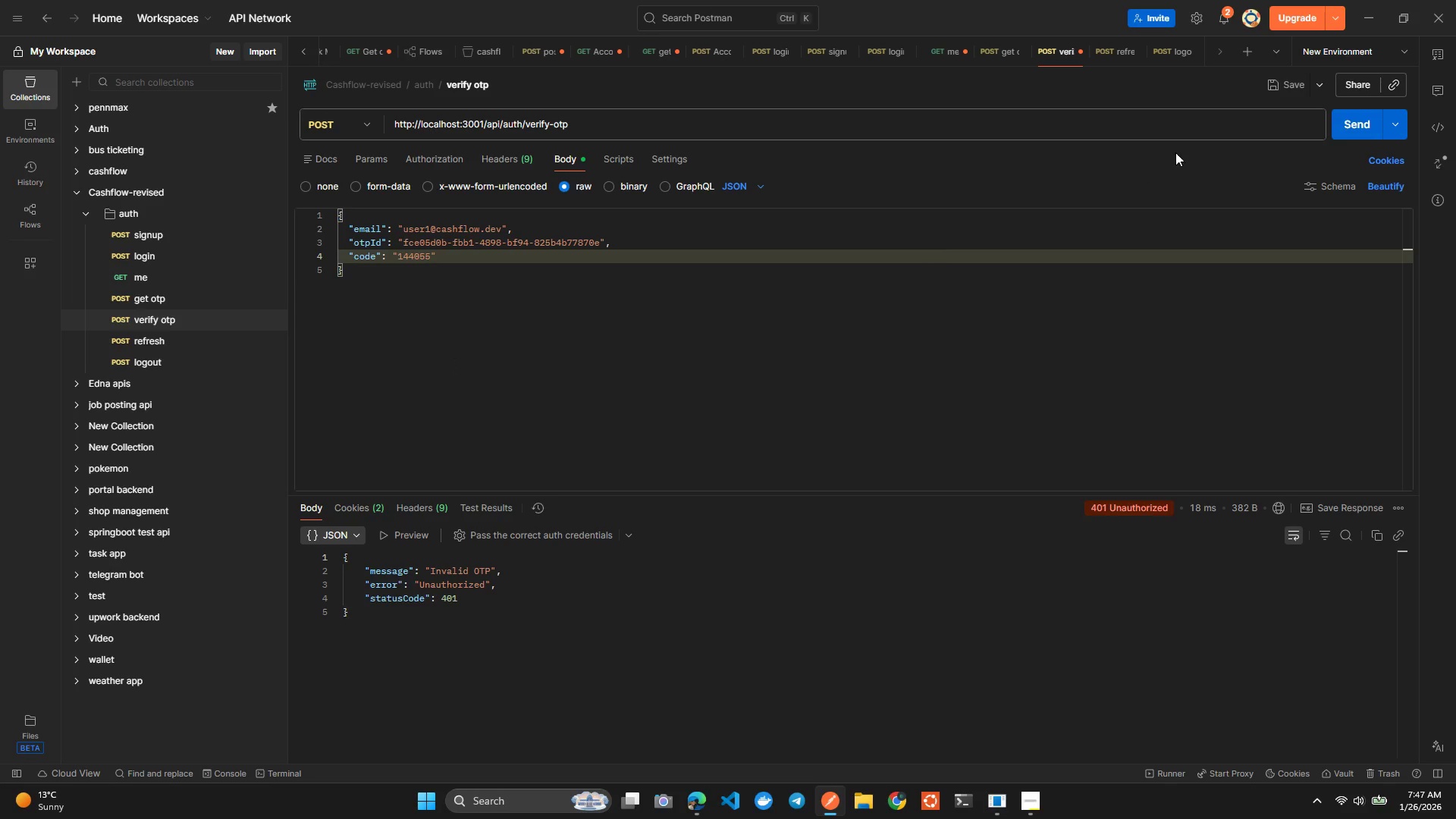 
left_click([1338, 122])
 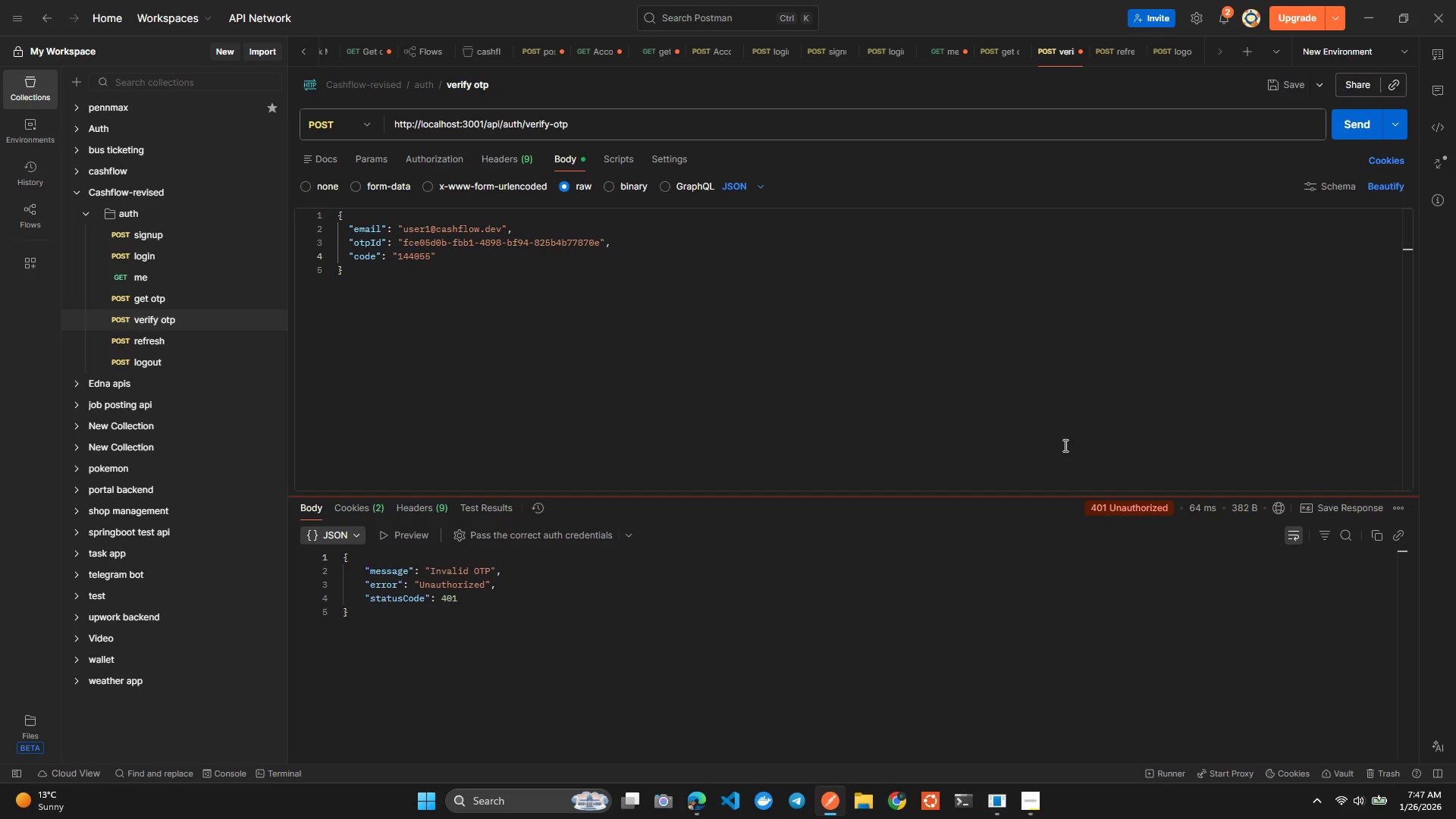 
left_click([736, 651])
 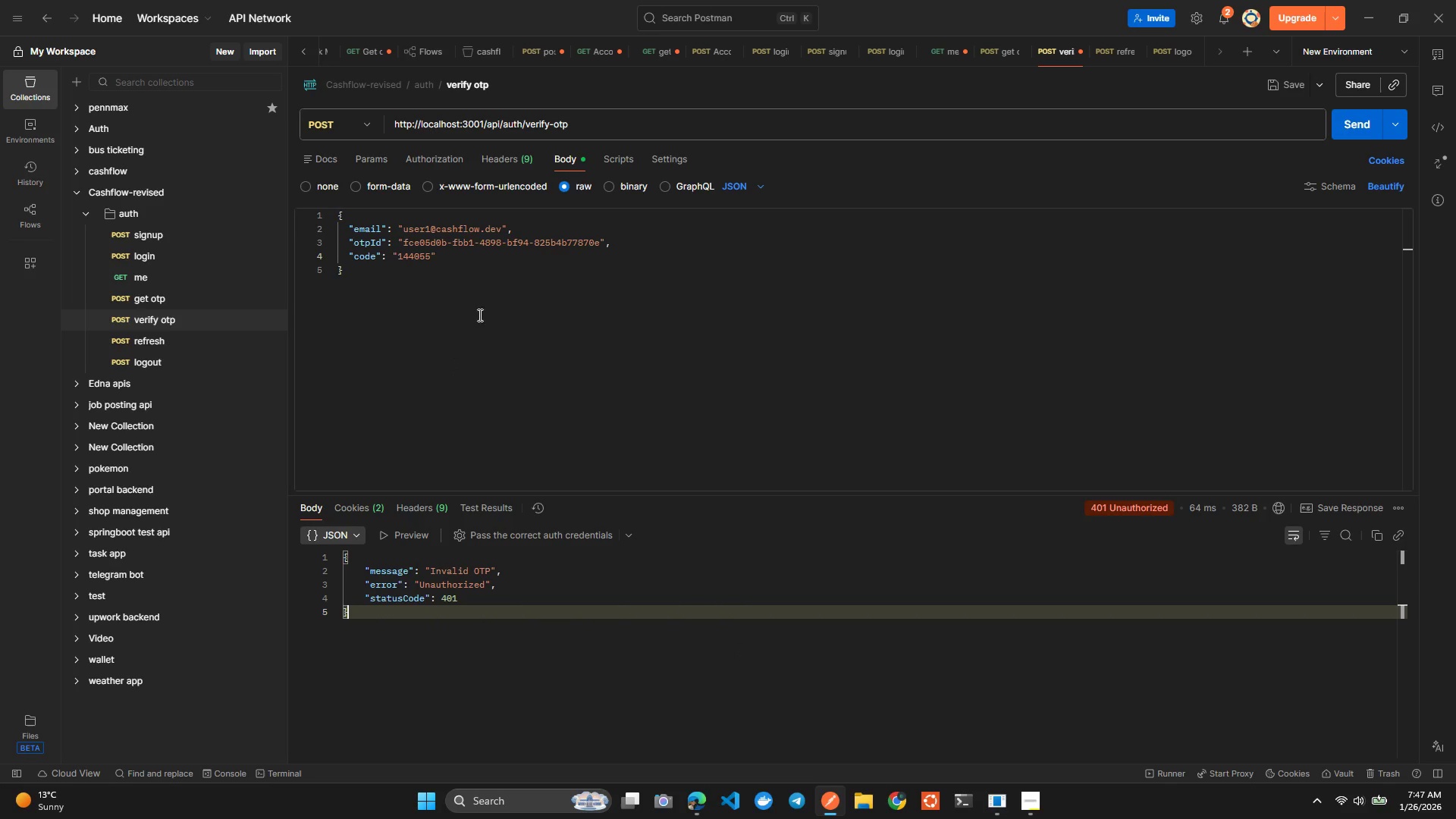 
wait(7.23)
 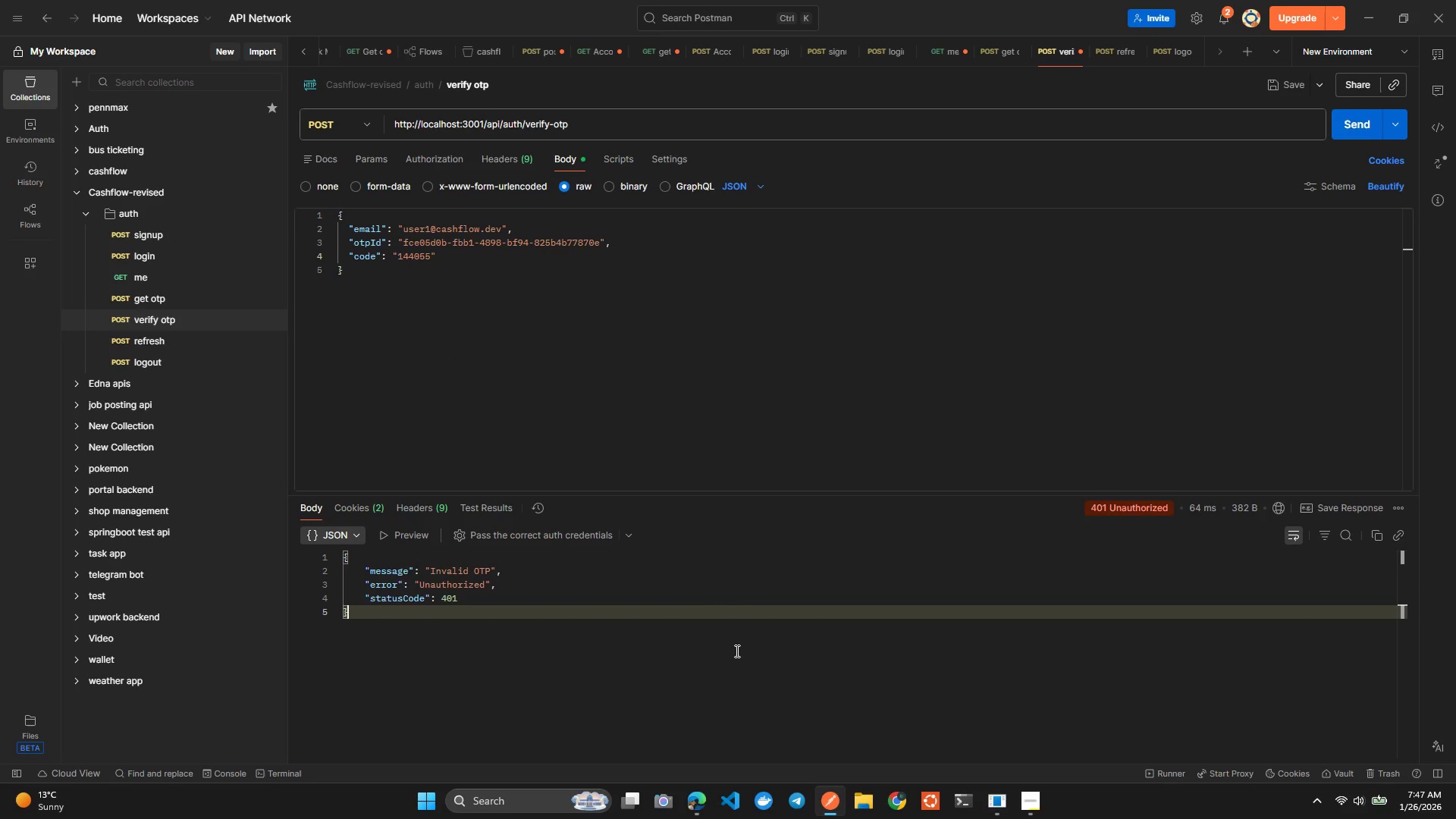 
left_click_drag(start_coordinate=[403, 231], to_coordinate=[502, 232])
 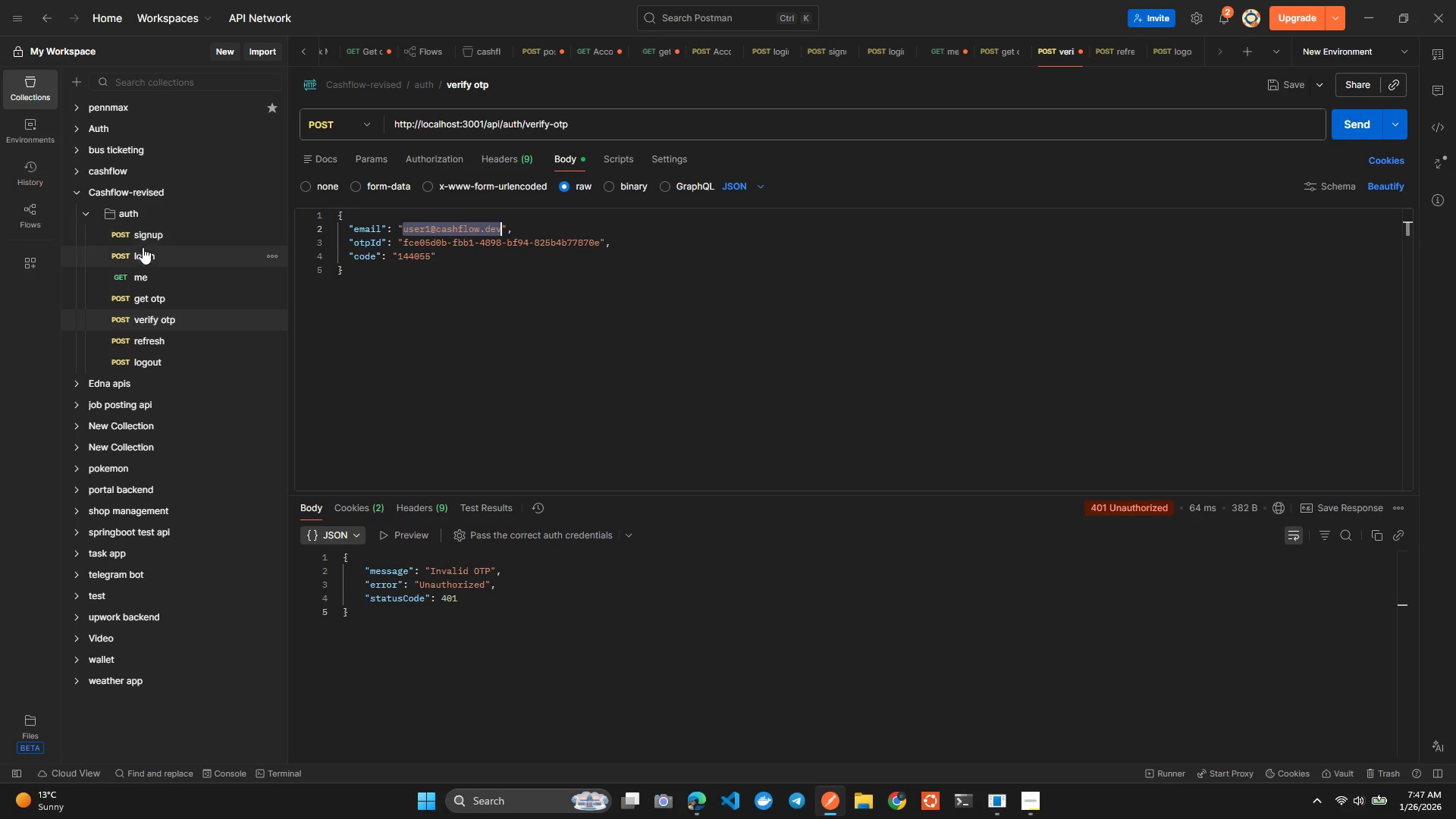 
left_click([143, 248])
 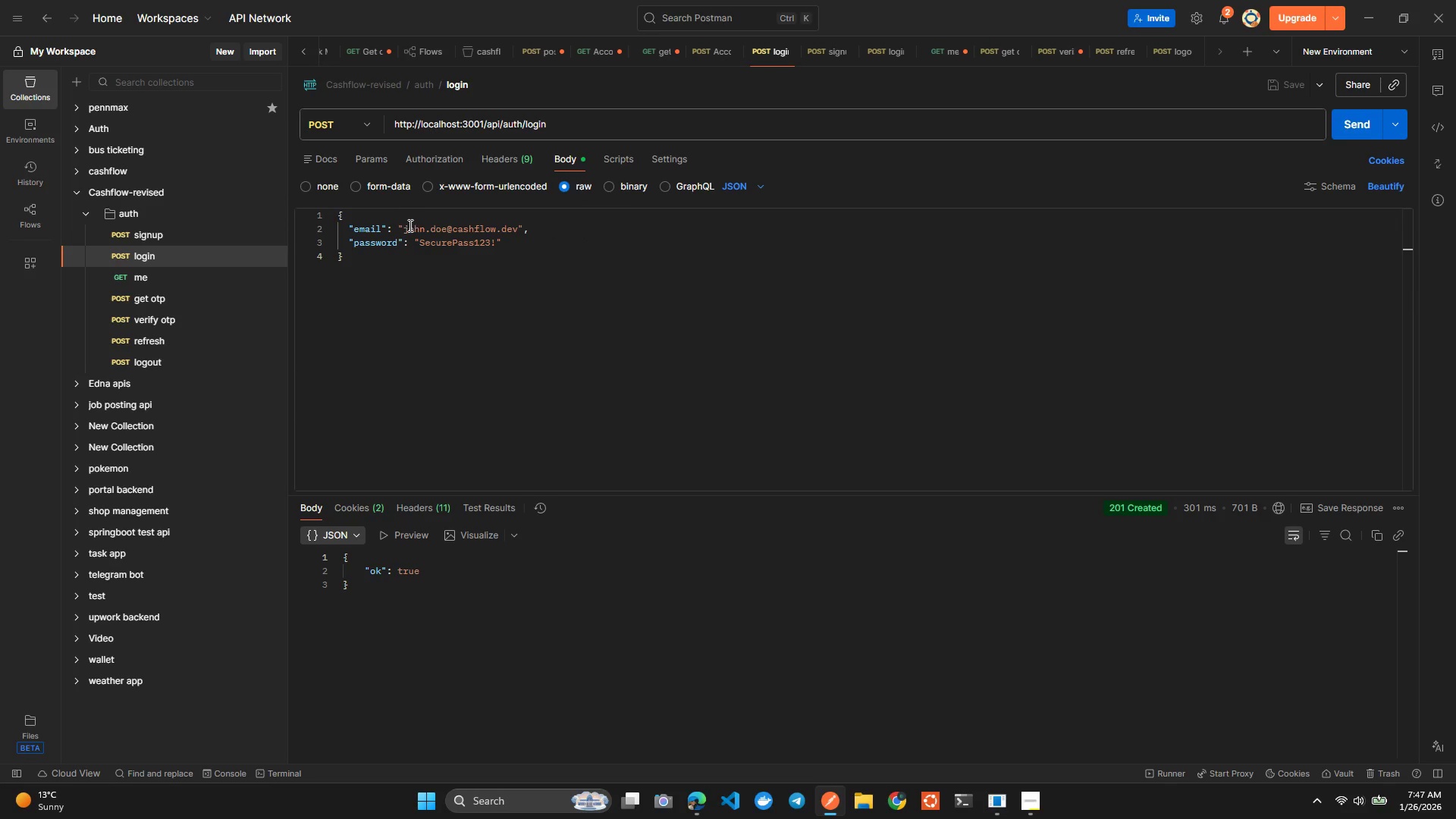 
left_click_drag(start_coordinate=[404, 228], to_coordinate=[519, 234])
 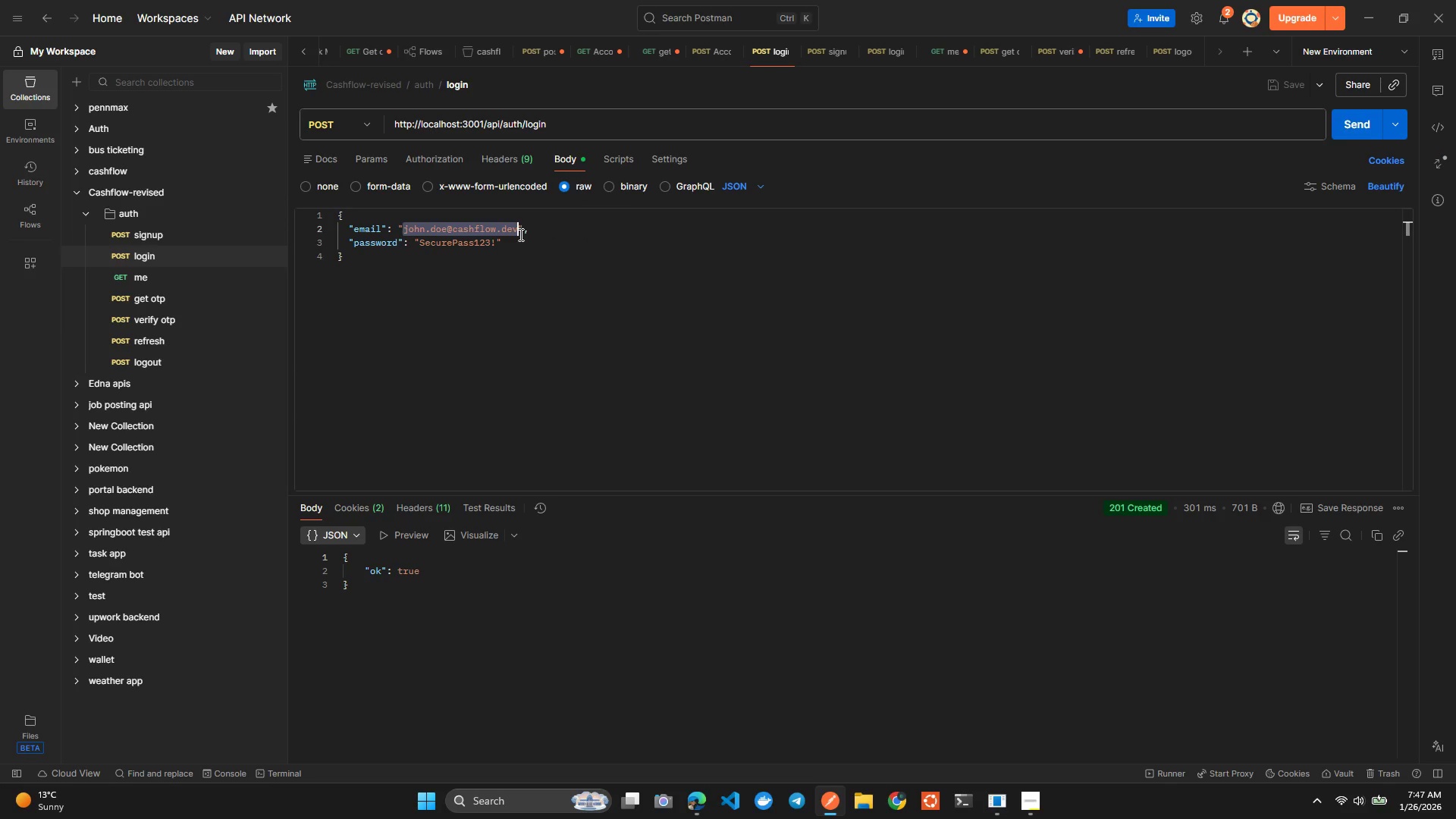 
key(Control+C)
 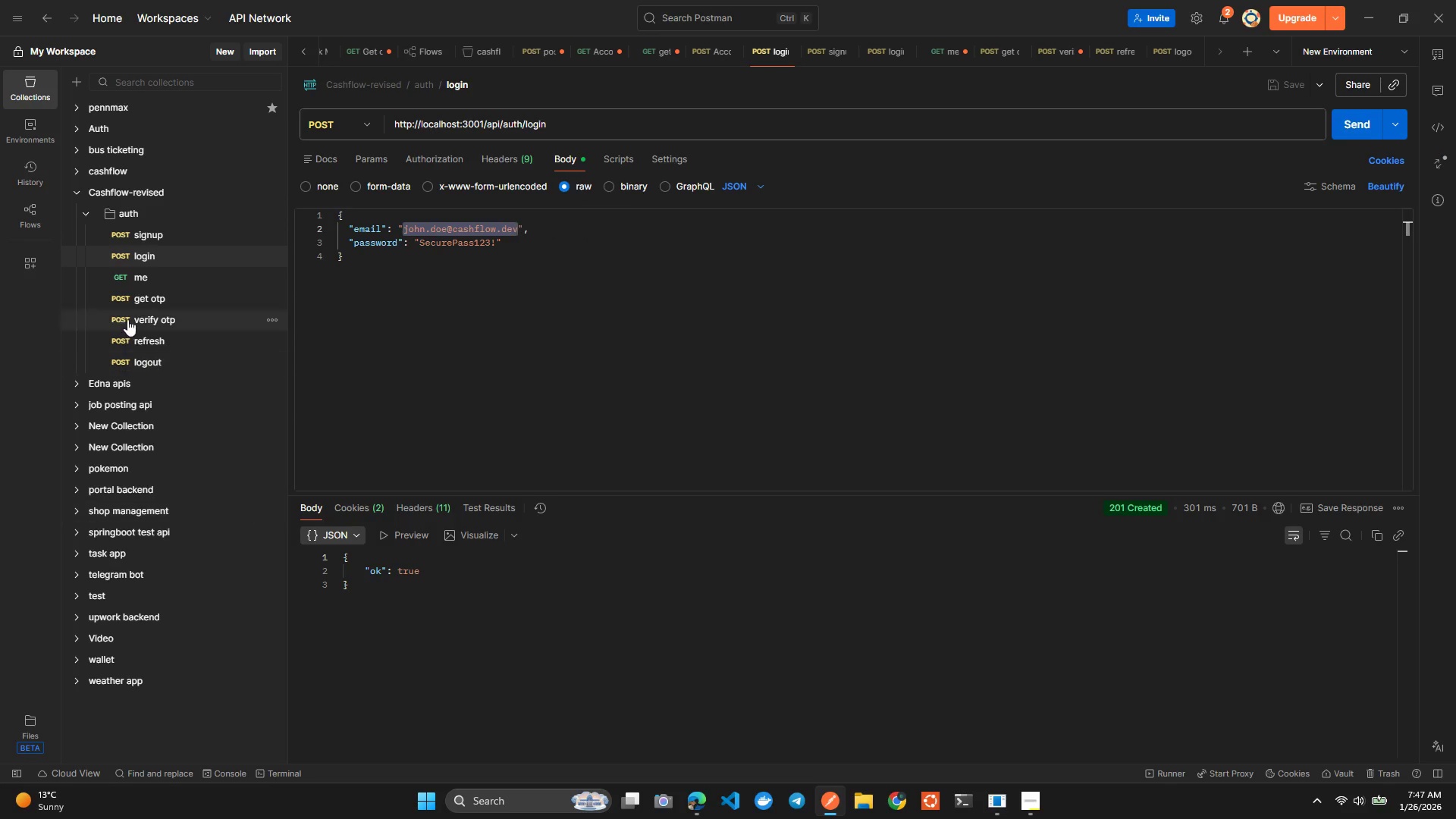 
left_click([138, 300])
 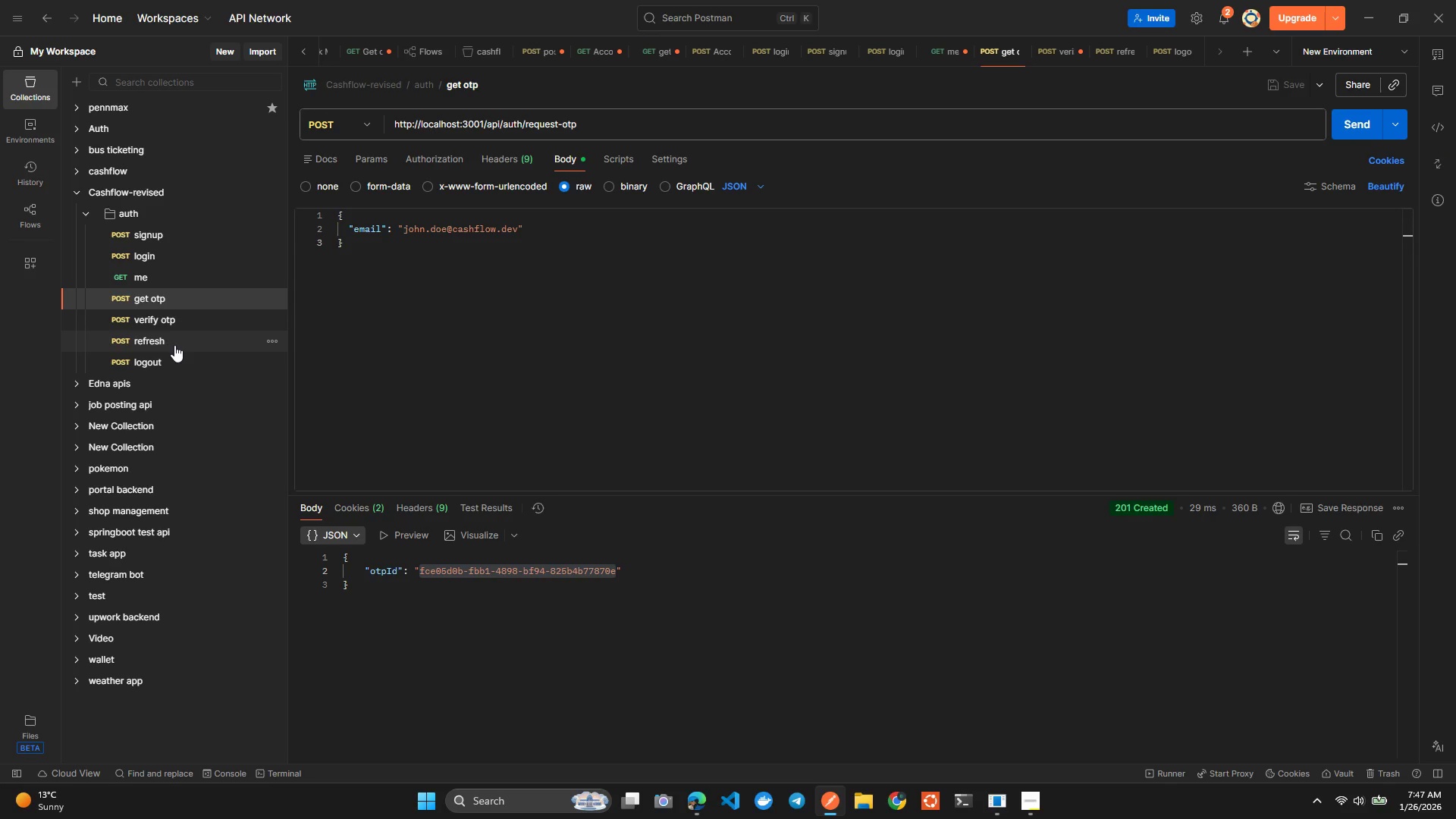 
left_click([180, 328])
 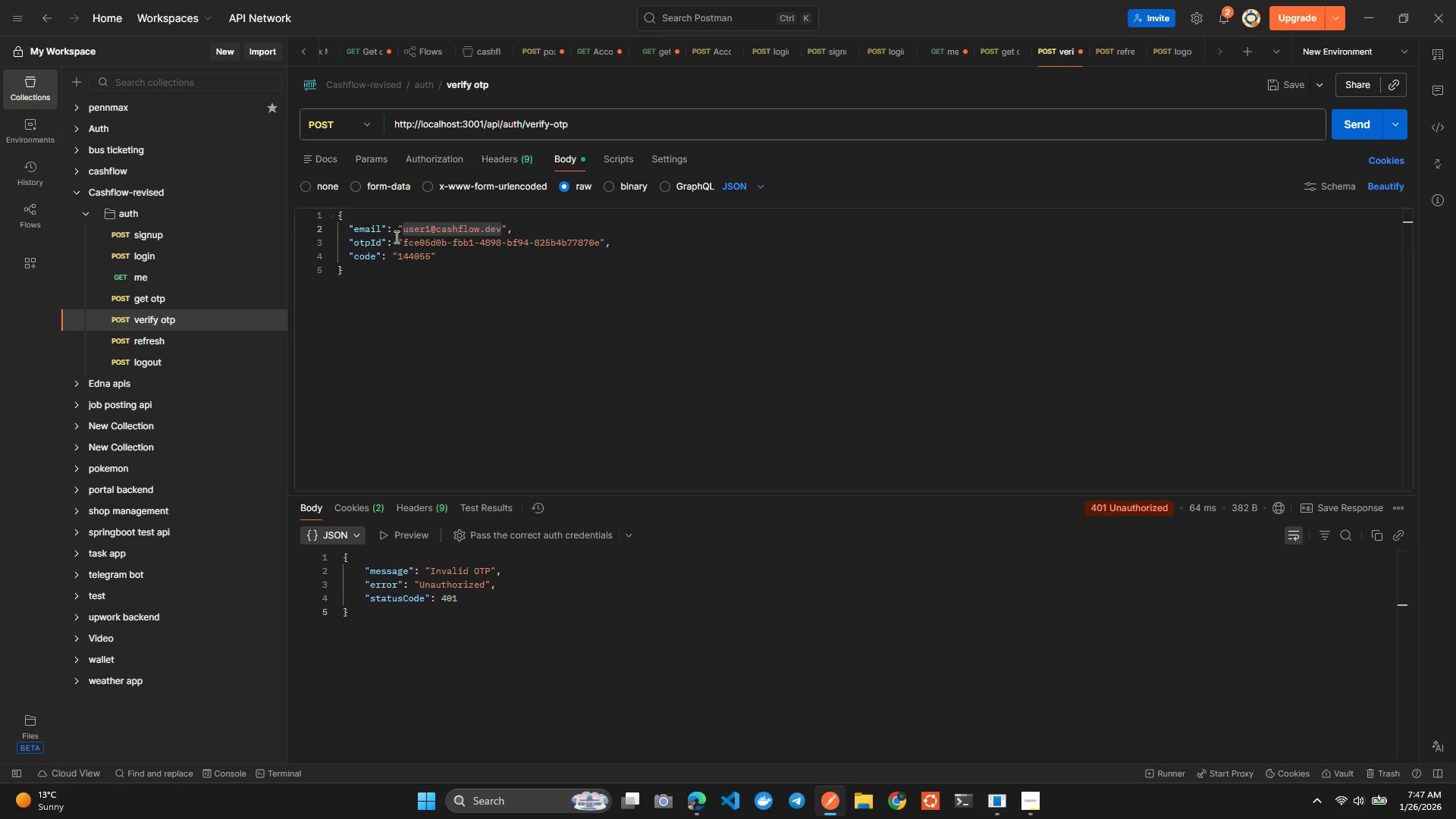 
left_click([401, 232])
 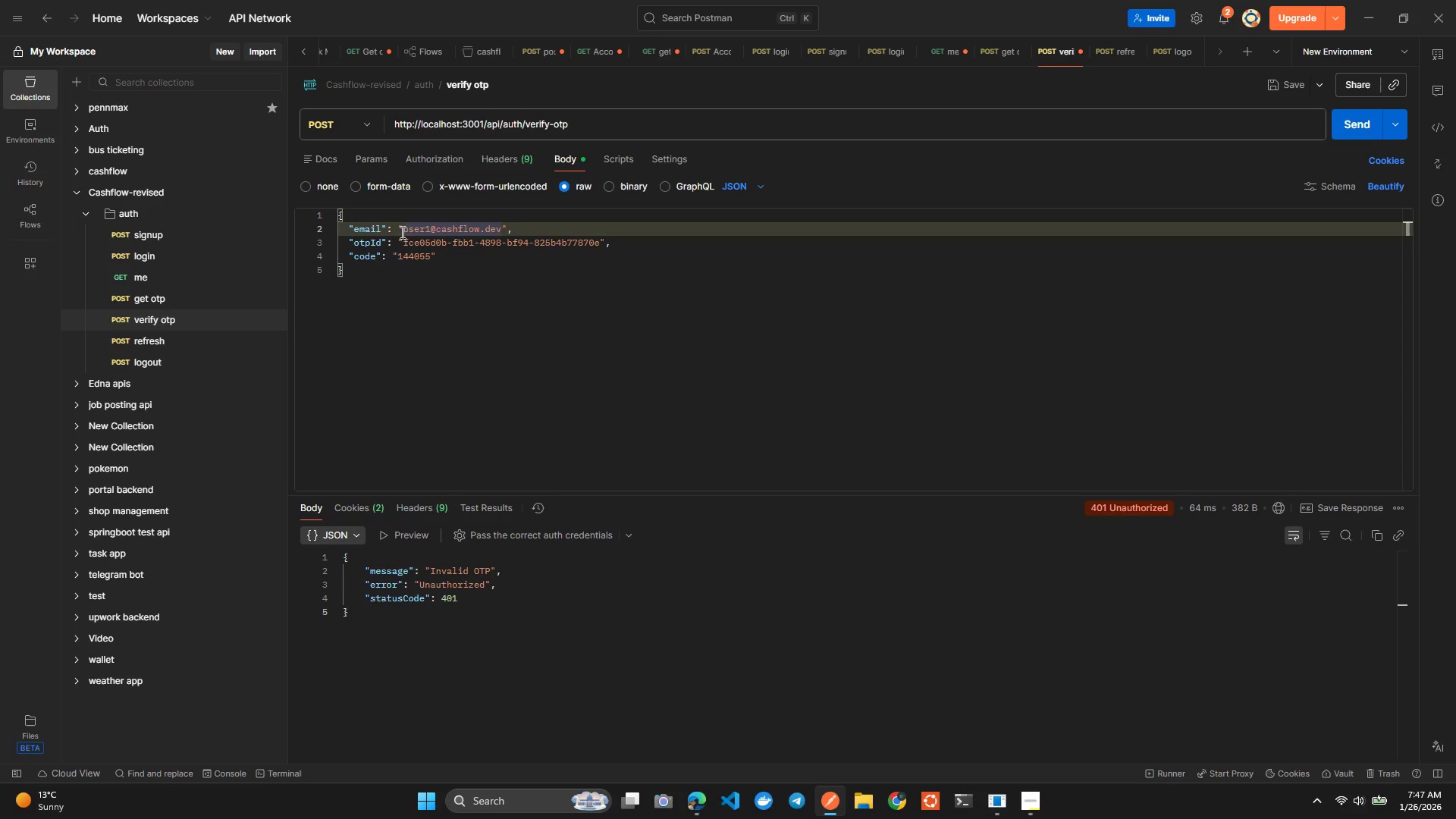 
hold_key(key=ShiftLeft, duration=0.92)
left_click([499, 228])
 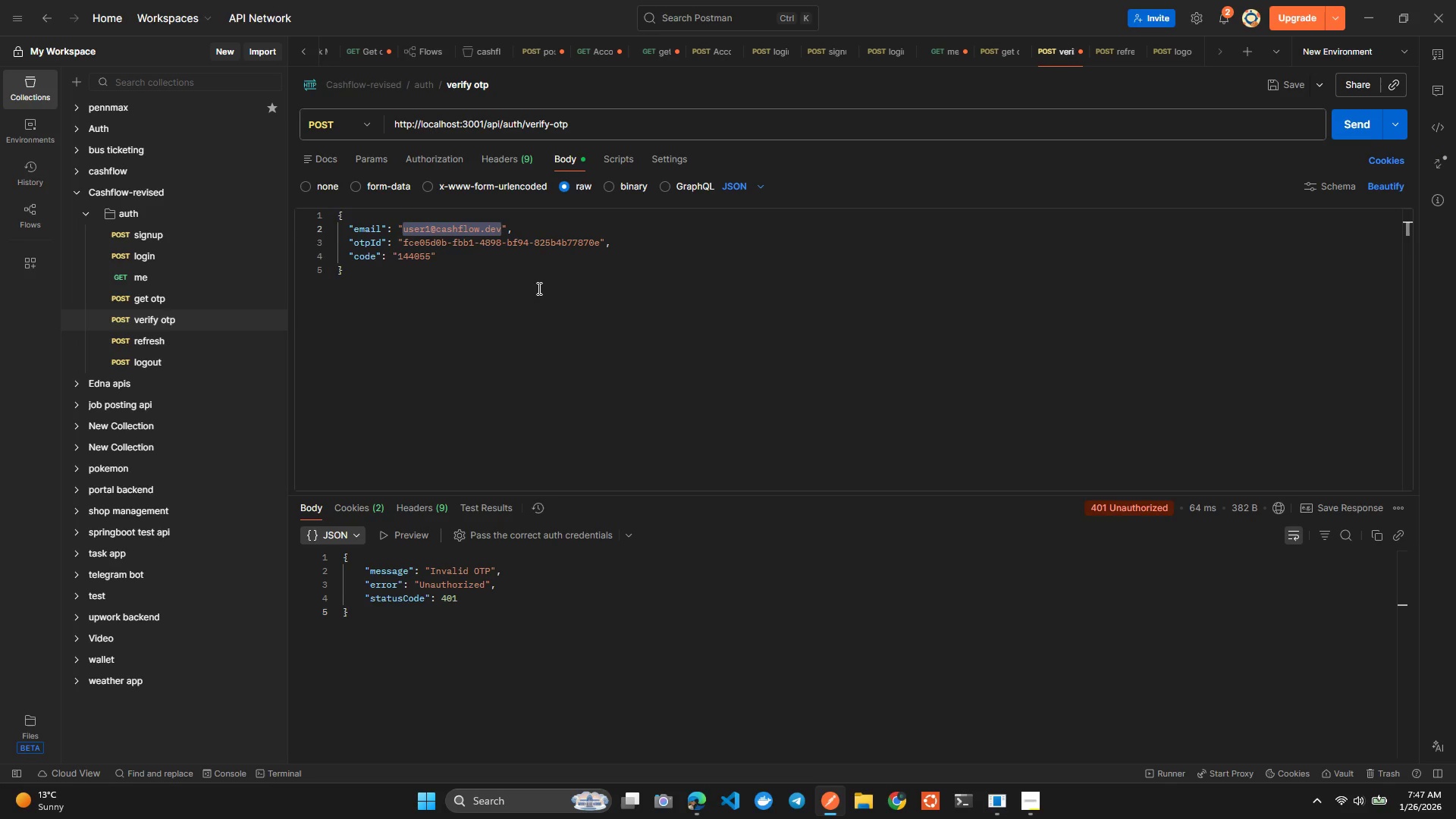 
key(Control+V)
 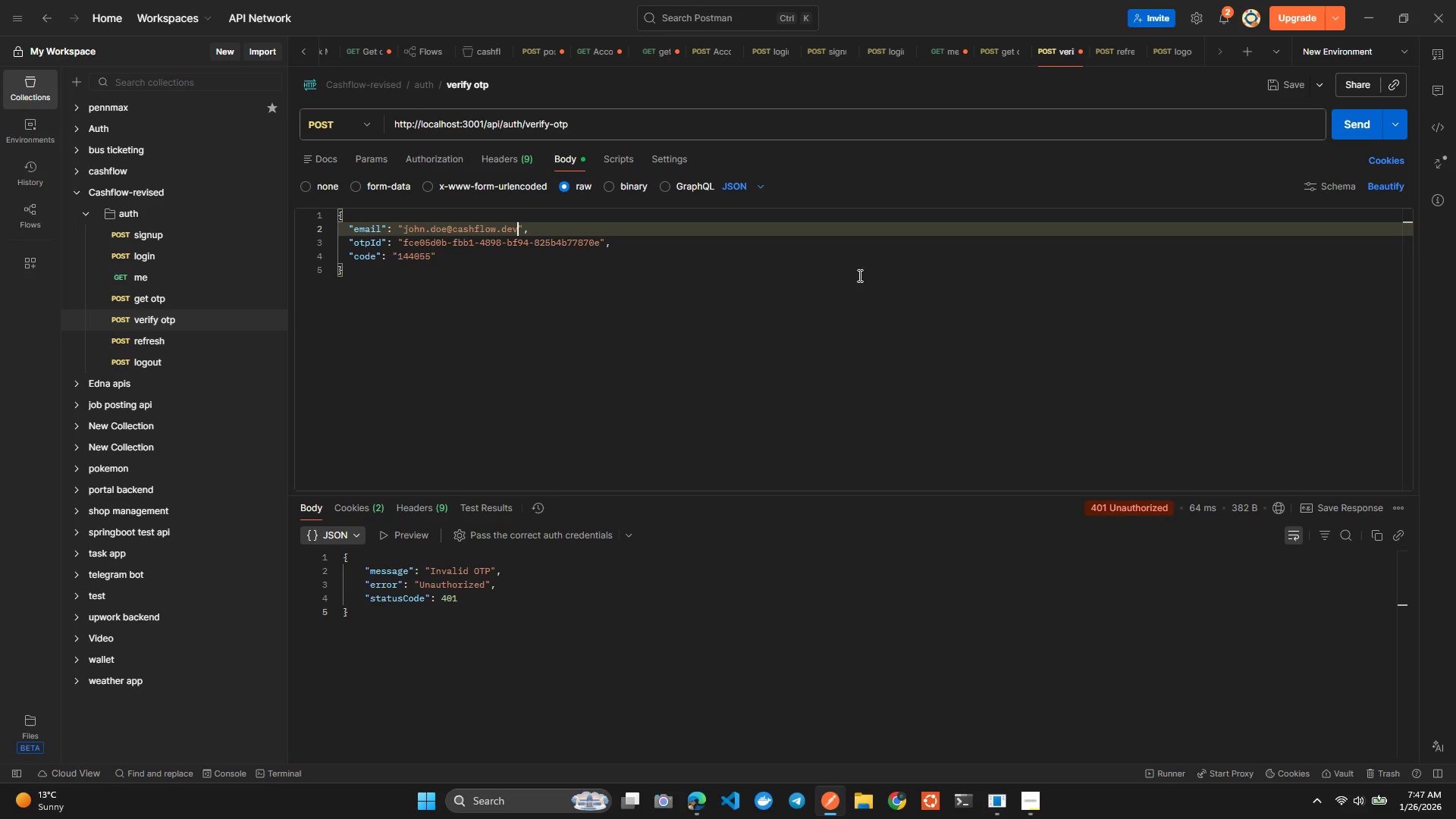 
key(Control+ControlLeft)
 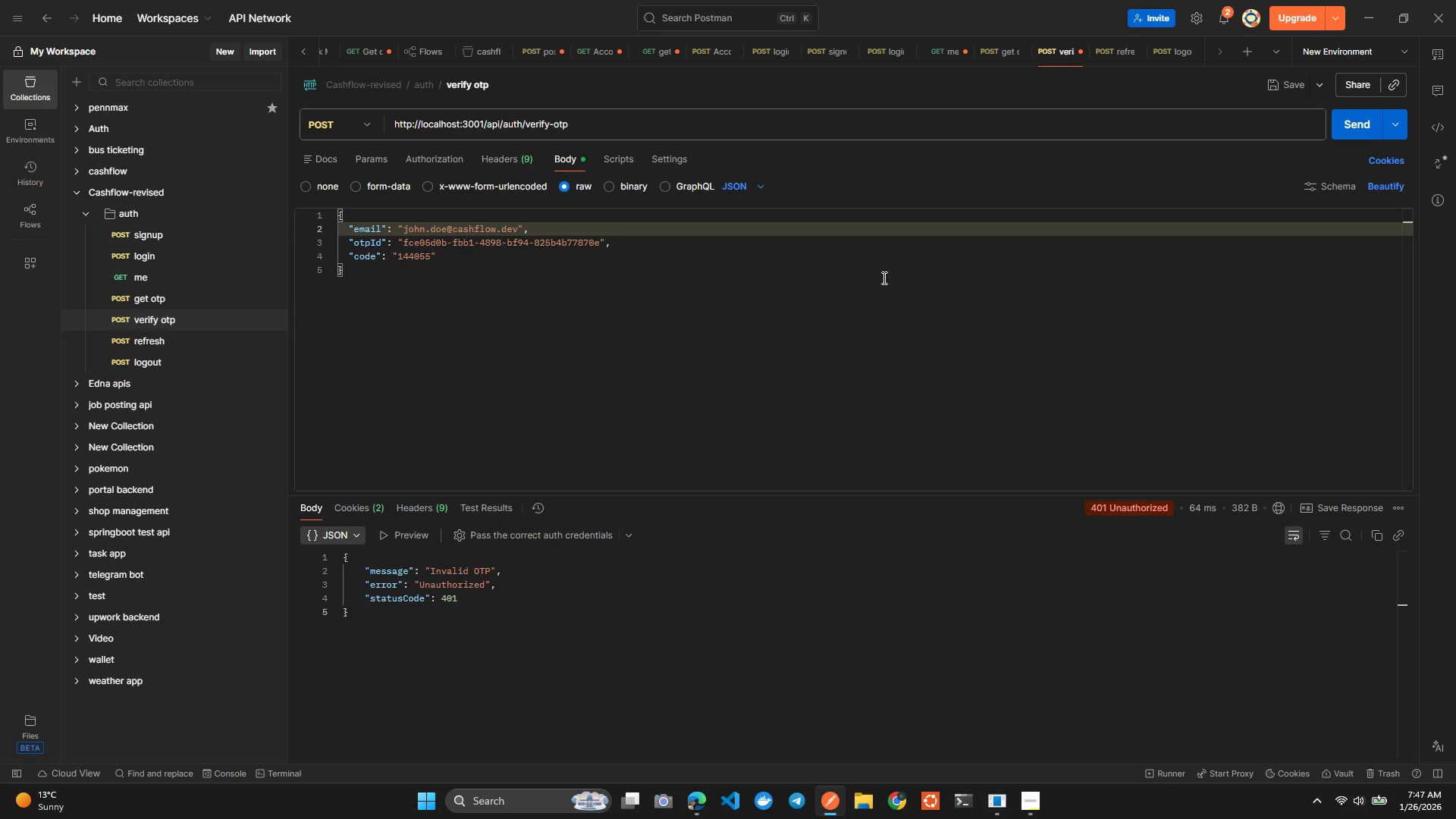 
key(Control+S)
 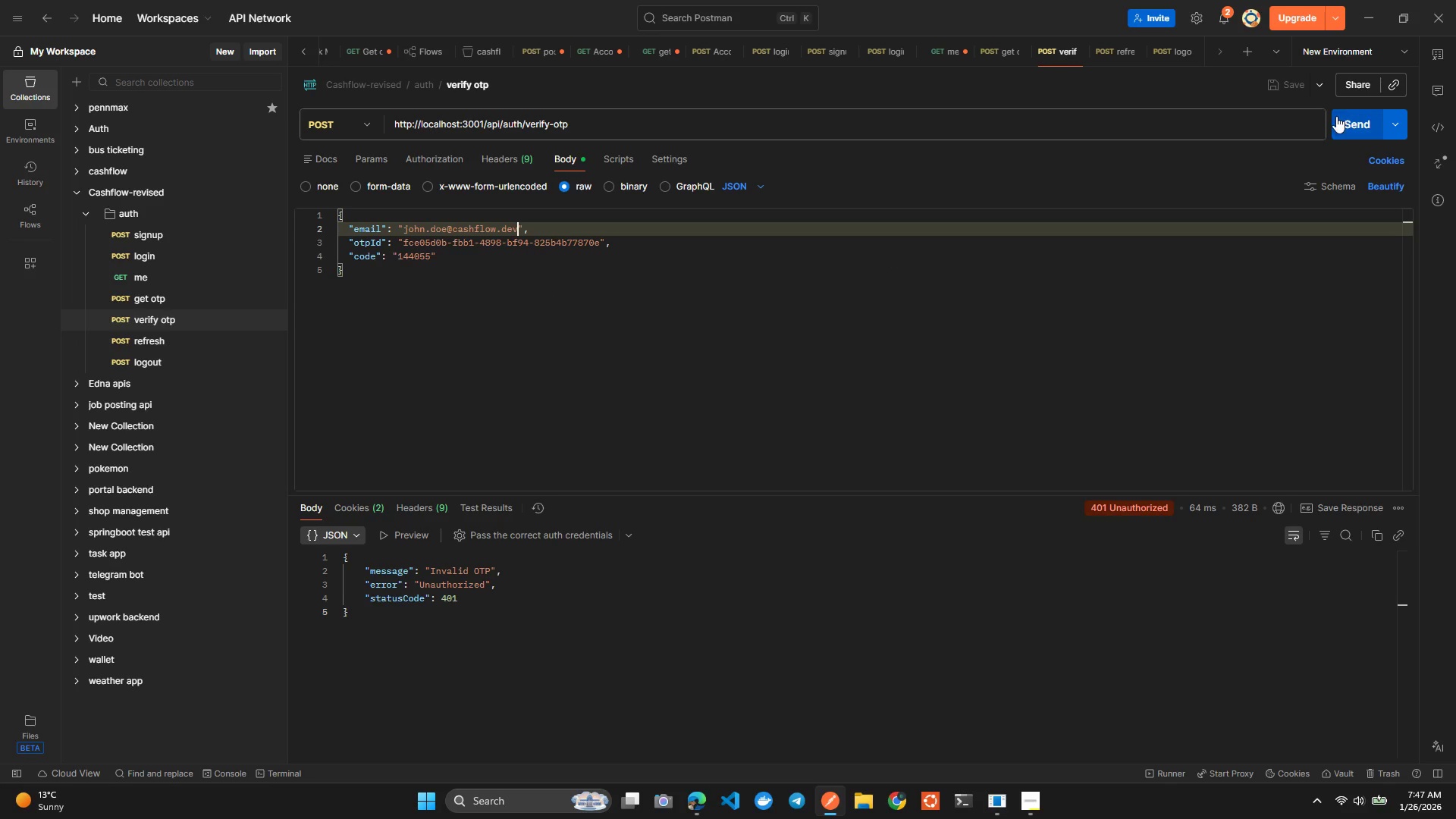 
left_click([1333, 132])
 